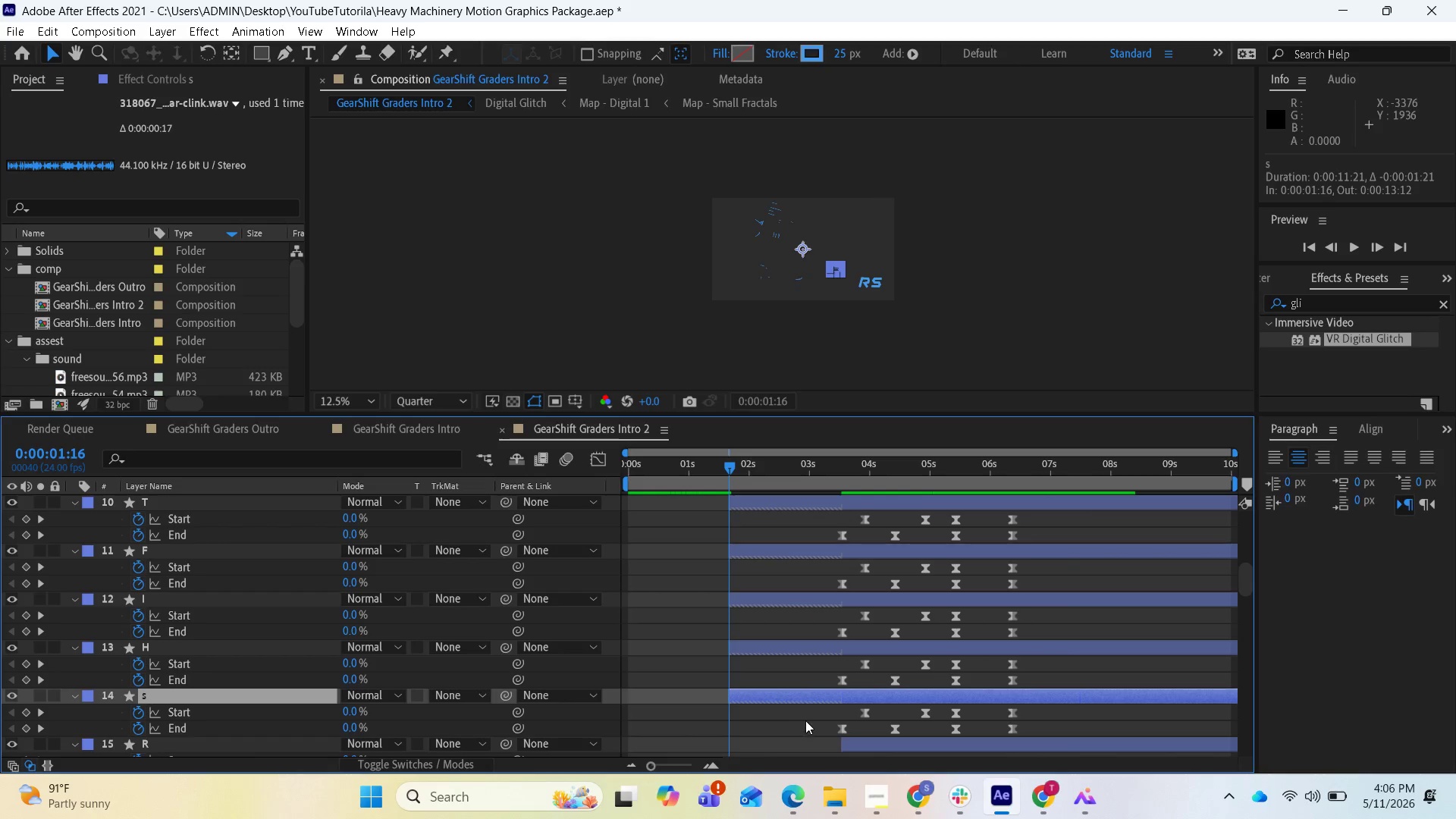 
scroll: coordinate [805, 720], scroll_direction: down, amount: 1.0
 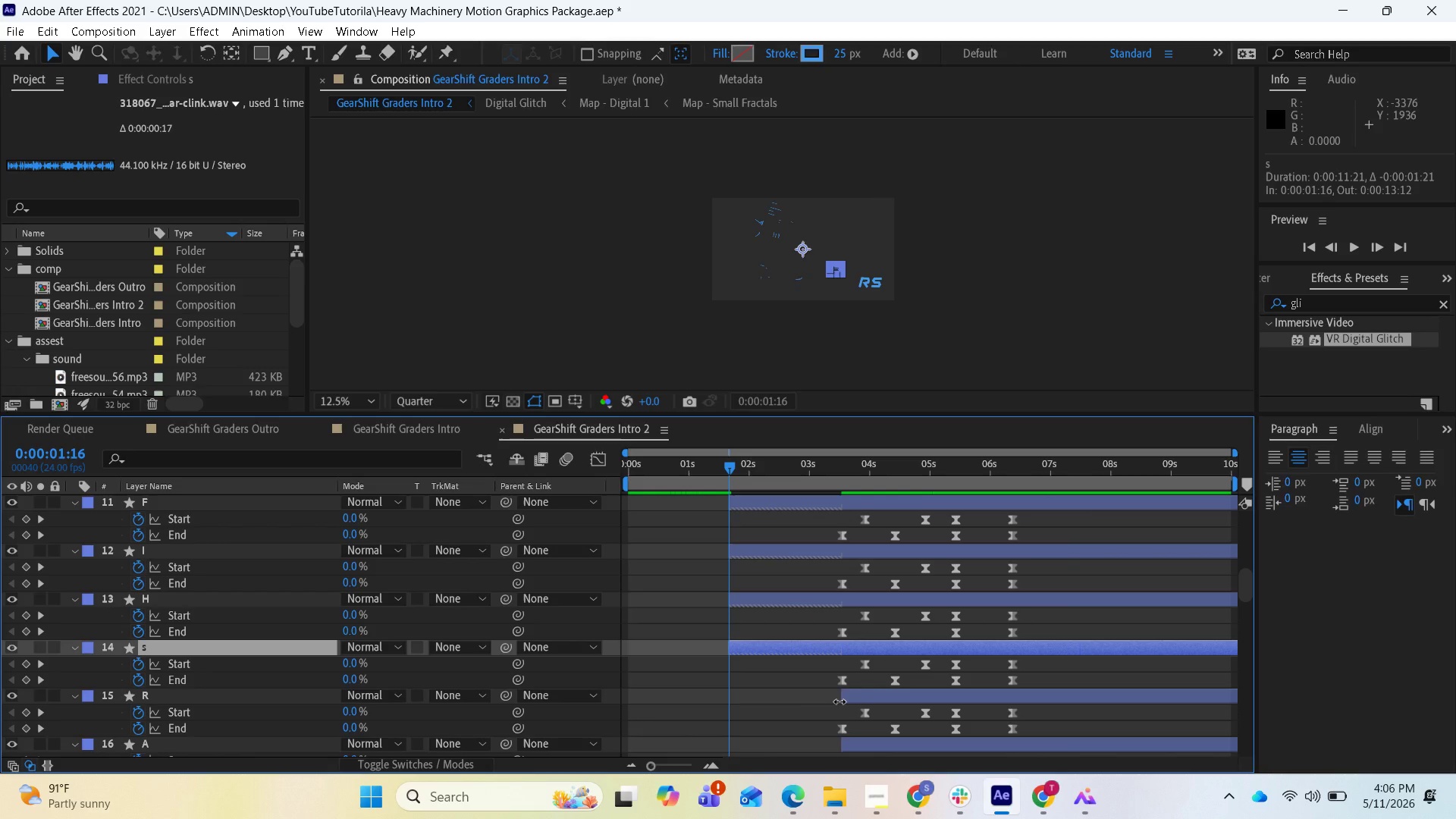 
left_click_drag(start_coordinate=[841, 701], to_coordinate=[729, 717])
 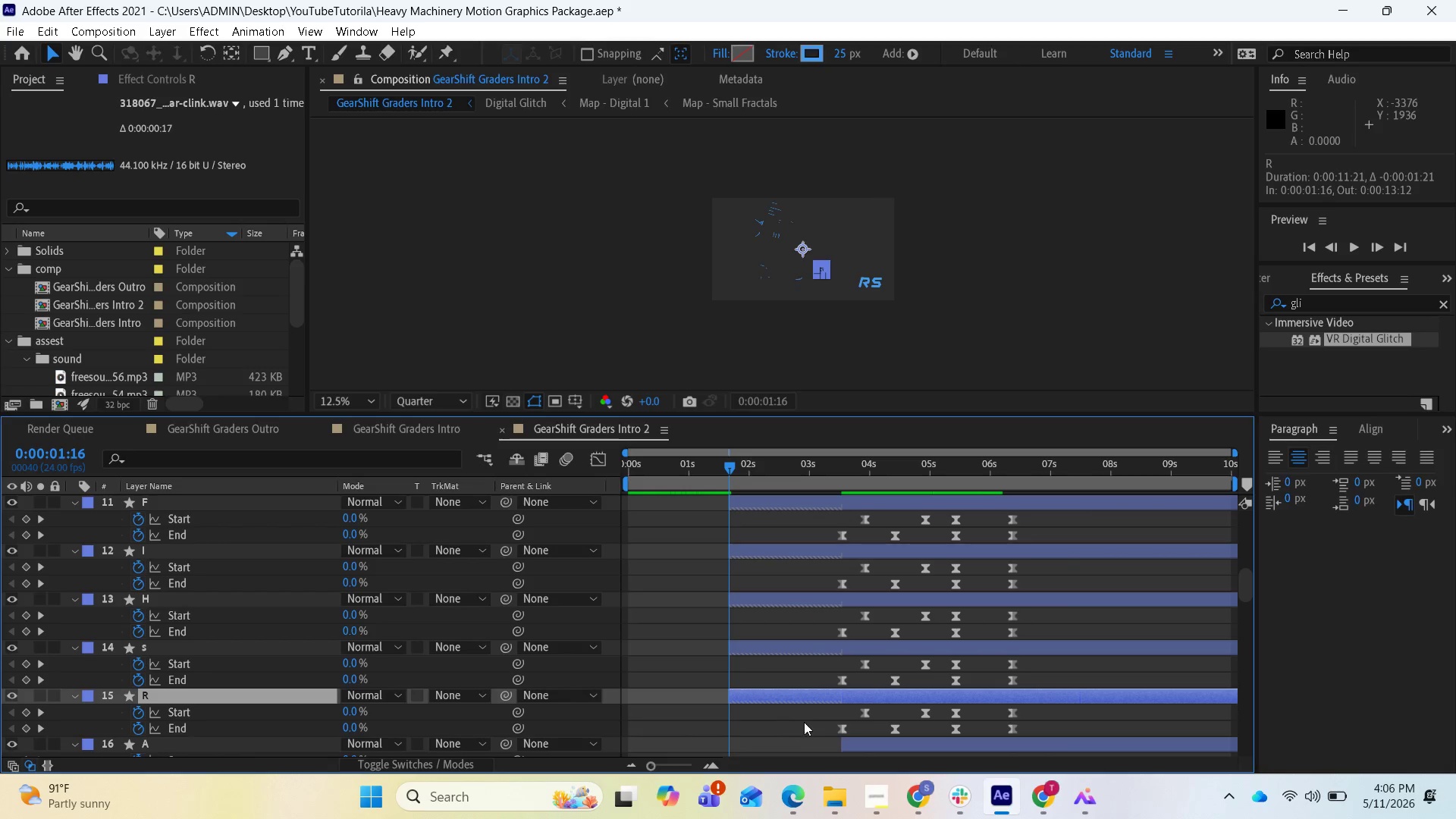 
scroll: coordinate [833, 722], scroll_direction: down, amount: 3.0
 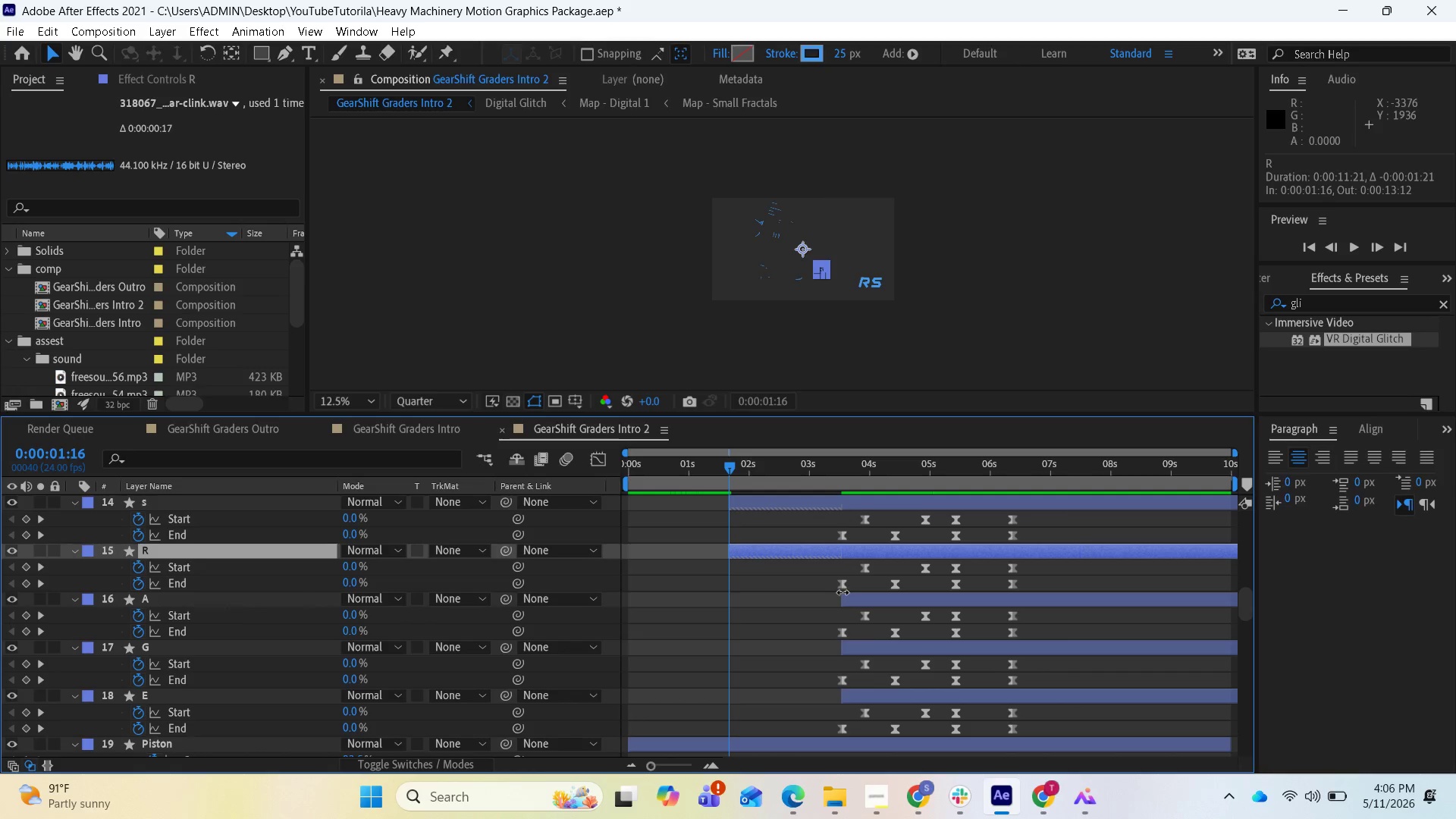 
left_click_drag(start_coordinate=[840, 595], to_coordinate=[728, 625])
 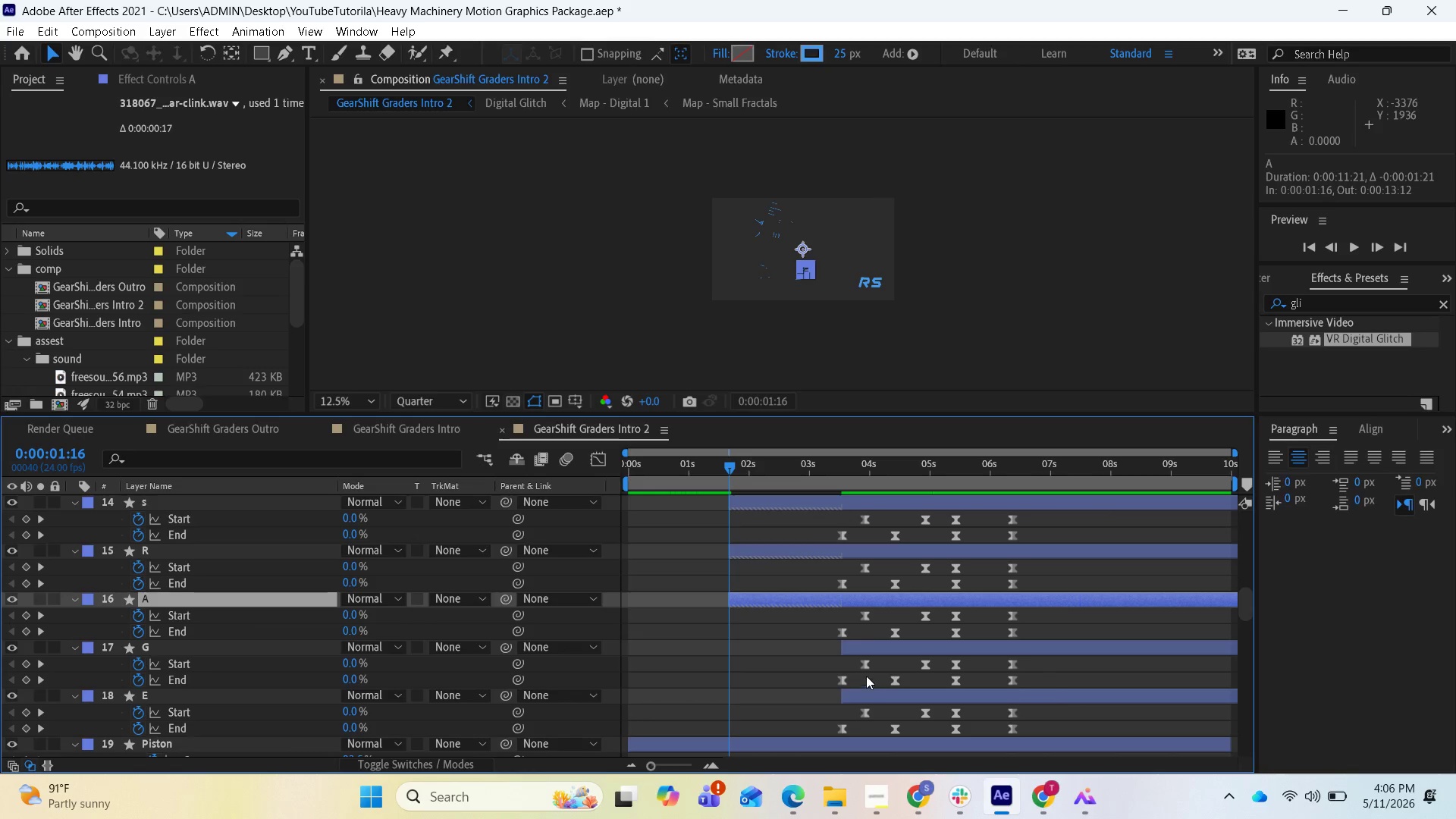 
left_click_drag(start_coordinate=[844, 648], to_coordinate=[731, 667])
 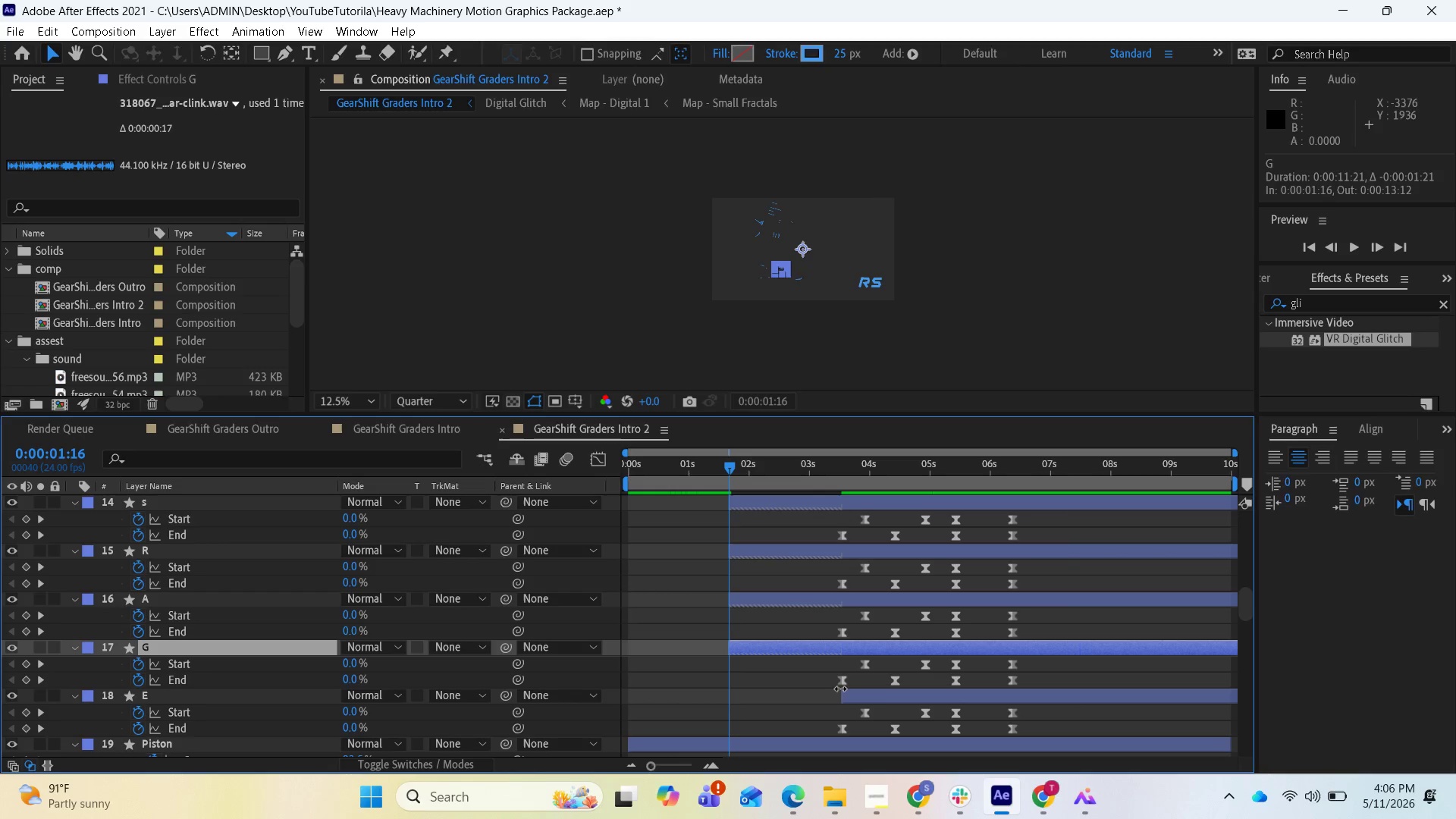 
left_click_drag(start_coordinate=[840, 689], to_coordinate=[727, 710])
 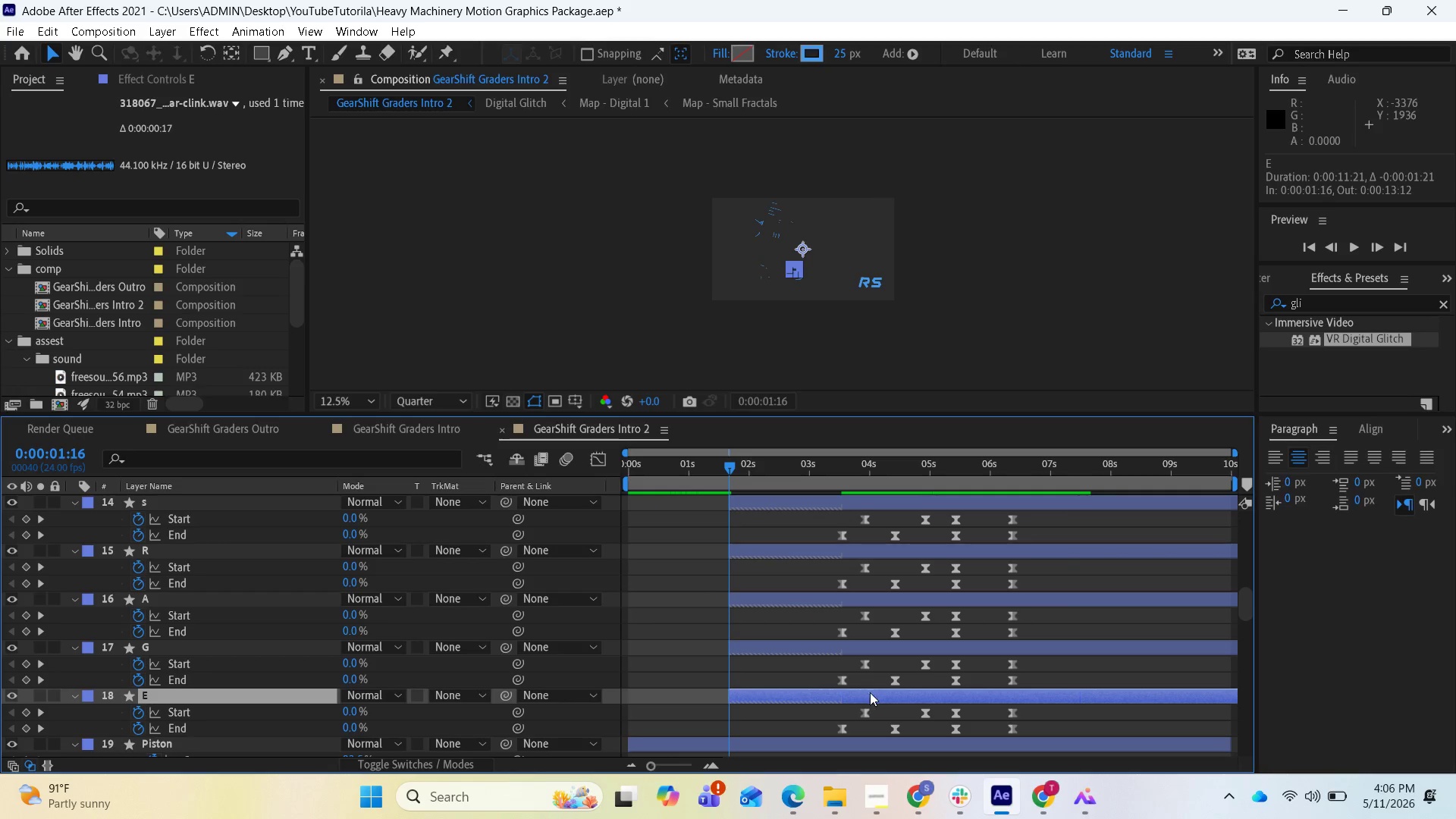 
scroll: coordinate [877, 689], scroll_direction: down, amount: 1.0
 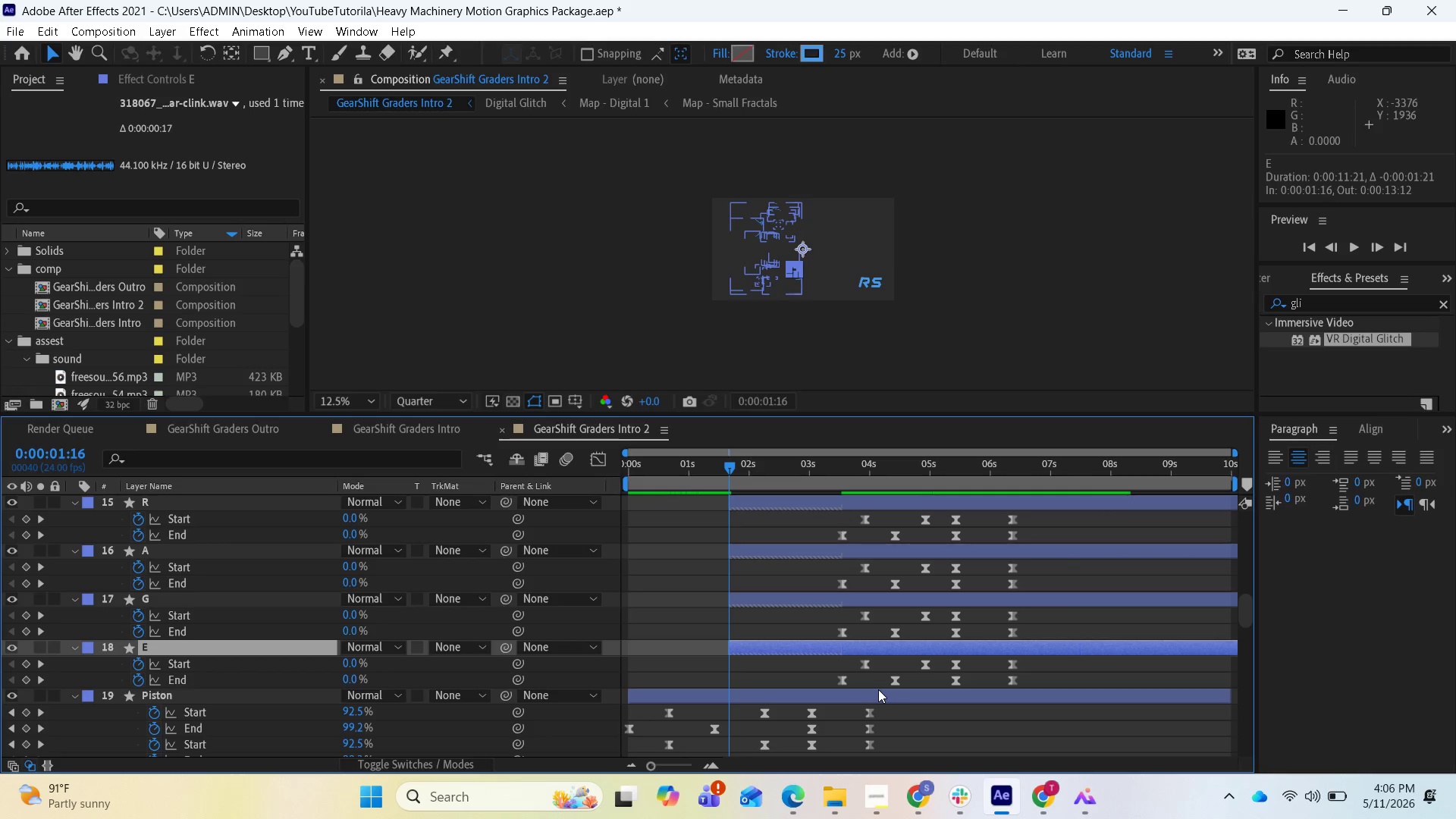 
scroll: coordinate [950, 636], scroll_direction: up, amount: 14.0
 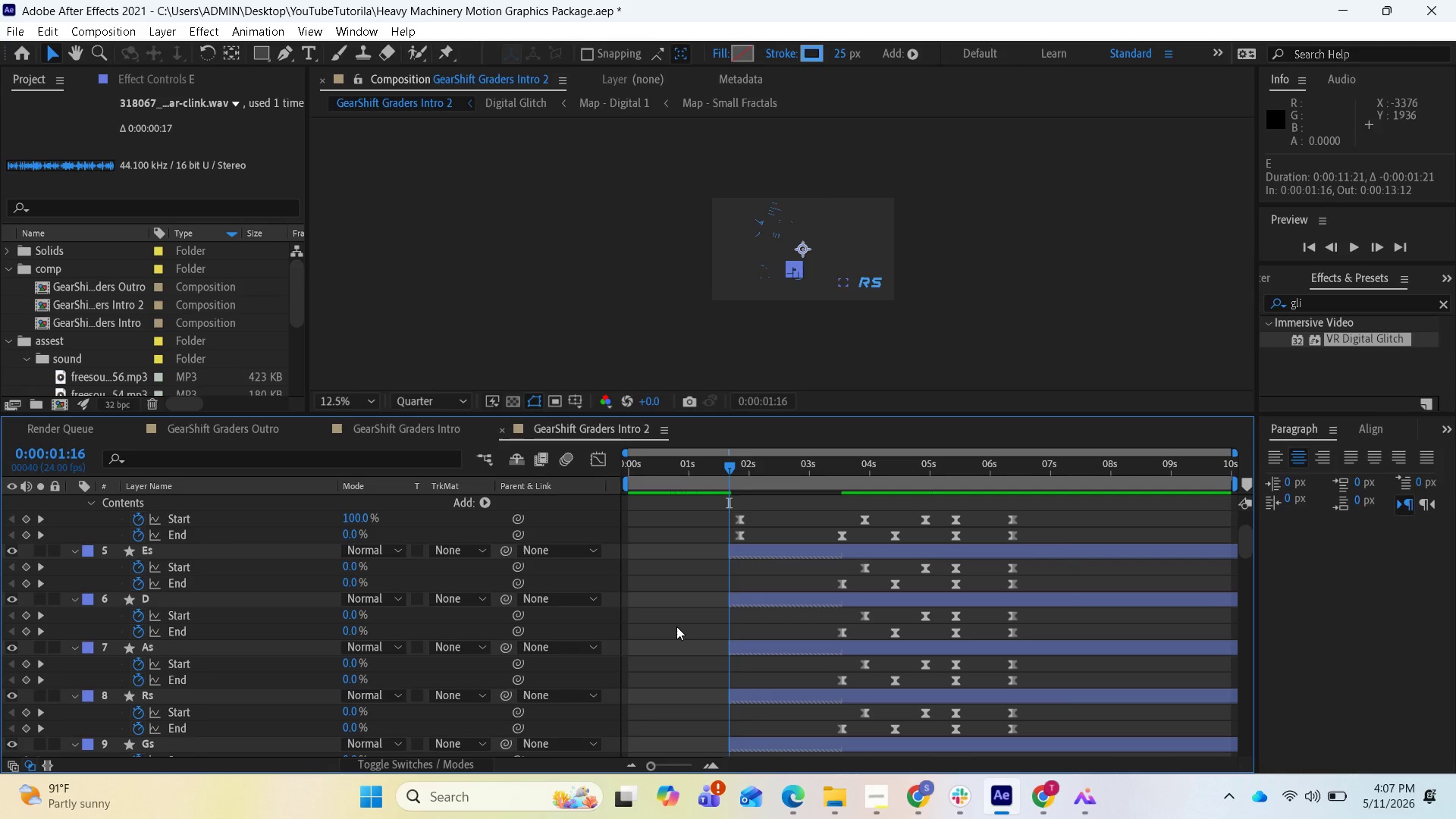 
wait(22.0)
 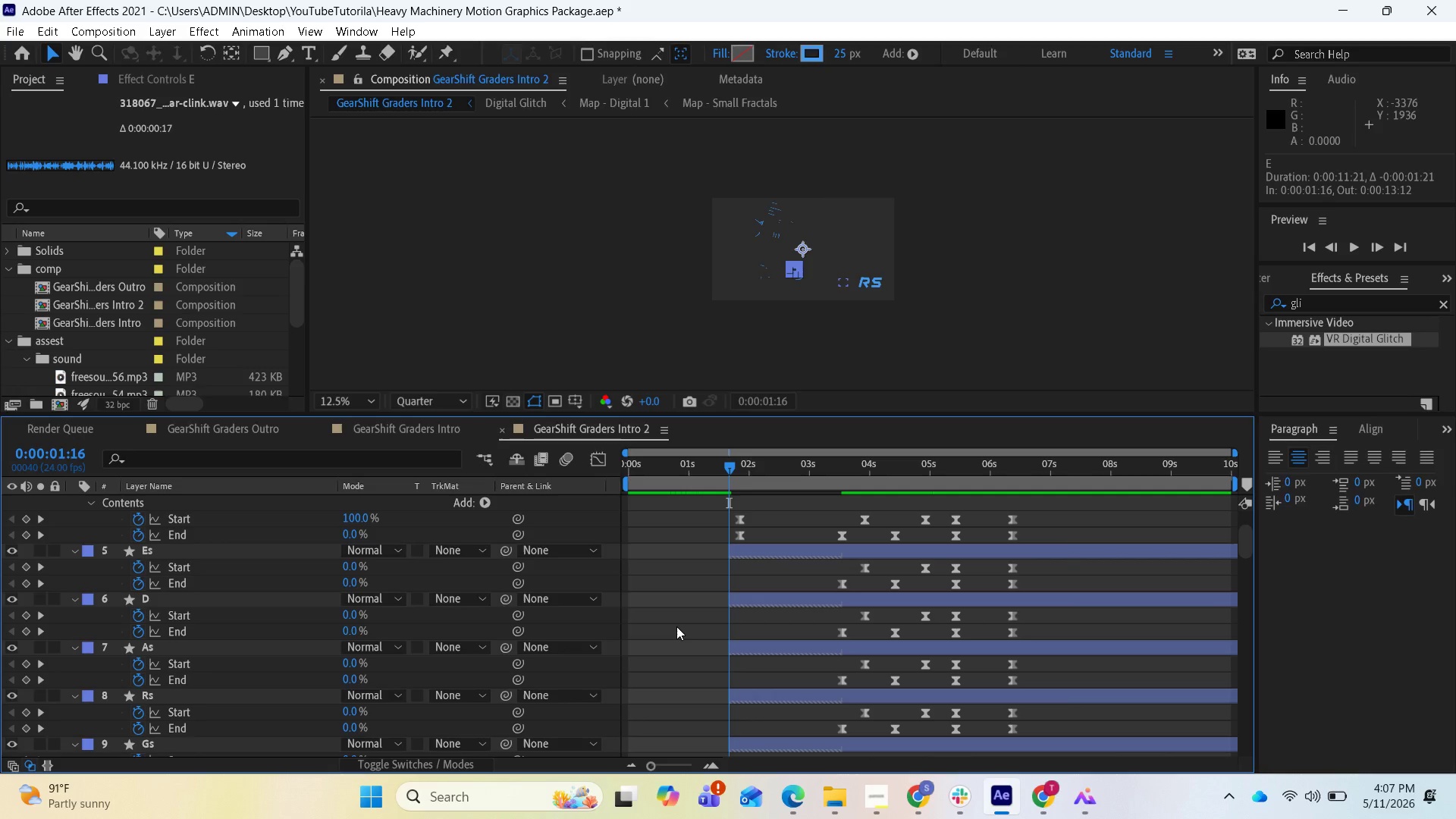 
scroll: coordinate [786, 541], scroll_direction: up, amount: 2.0
 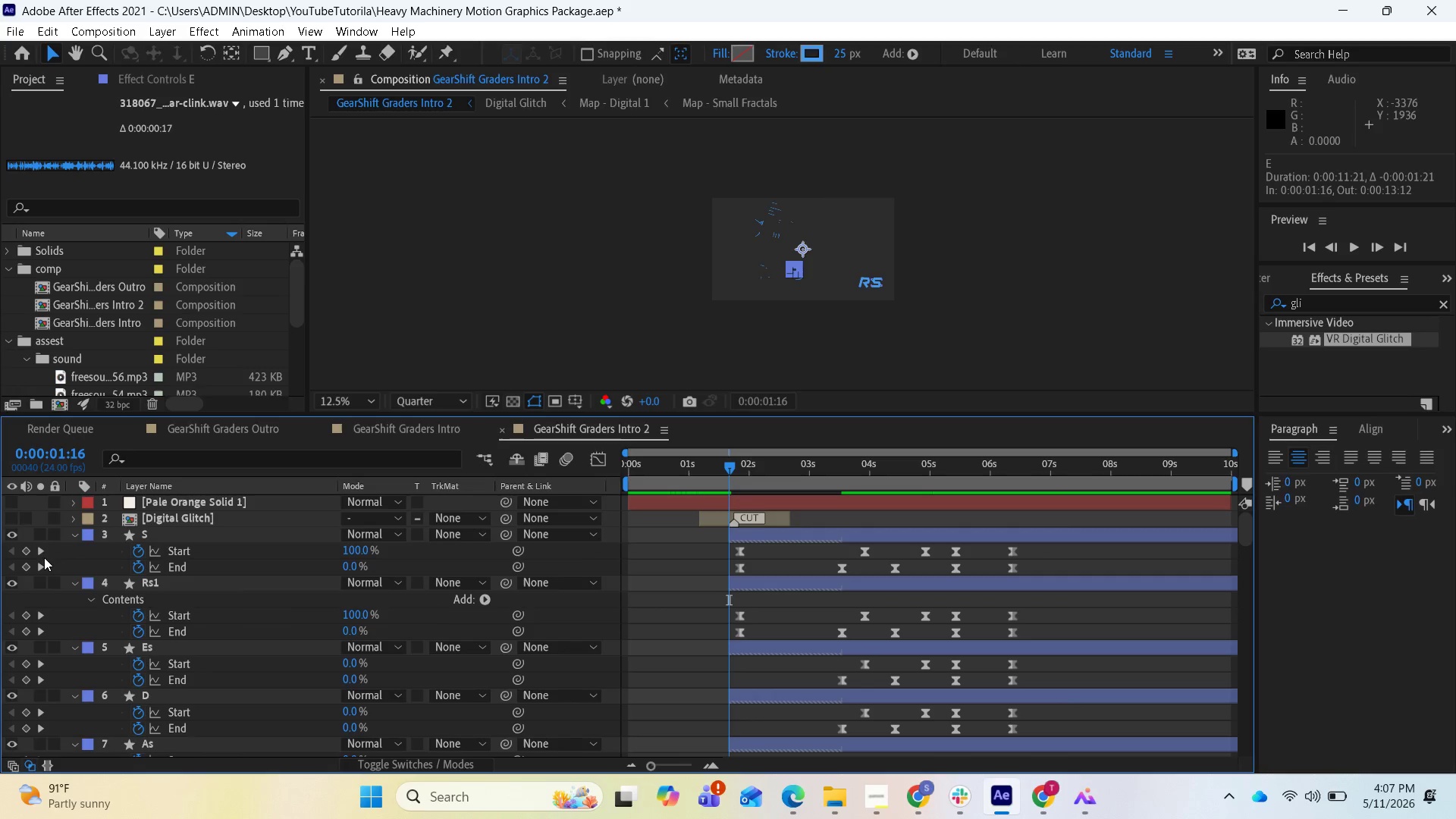 
left_click([44, 553])
 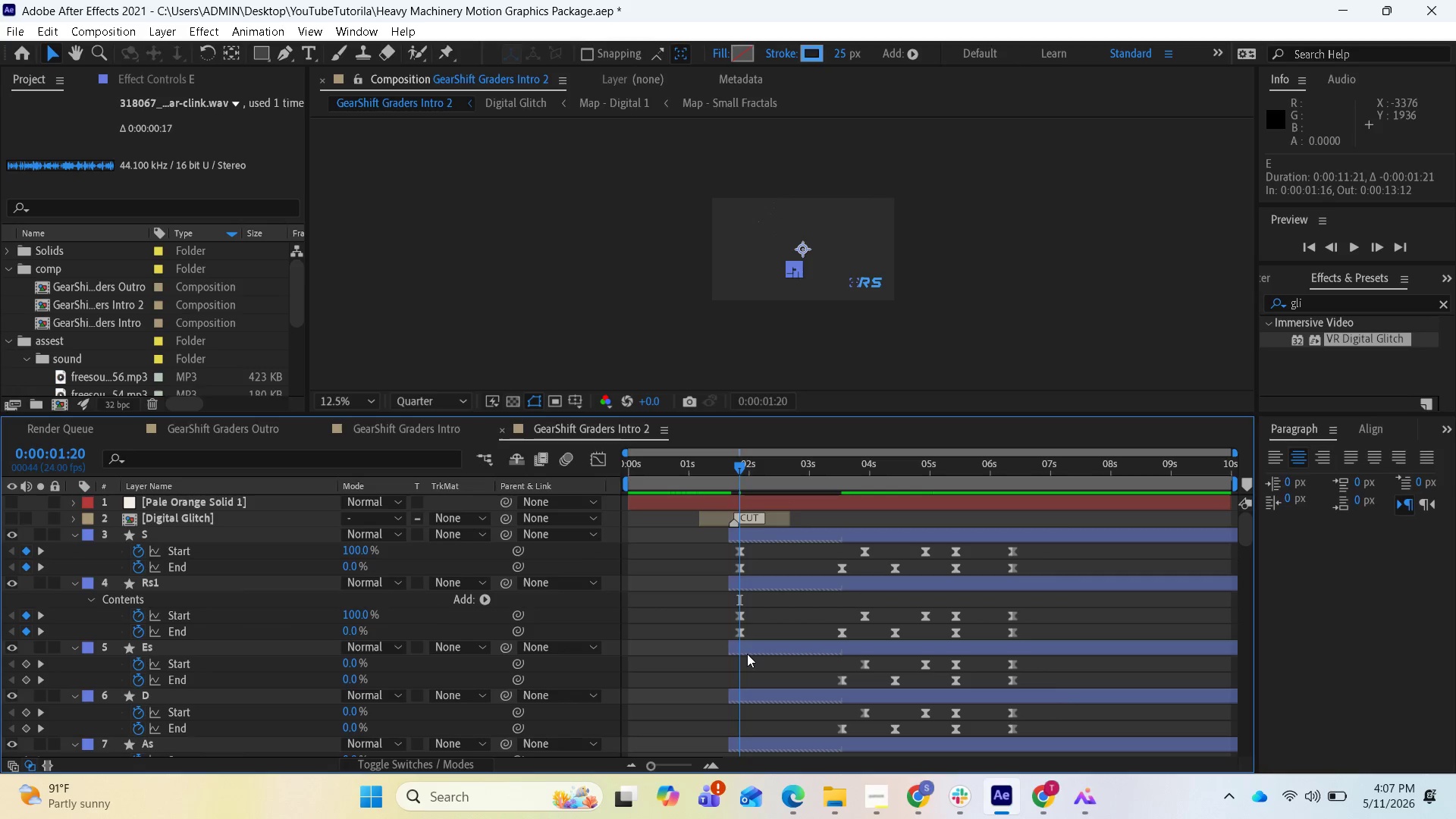 
wait(5.55)
 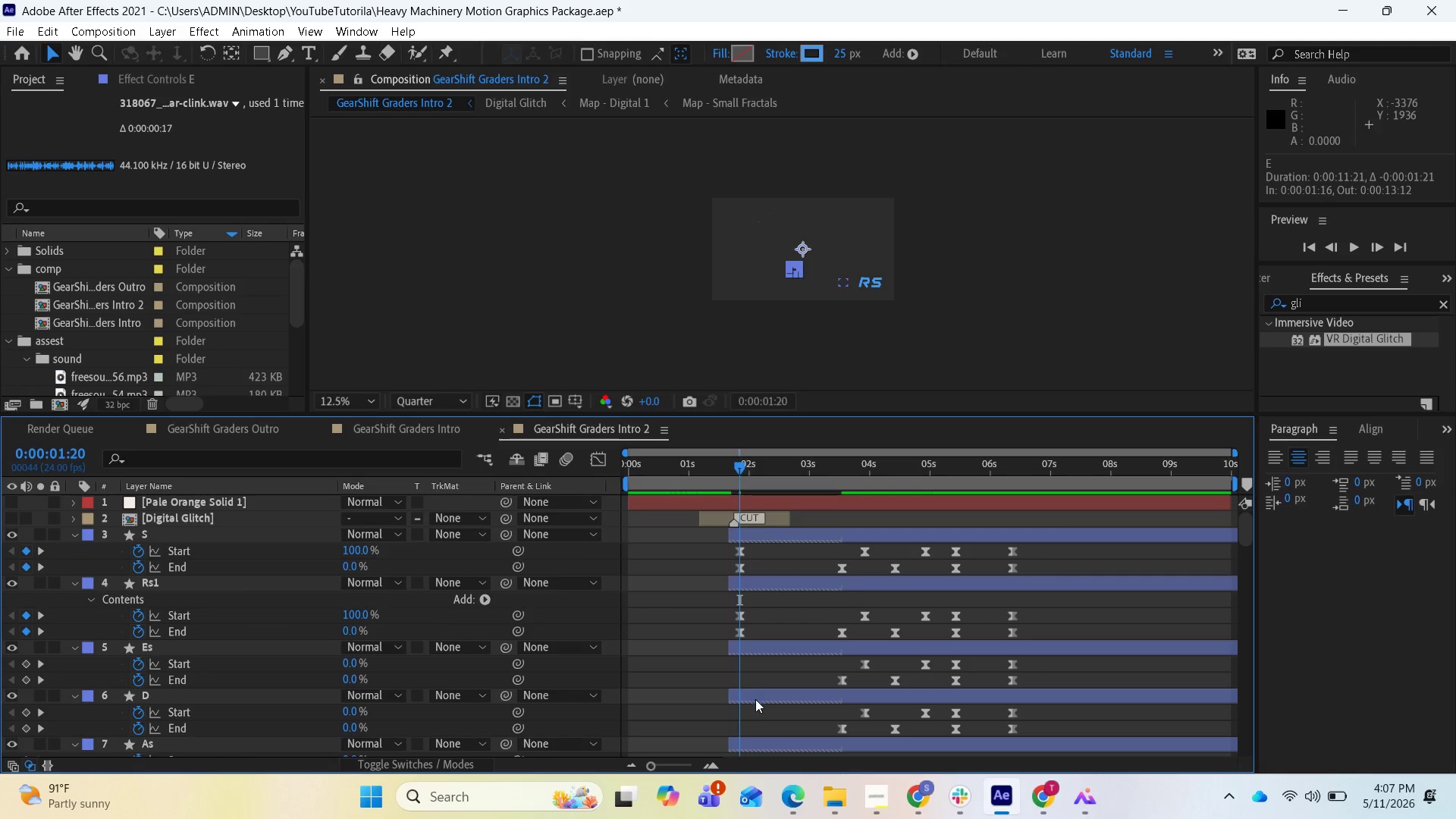 
left_click([260, 664])
 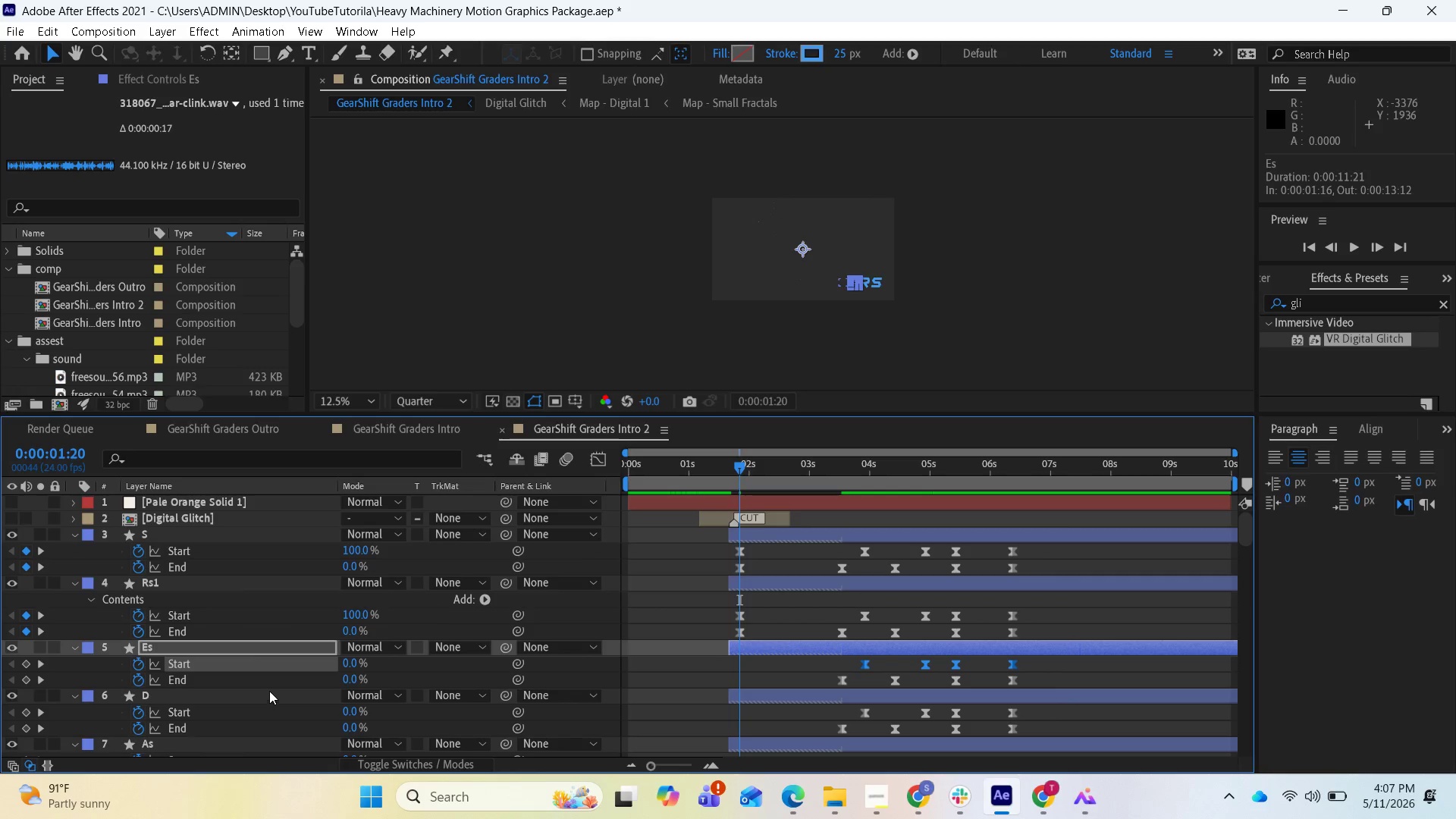 
hold_key(key=ControlLeft, duration=0.42)
 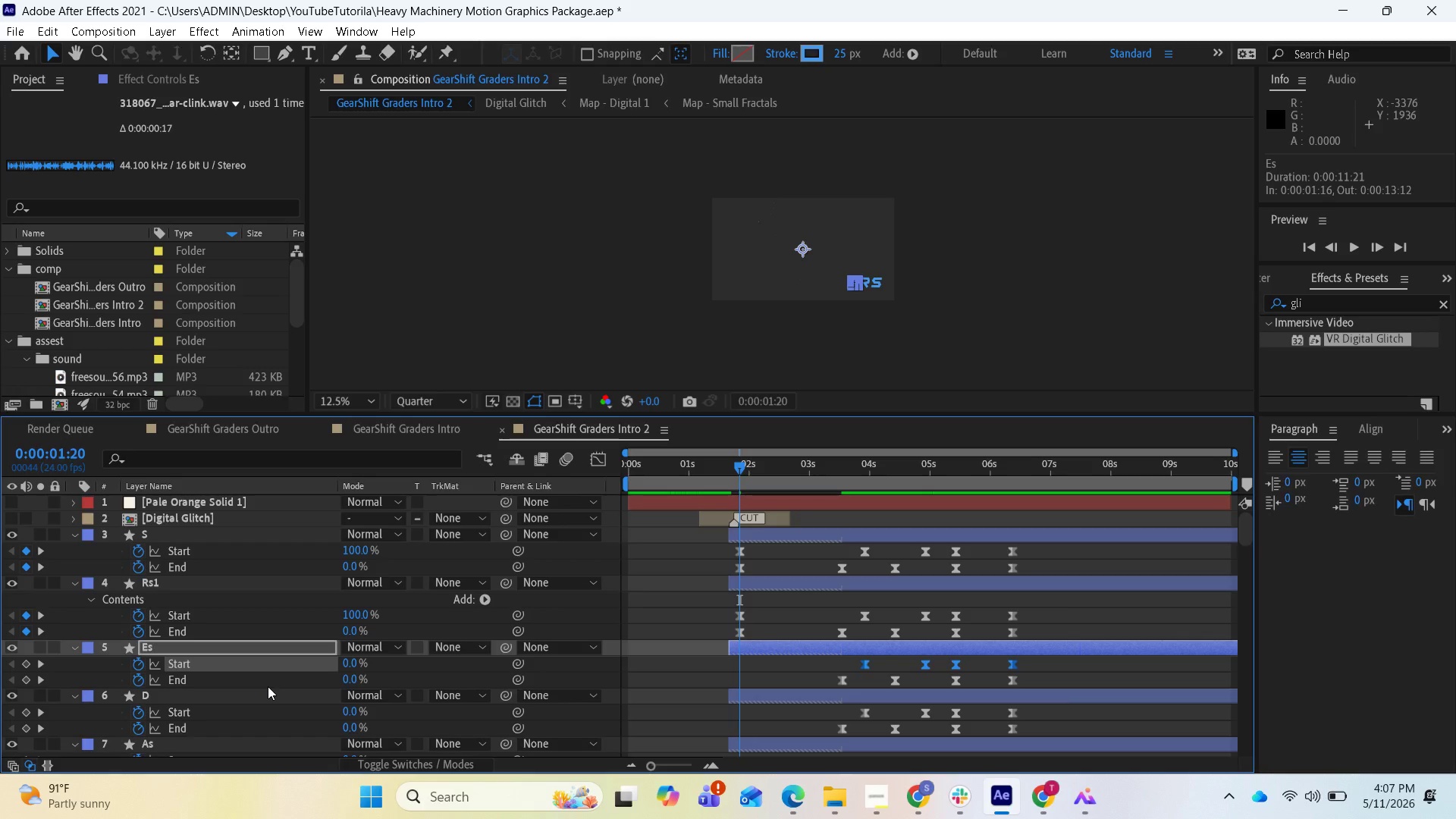 
hold_key(key=ShiftLeft, duration=1.19)
left_click([268, 686])
 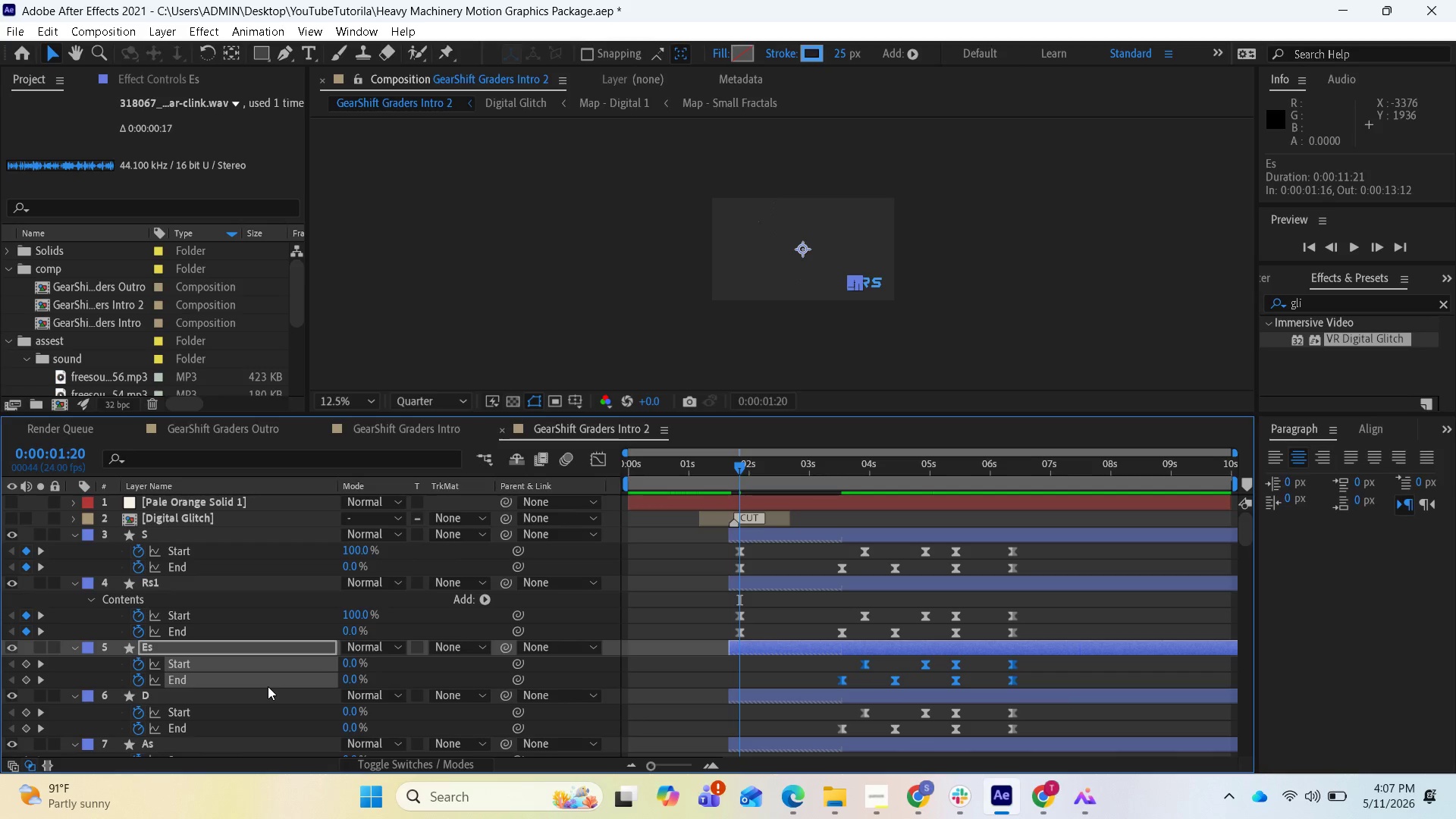 
key(Control+V)
 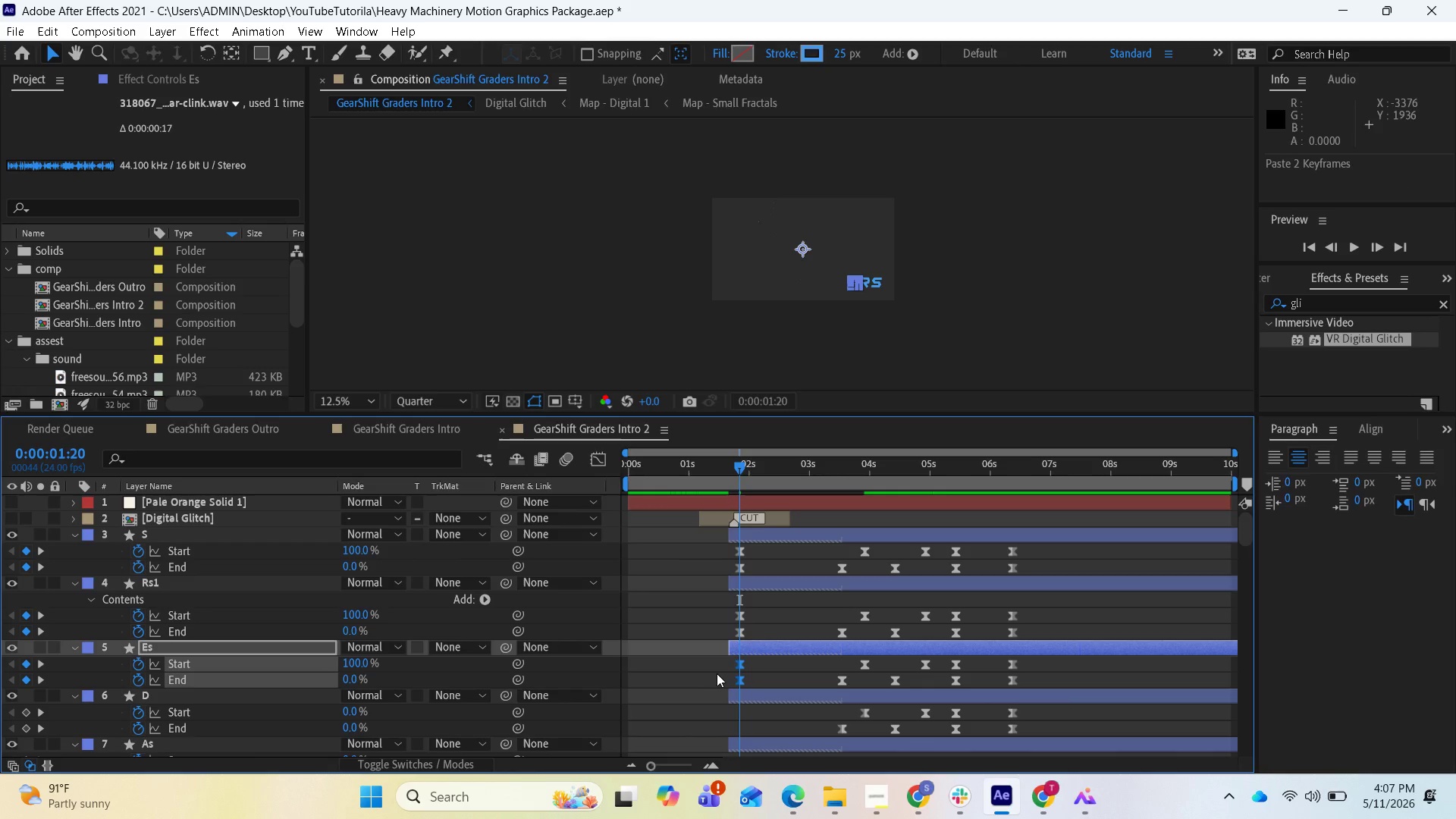 
scroll: coordinate [711, 675], scroll_direction: down, amount: 1.0
 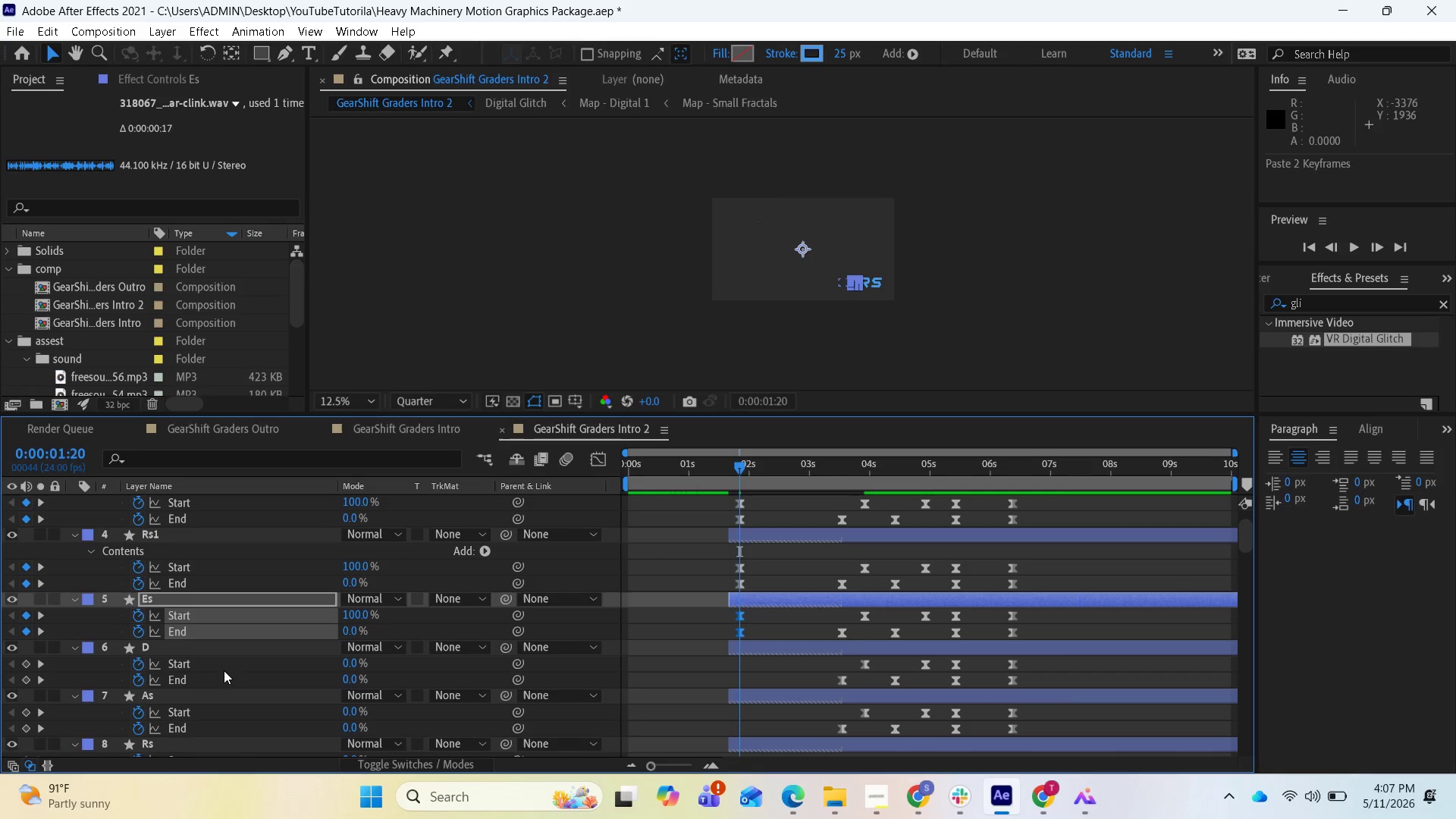 
left_click([223, 668])
 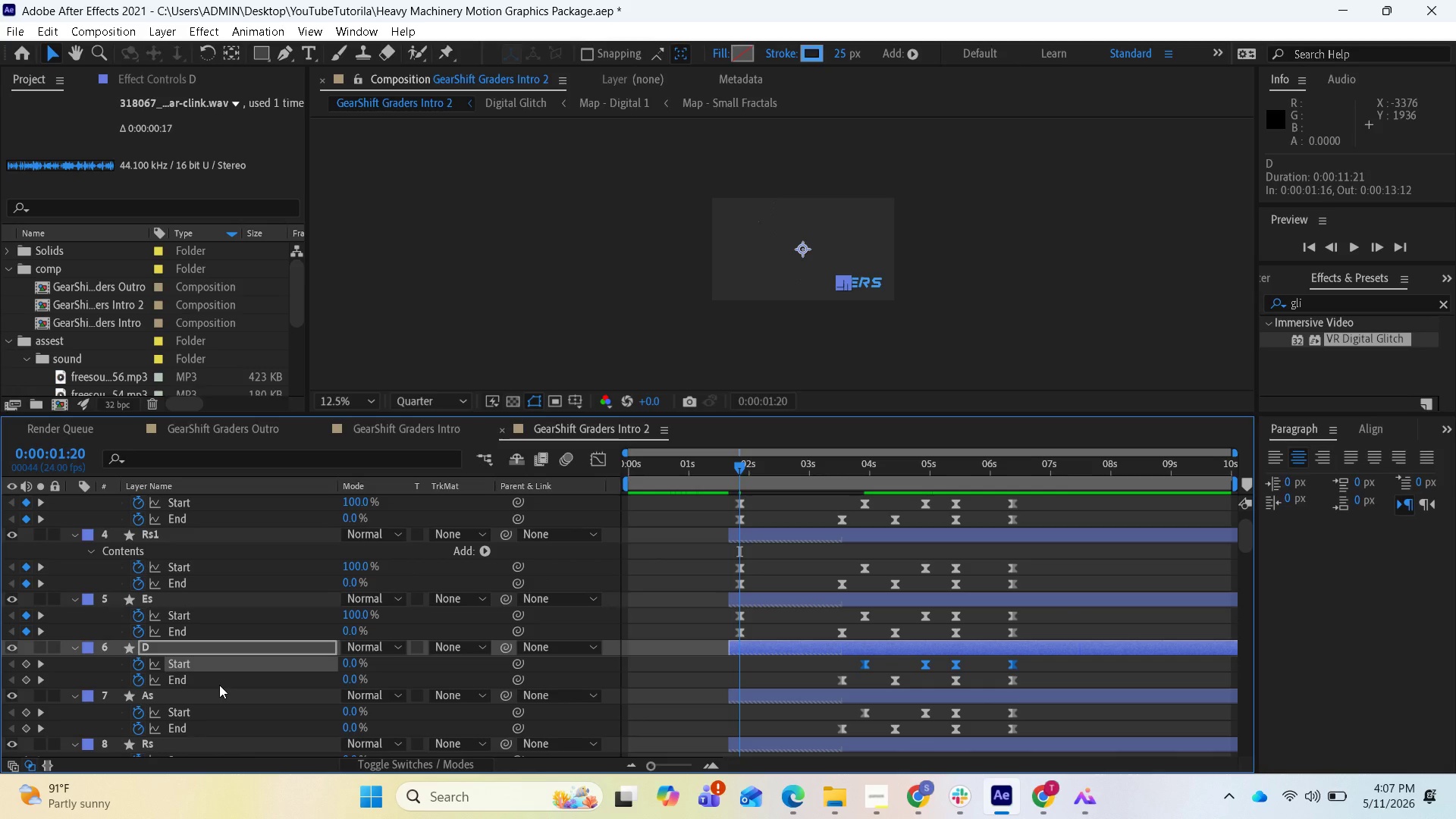 
hold_key(key=ShiftLeft, duration=0.77)
left_click([219, 685])
 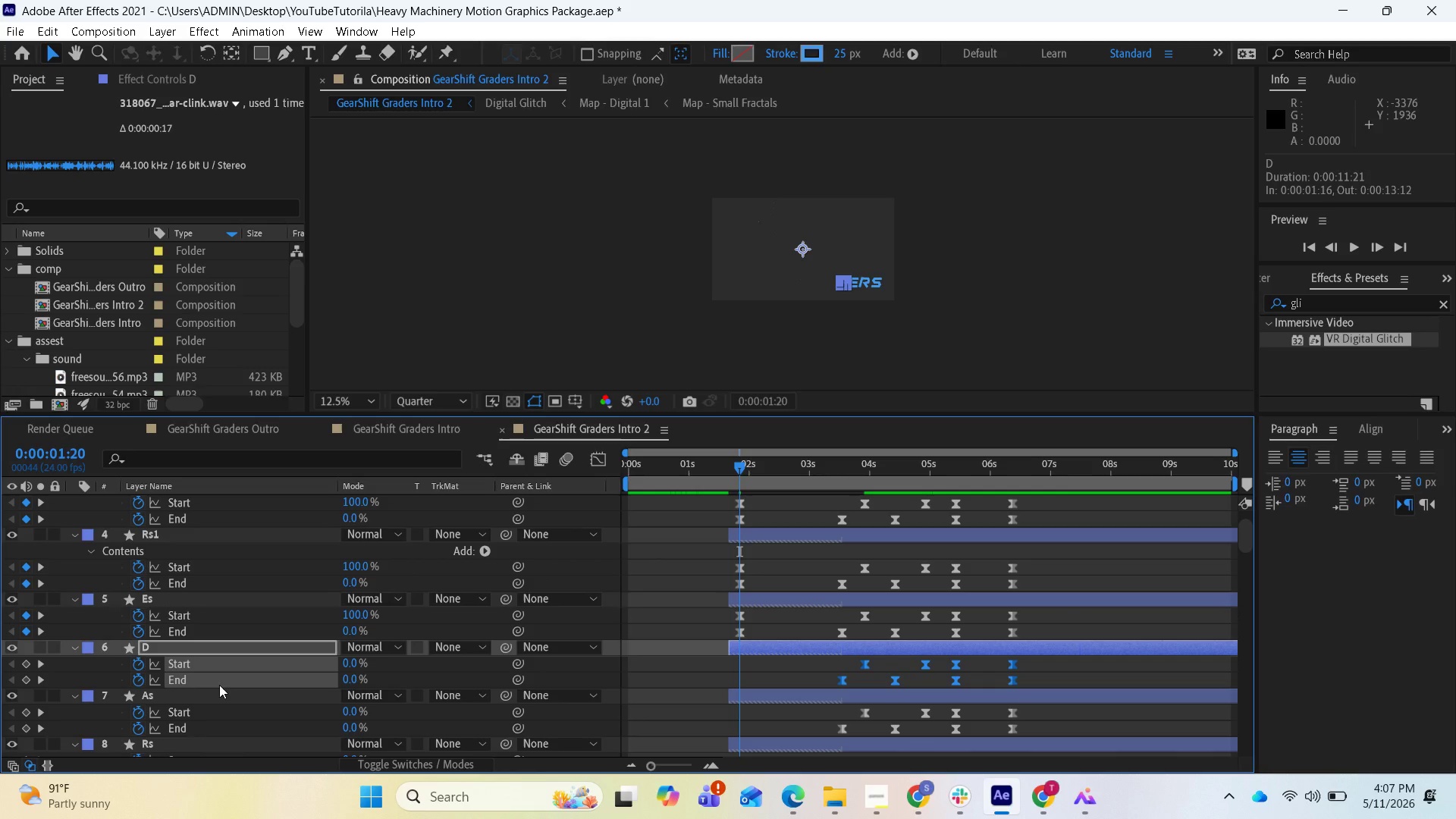 
key(Control+V)
 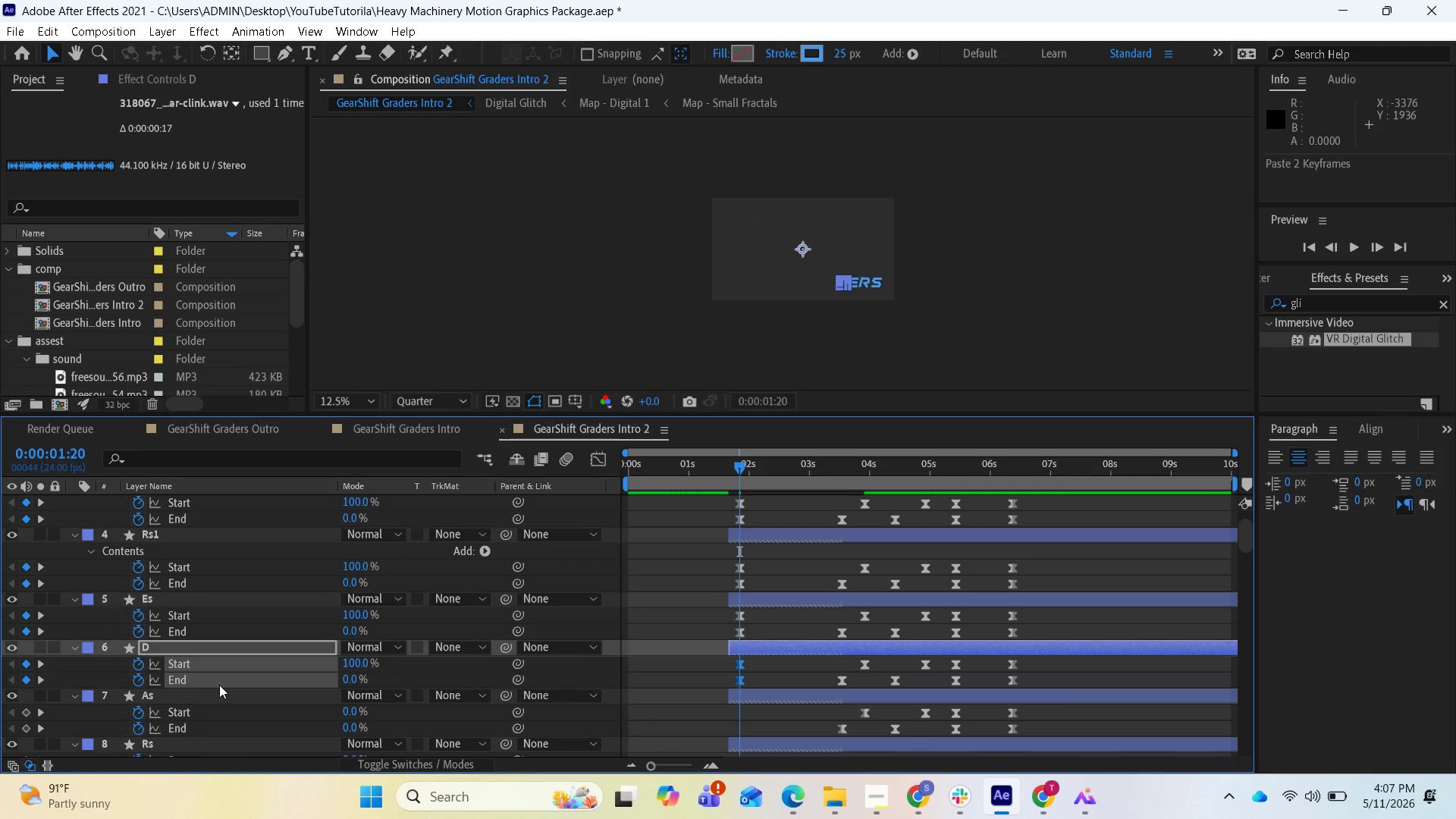 
scroll: coordinate [236, 682], scroll_direction: down, amount: 2.0
 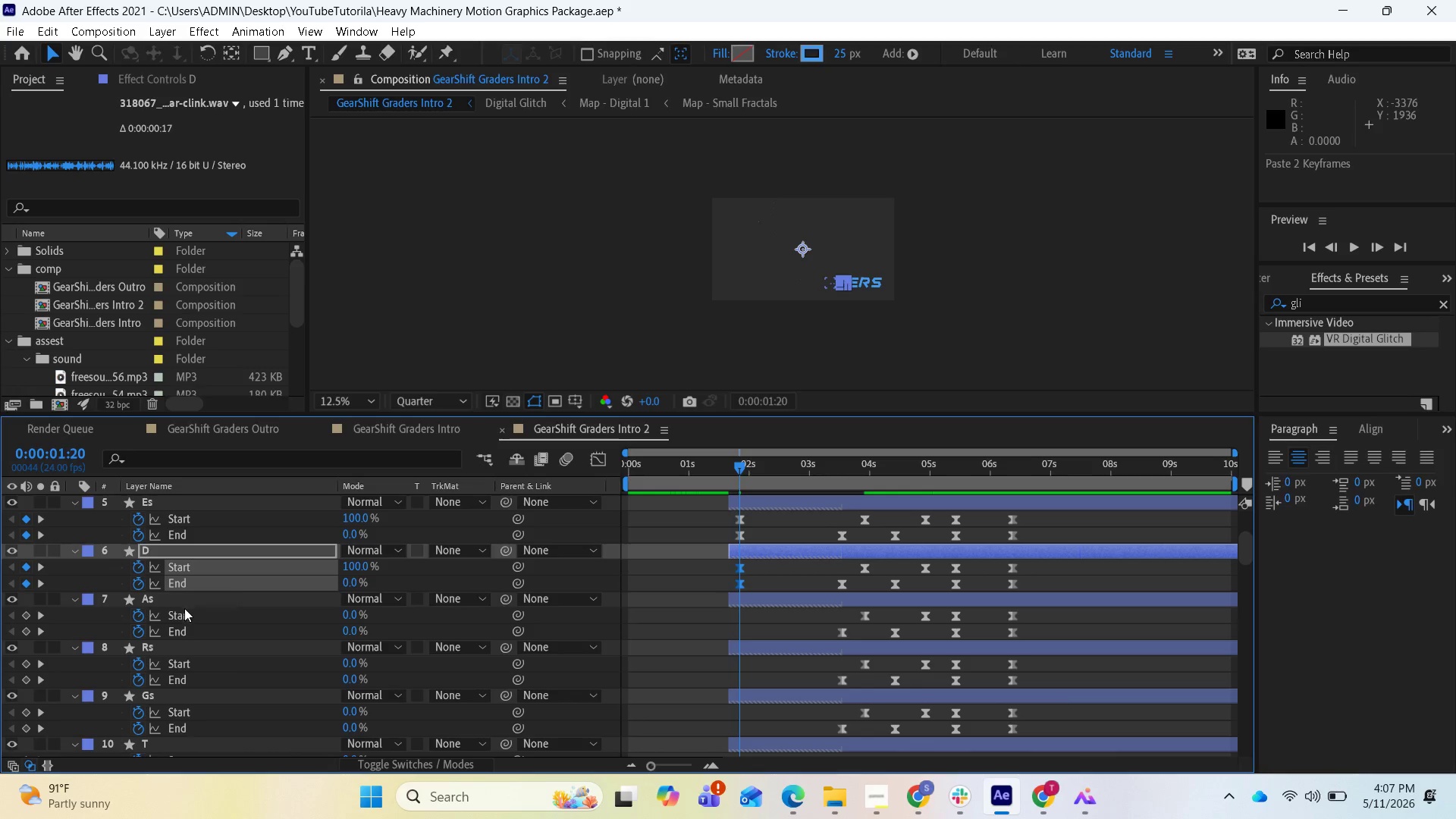 
left_click([183, 613])
 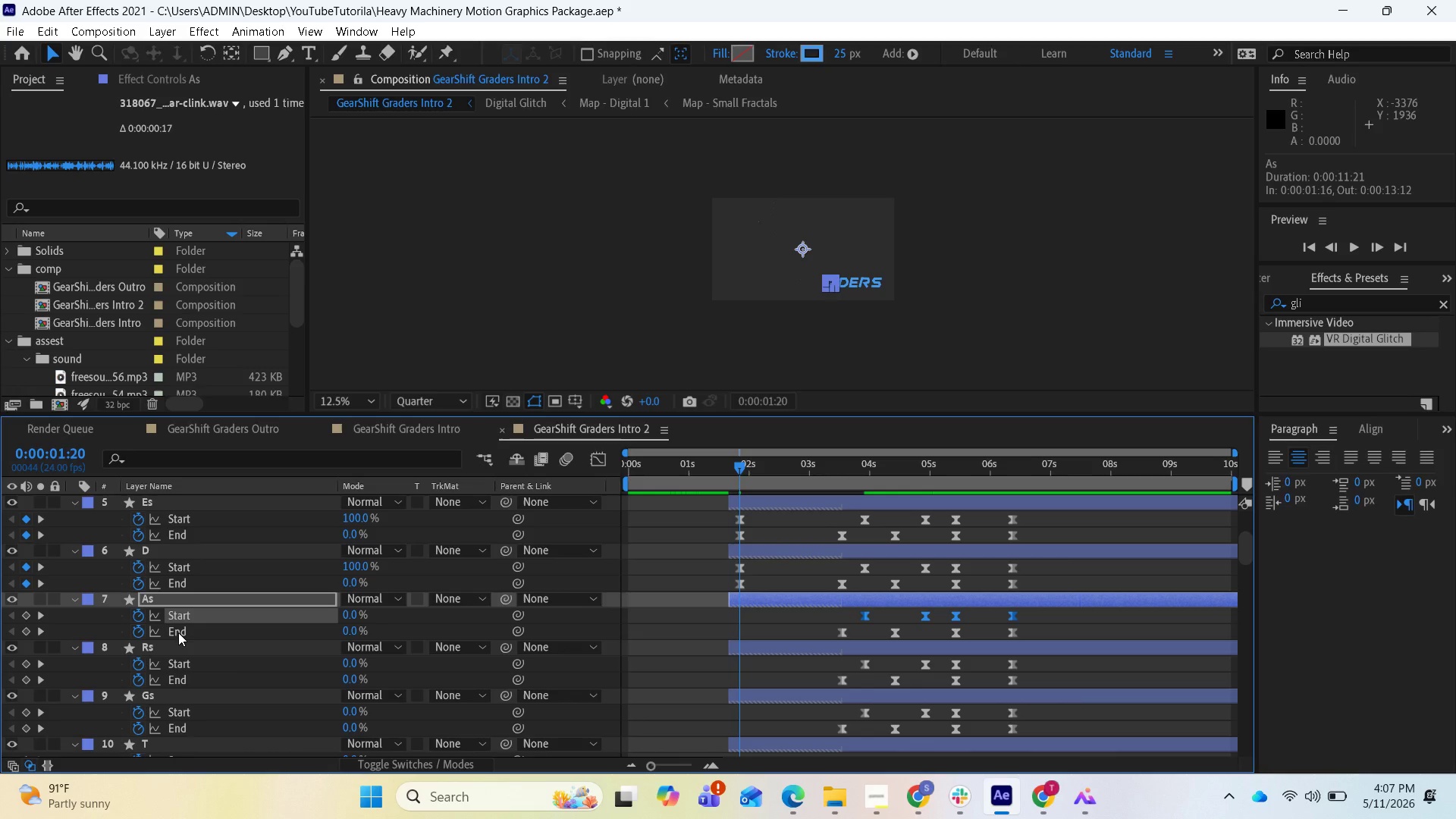 
hold_key(key=ShiftLeft, duration=0.61)
left_click([178, 632])
 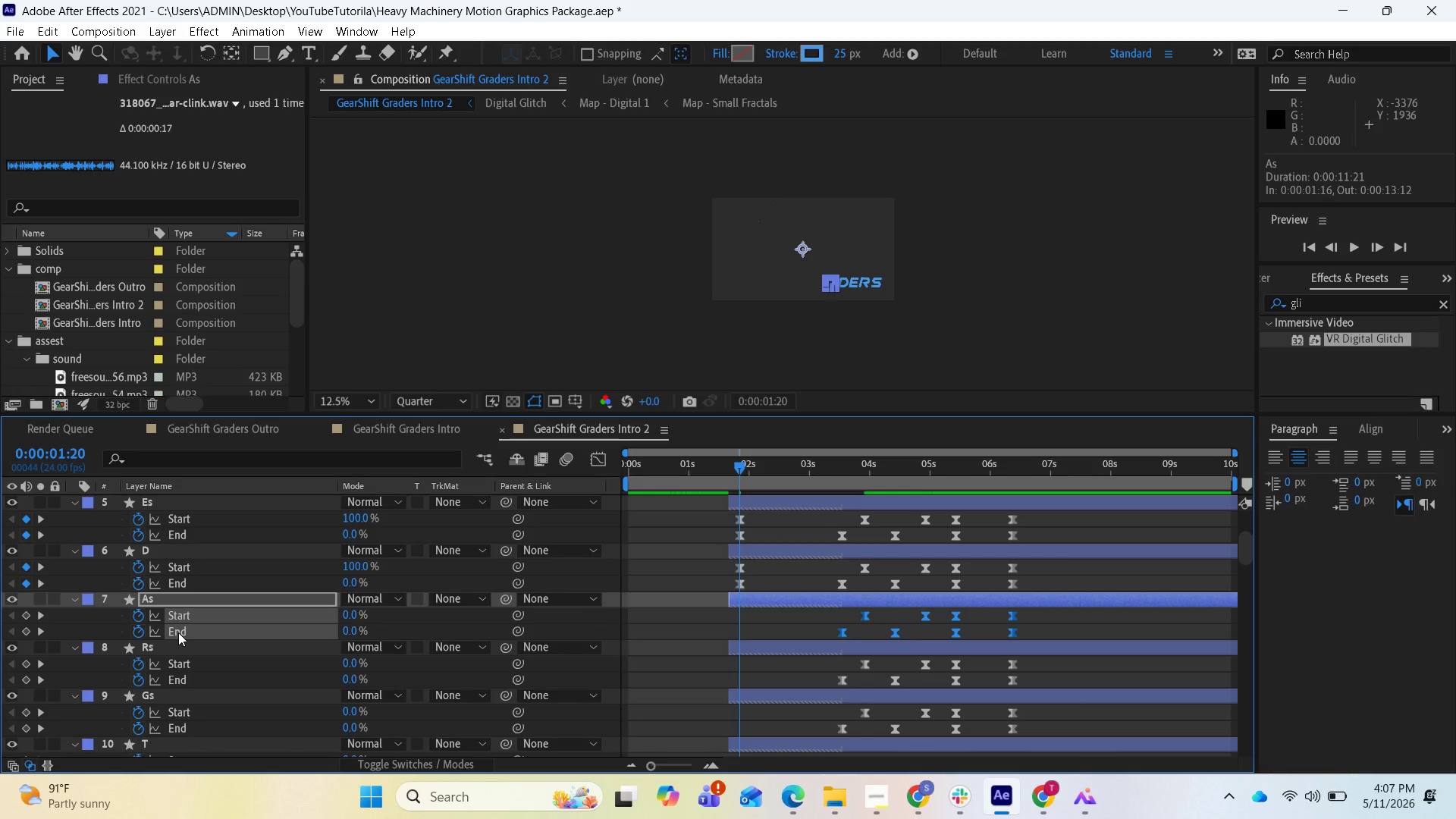 
key(Control+V)
 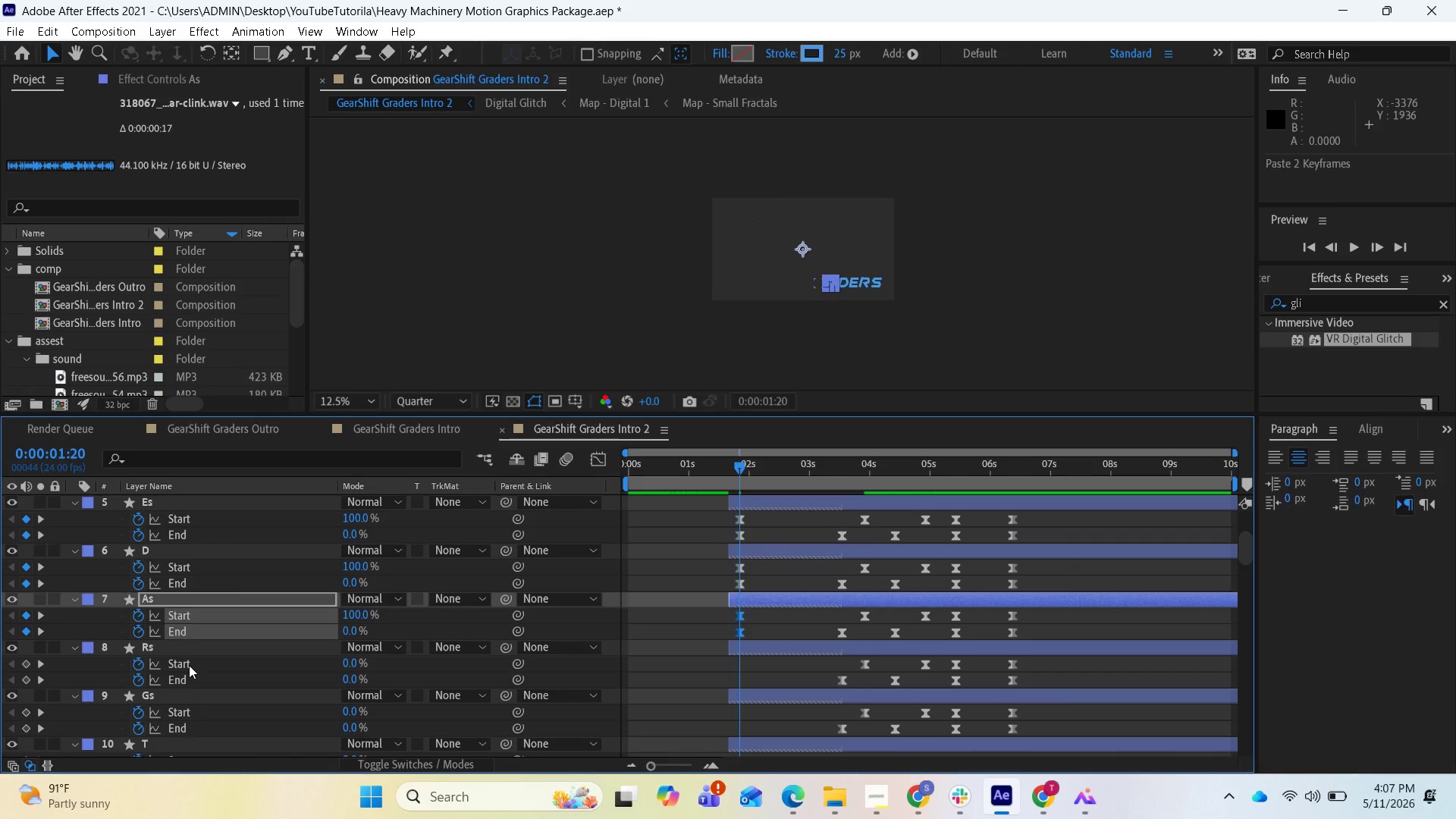 
wait(7.27)
 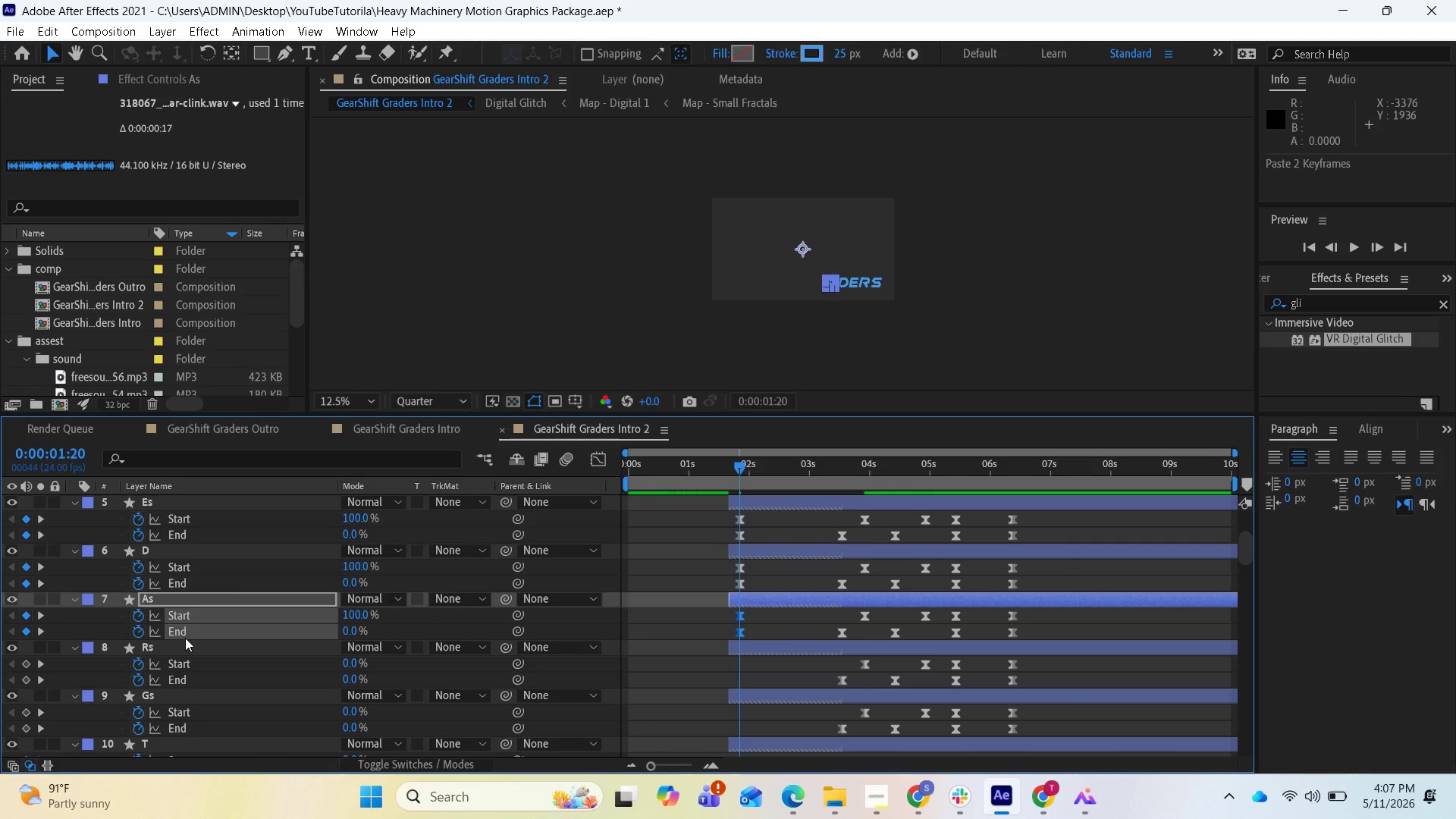 
hold_key(key=ShiftLeft, duration=0.86)
left_click([192, 680])
 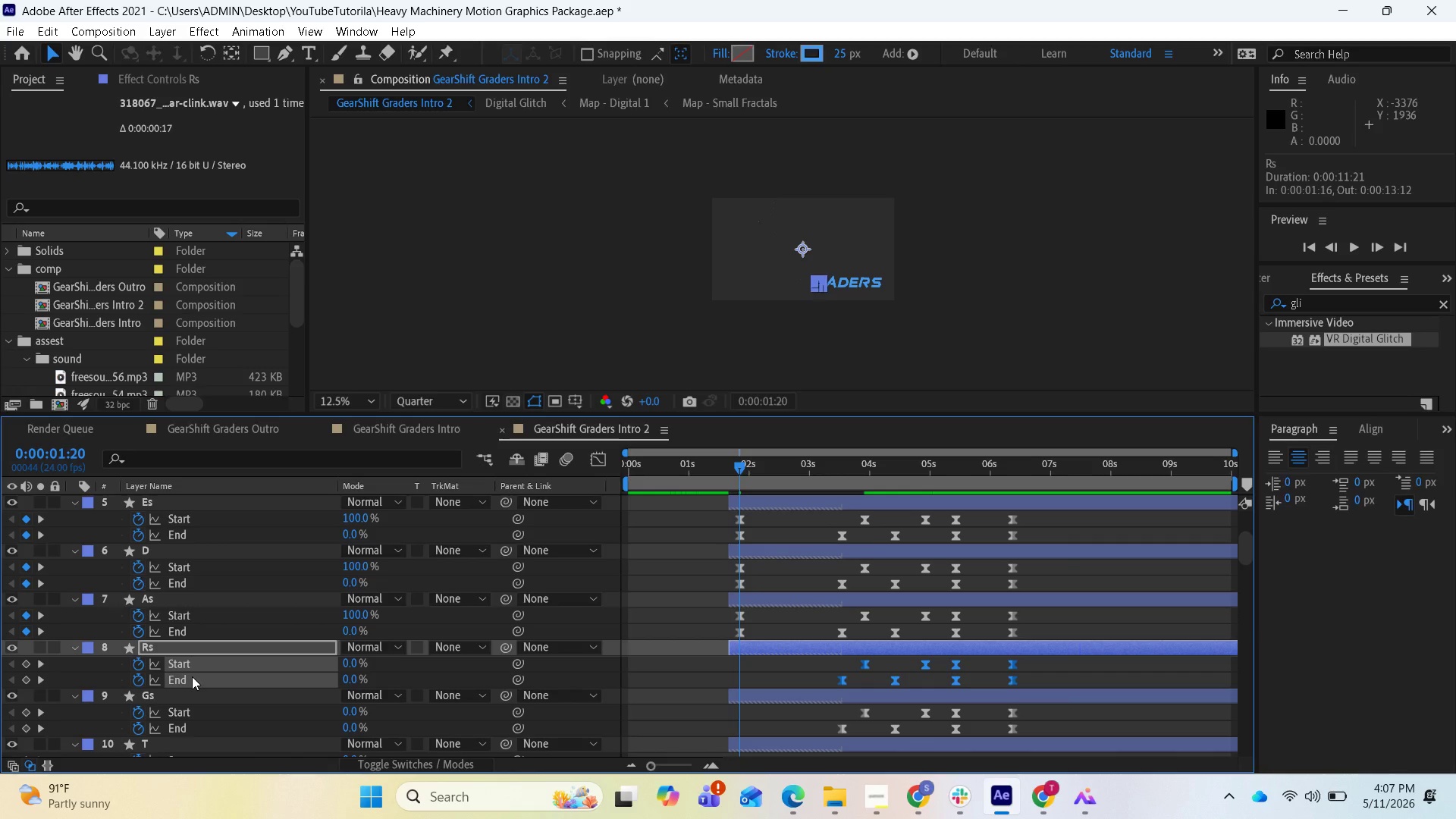 
key(Control+V)
 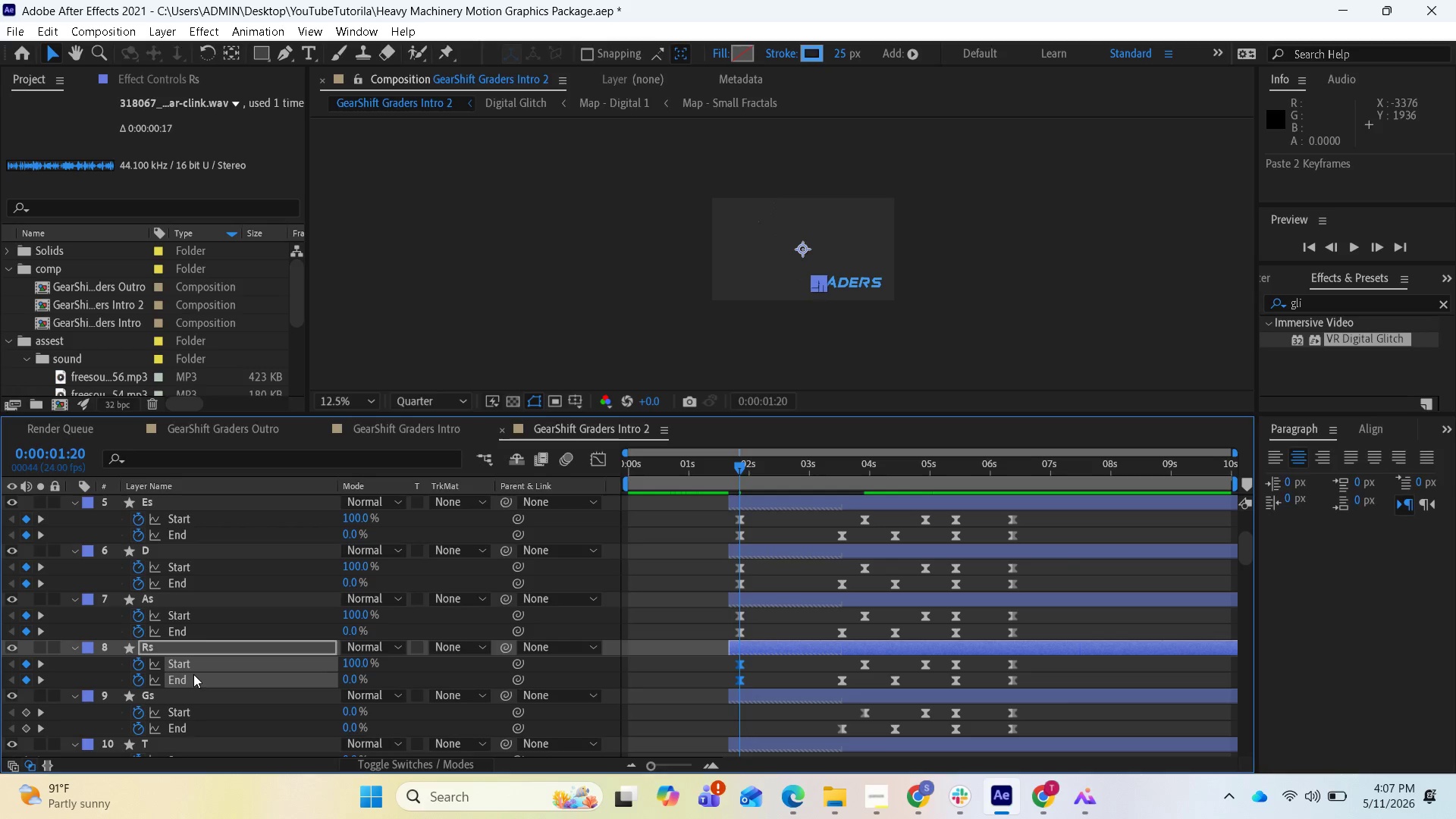 
scroll: coordinate [193, 676], scroll_direction: down, amount: 1.0
 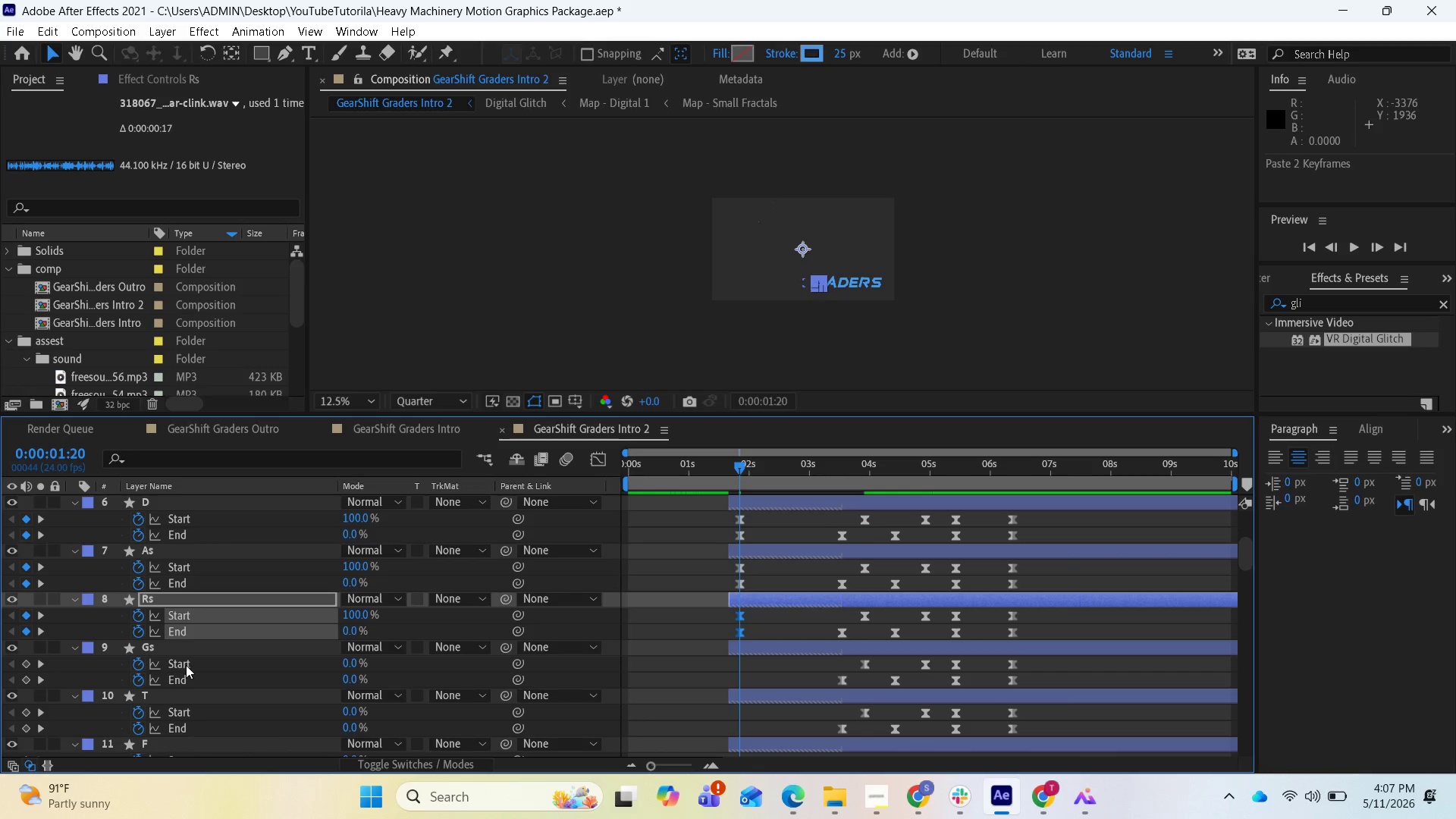 
left_click([185, 666])
 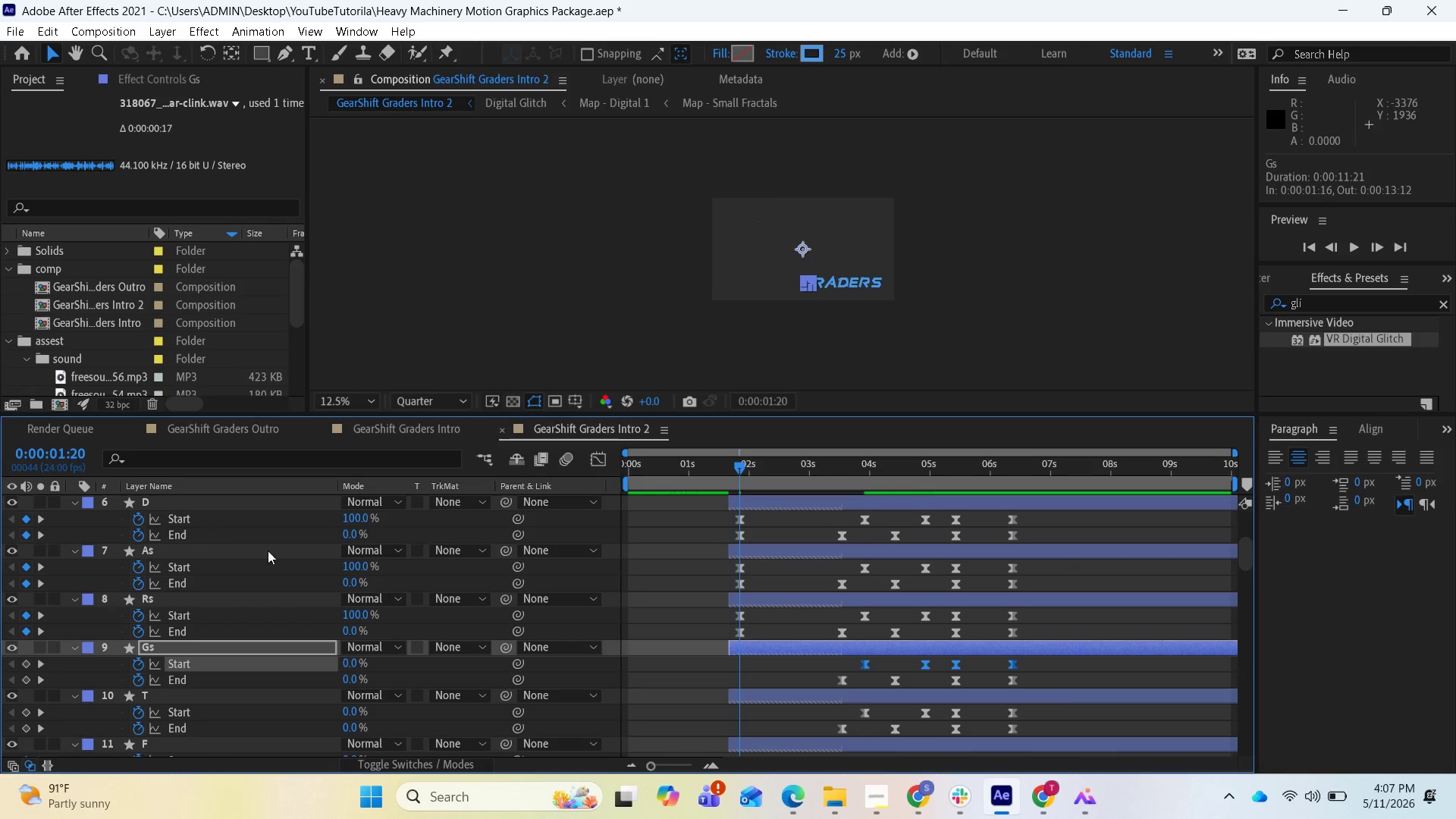 
wait(6.25)
 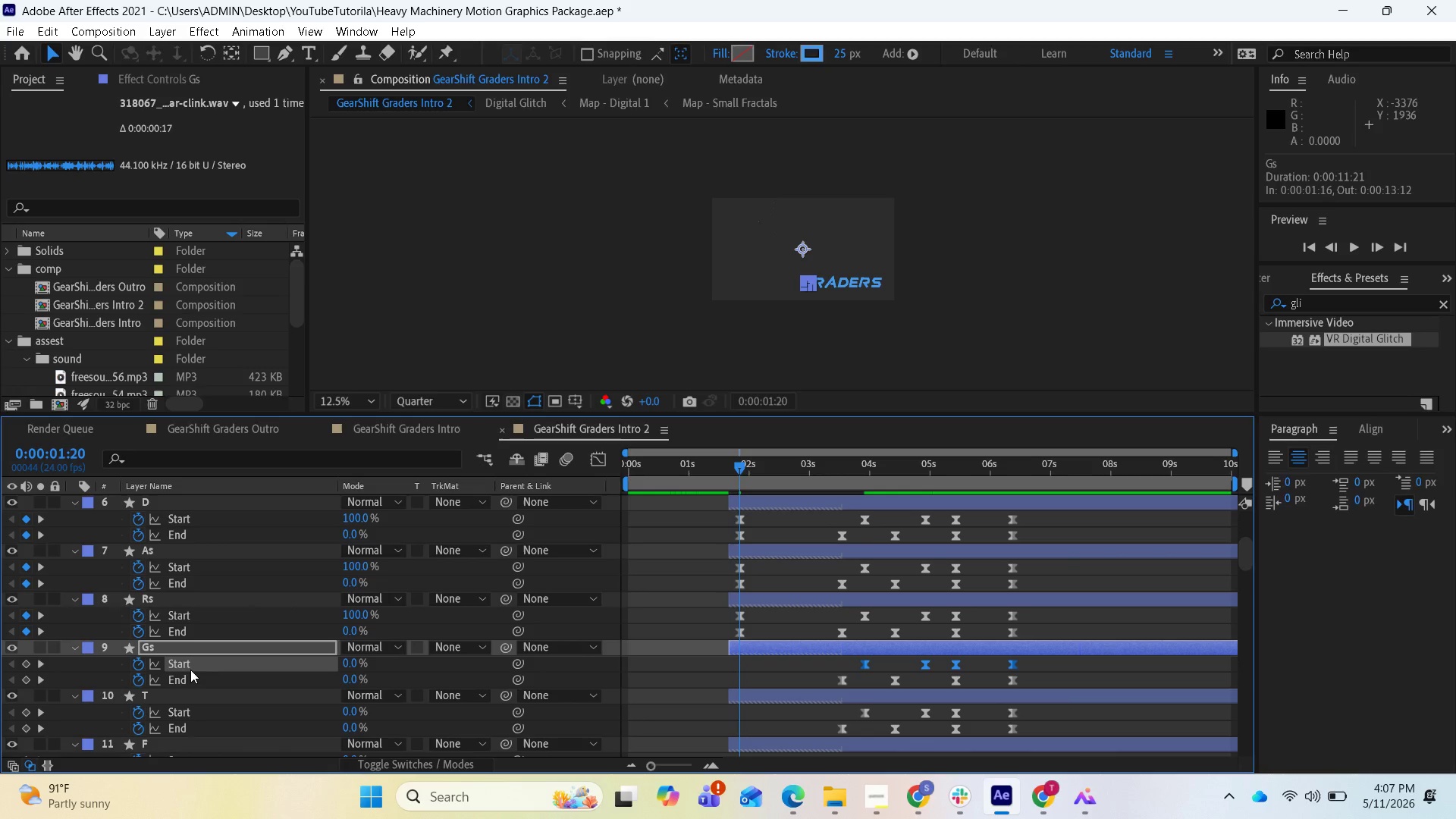 
hold_key(key=ShiftLeft, duration=1.27)
left_click([172, 677])
 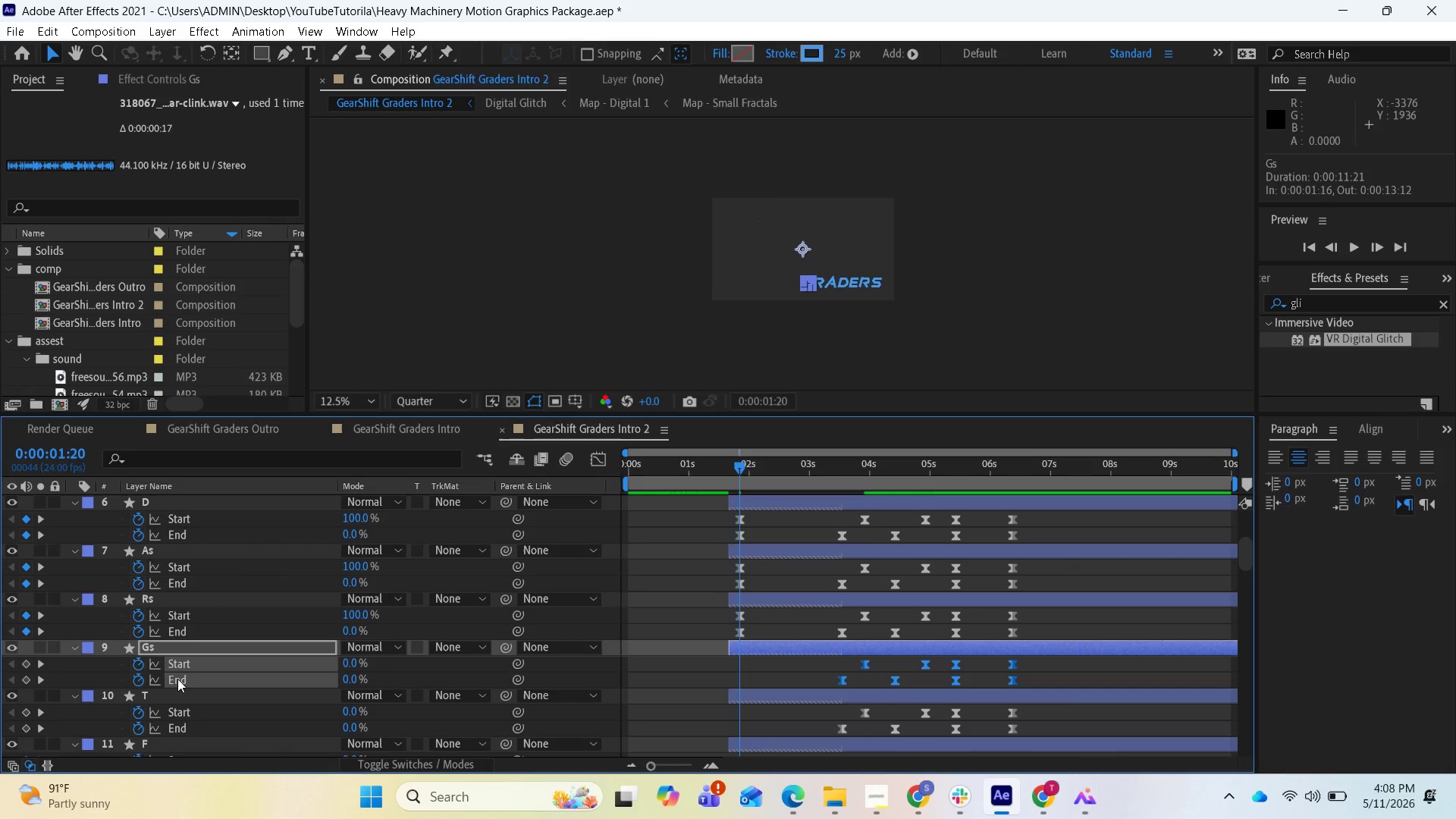 
key(Control+V)
 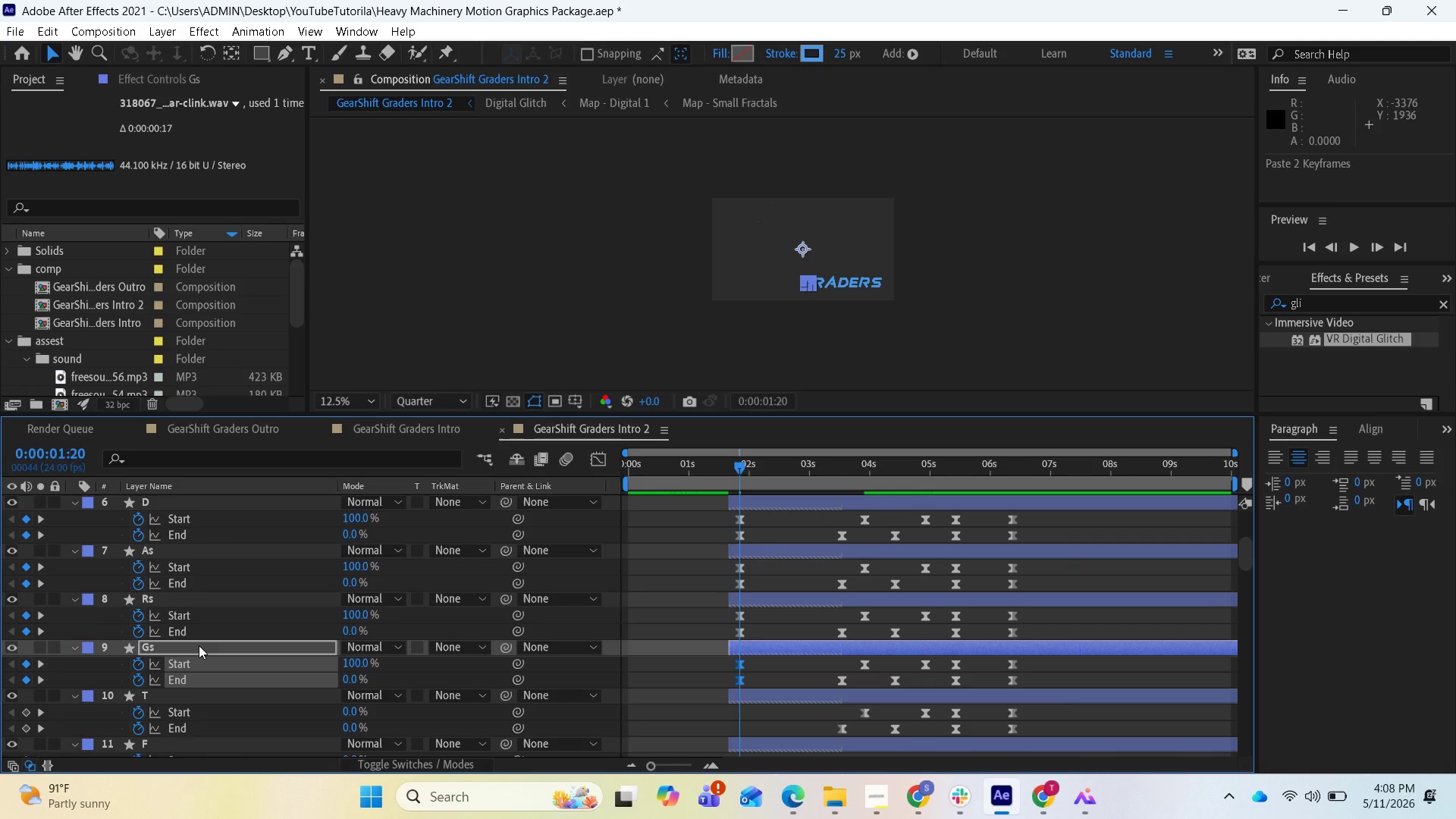 
scroll: coordinate [199, 645], scroll_direction: down, amount: 2.0
 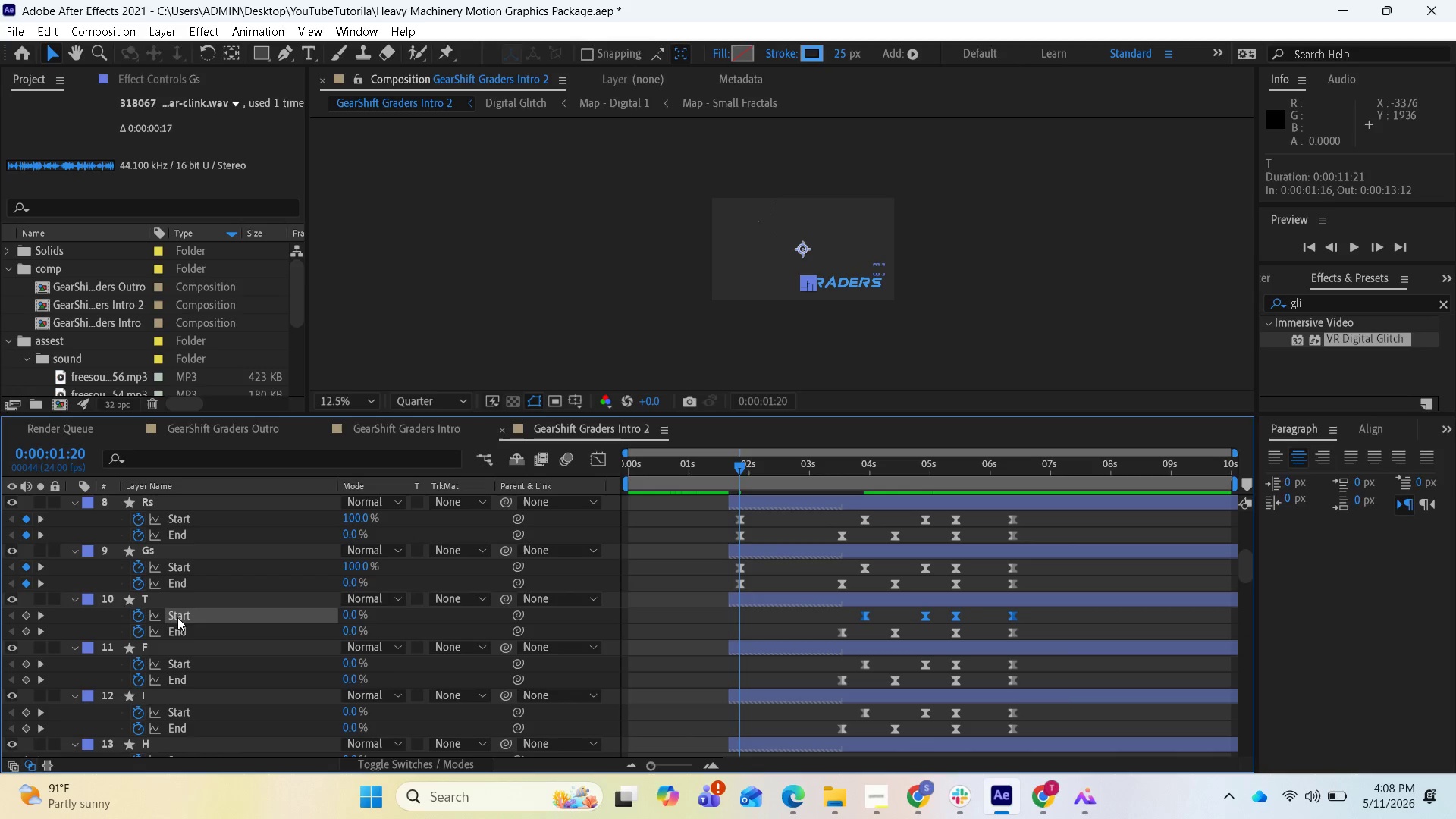 
hold_key(key=ShiftLeft, duration=0.64)
left_click([174, 629])
 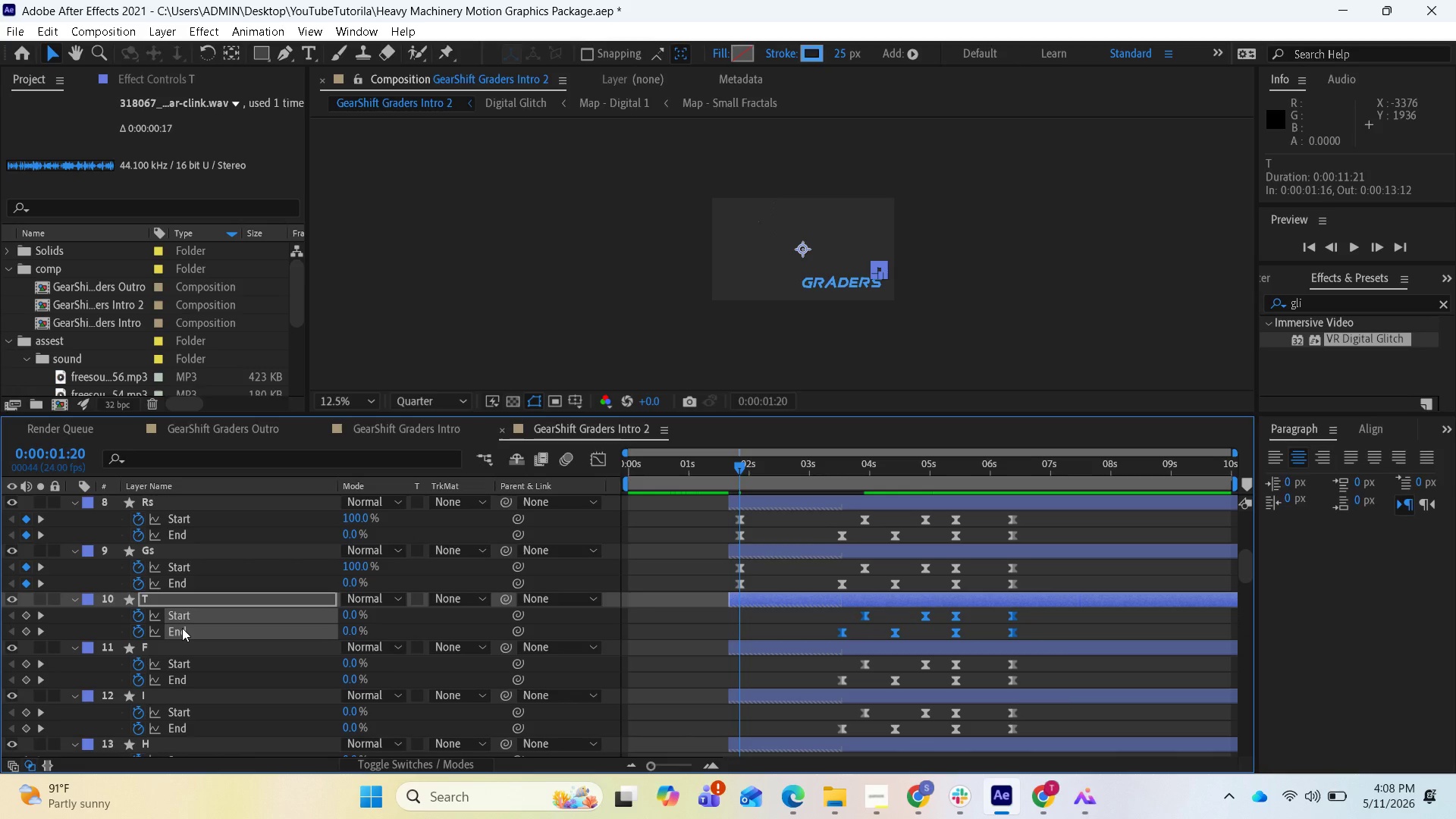 
wait(9.47)
 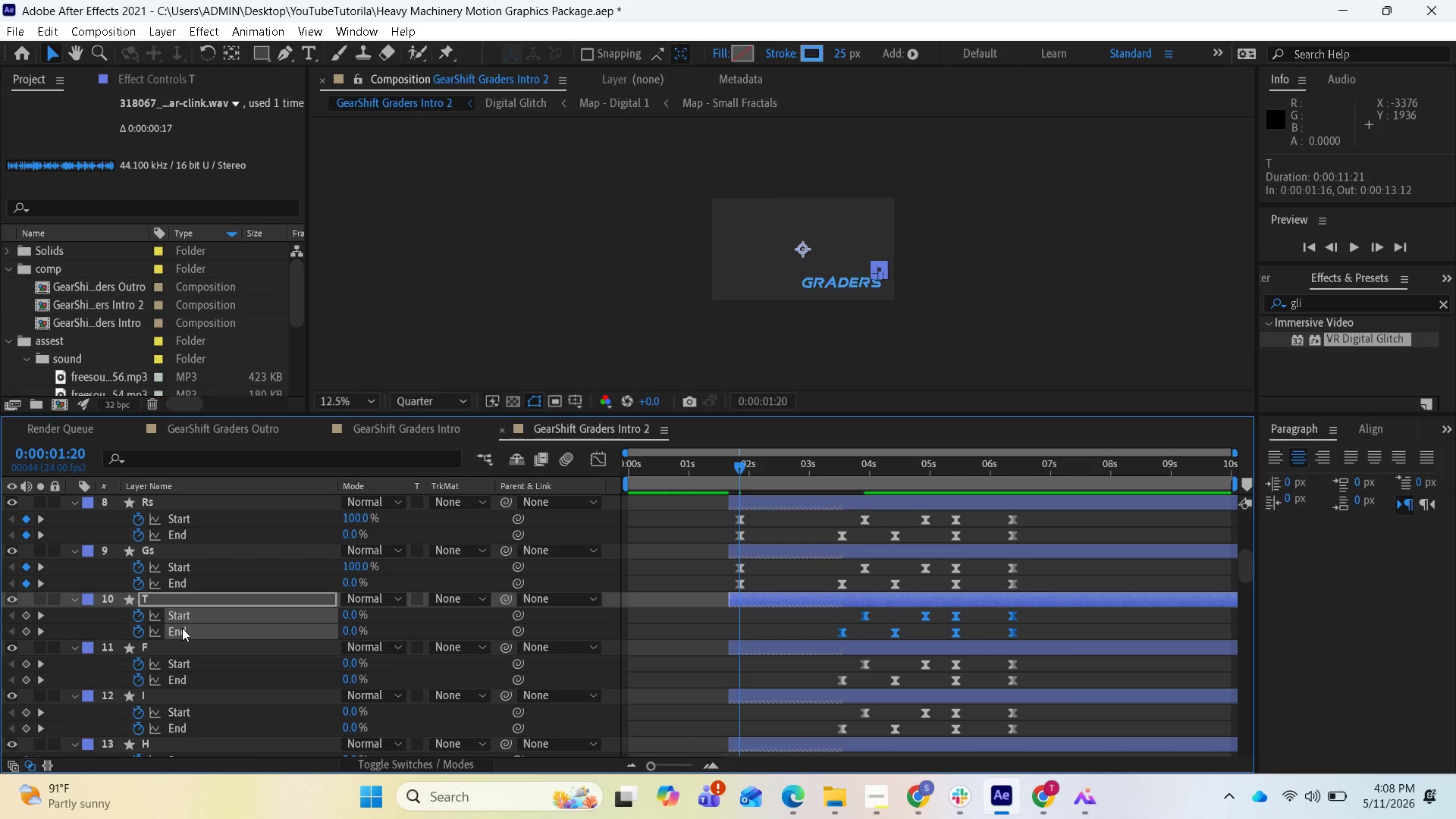 
key(Control+V)
 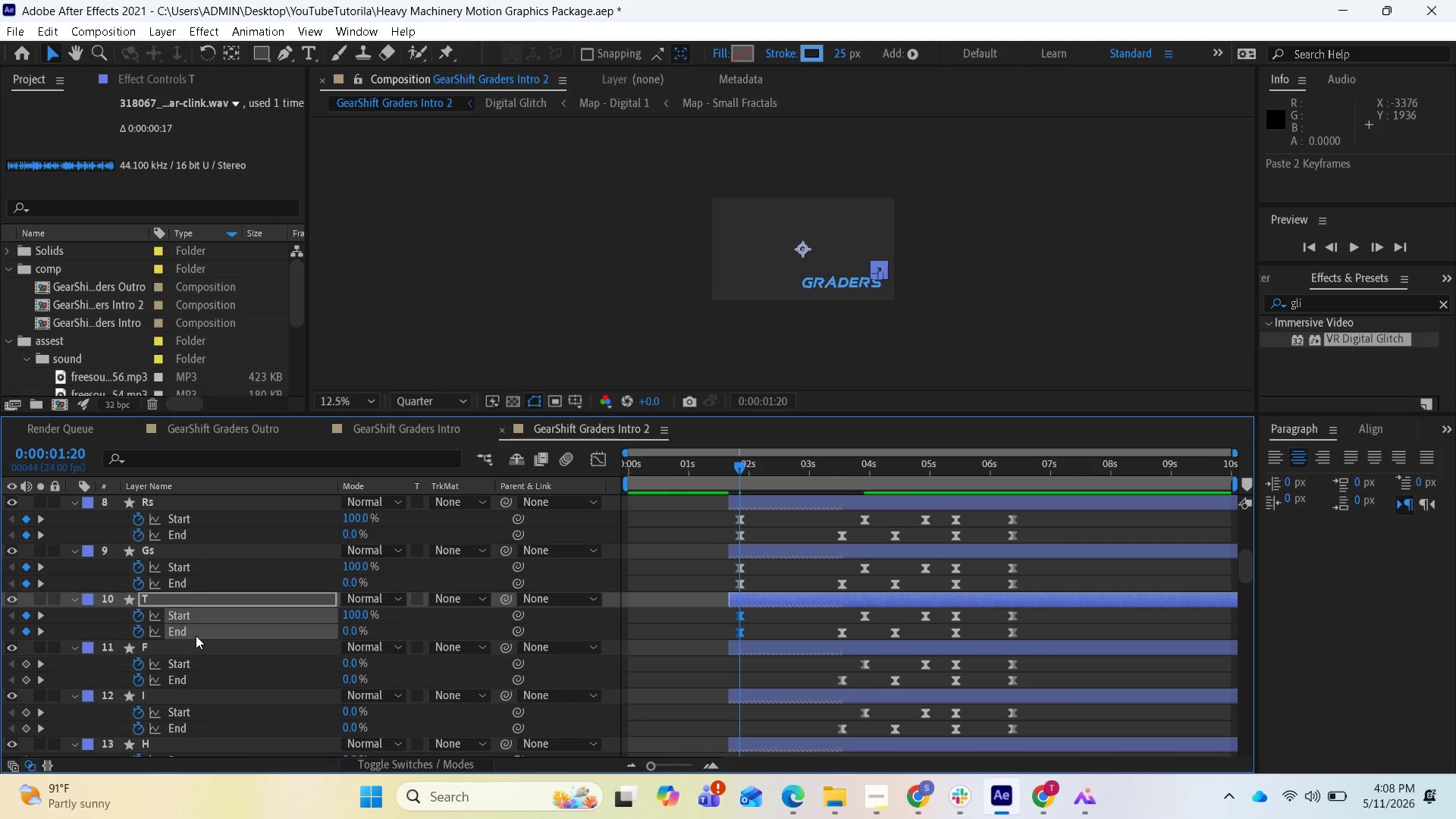 
wait(8.09)
 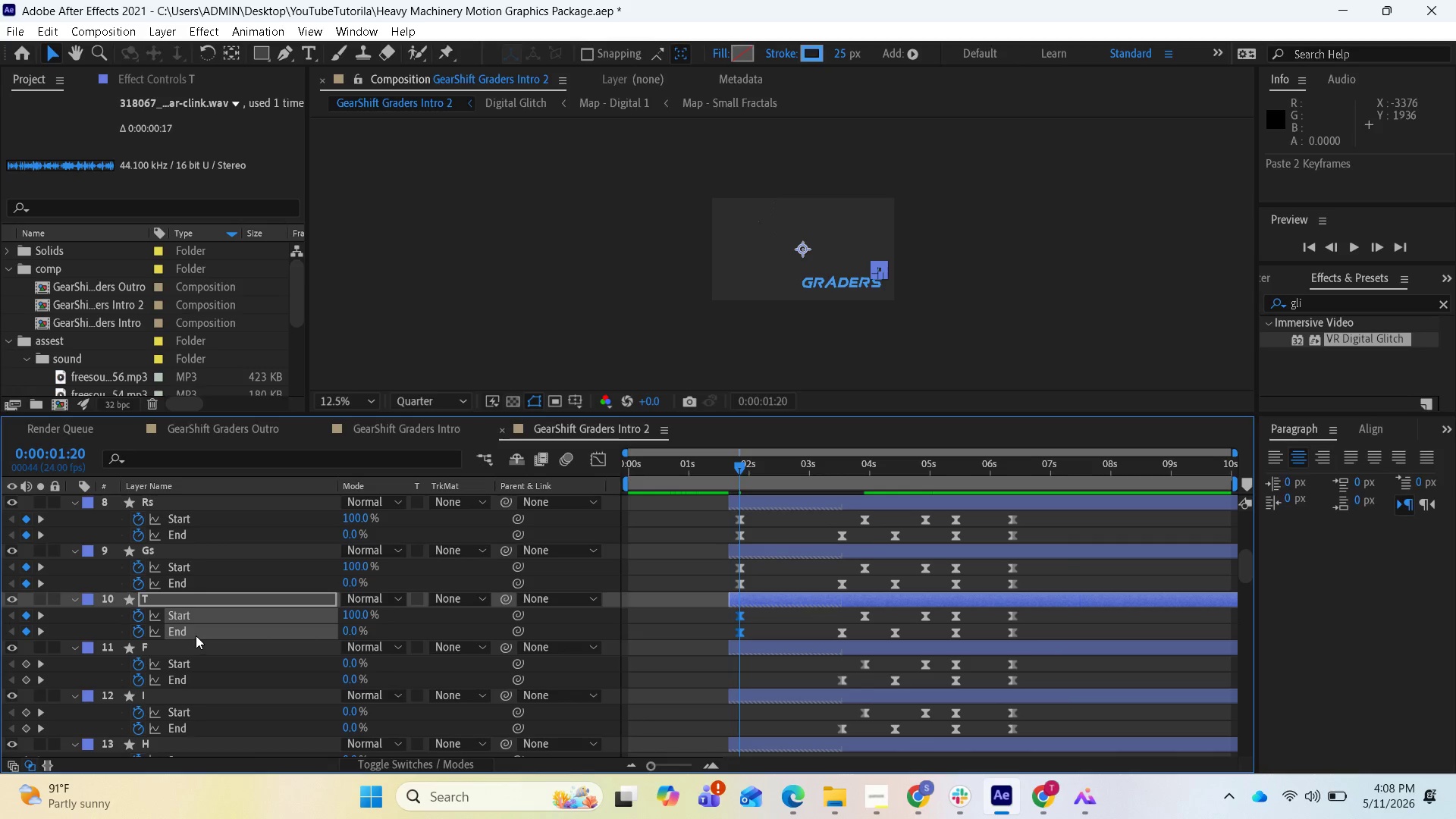 
hold_key(key=ShiftLeft, duration=0.62)
left_click([182, 679])
 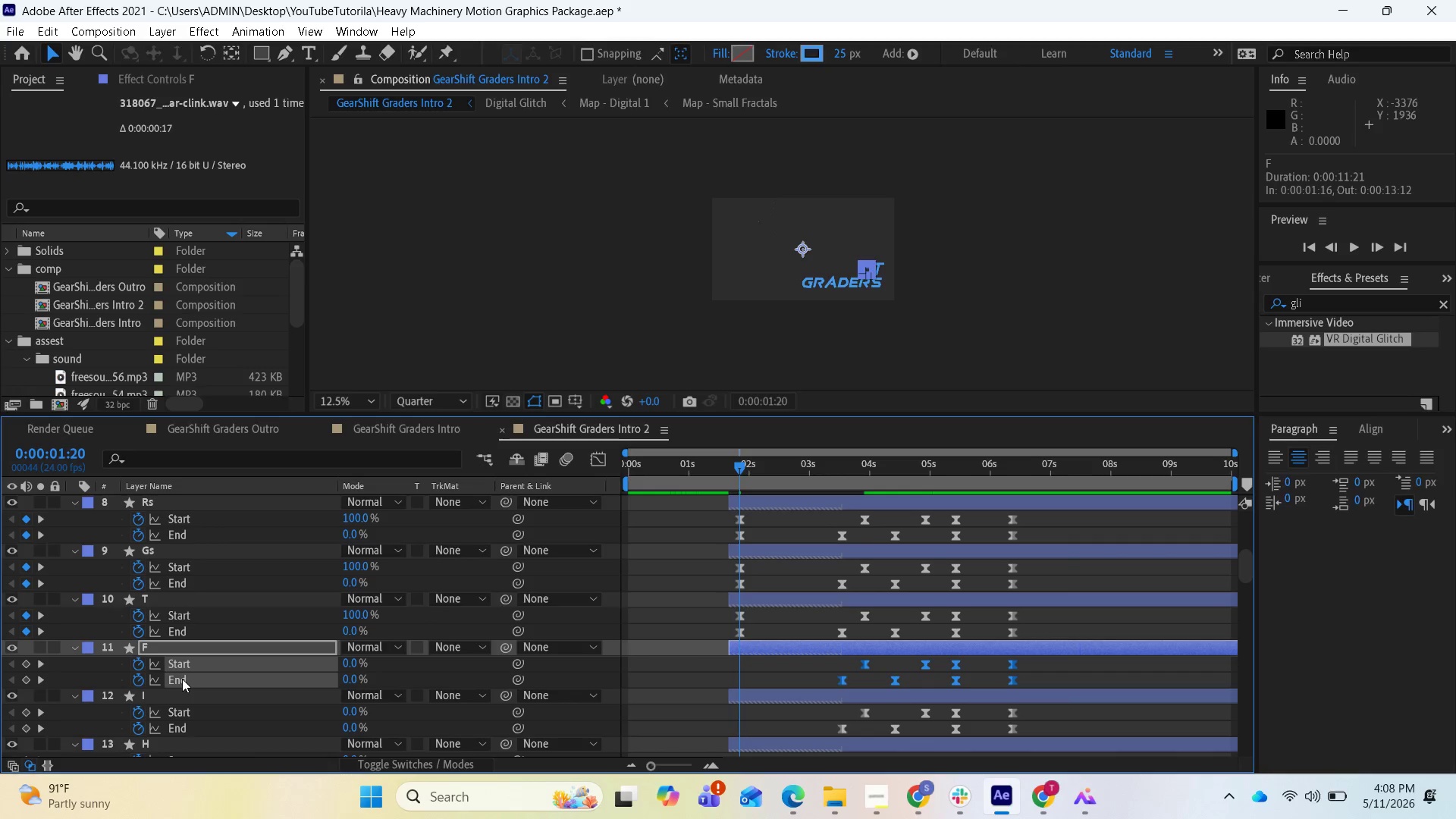 
key(Control+V)
 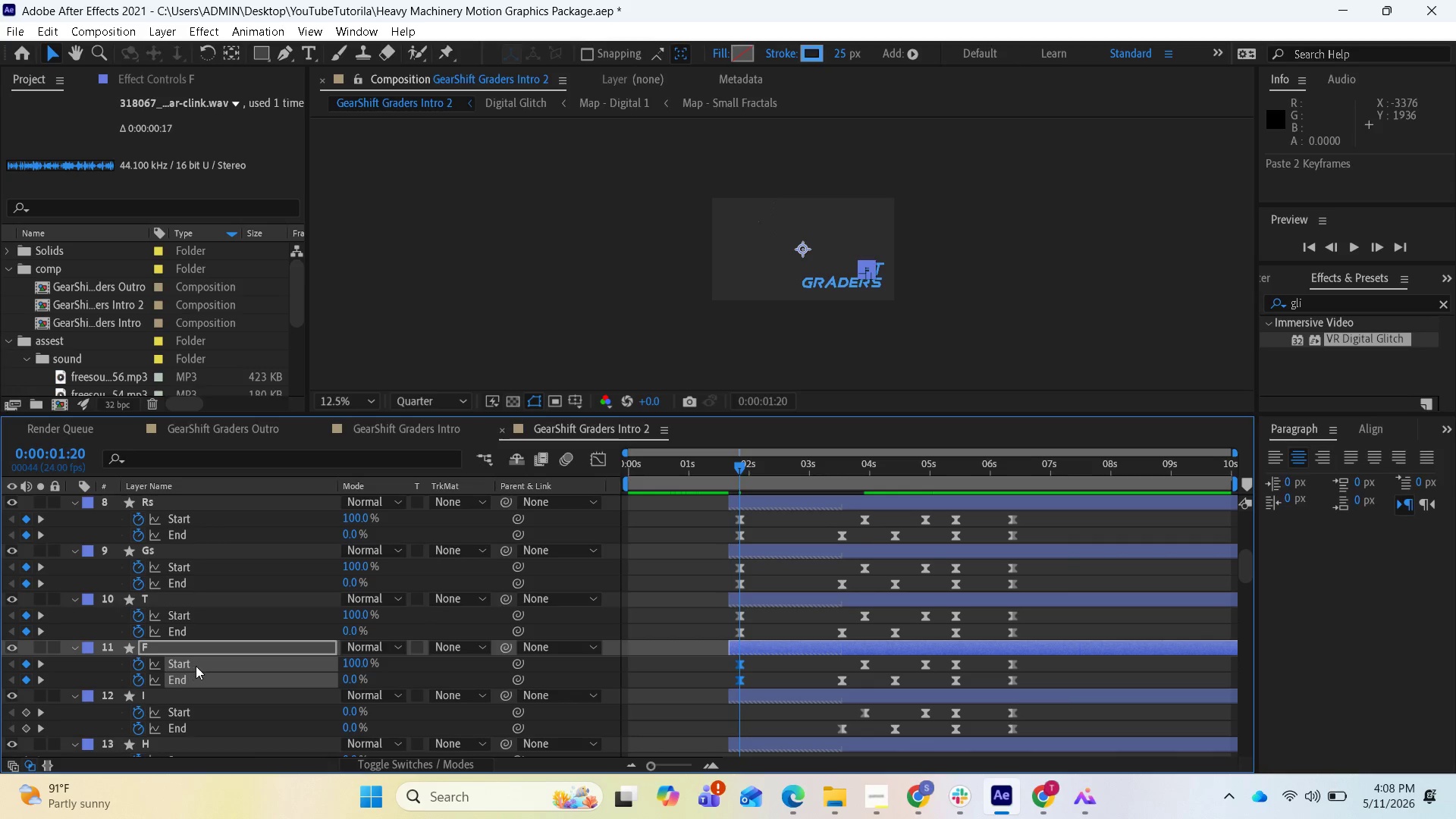 
scroll: coordinate [196, 667], scroll_direction: down, amount: 1.0
 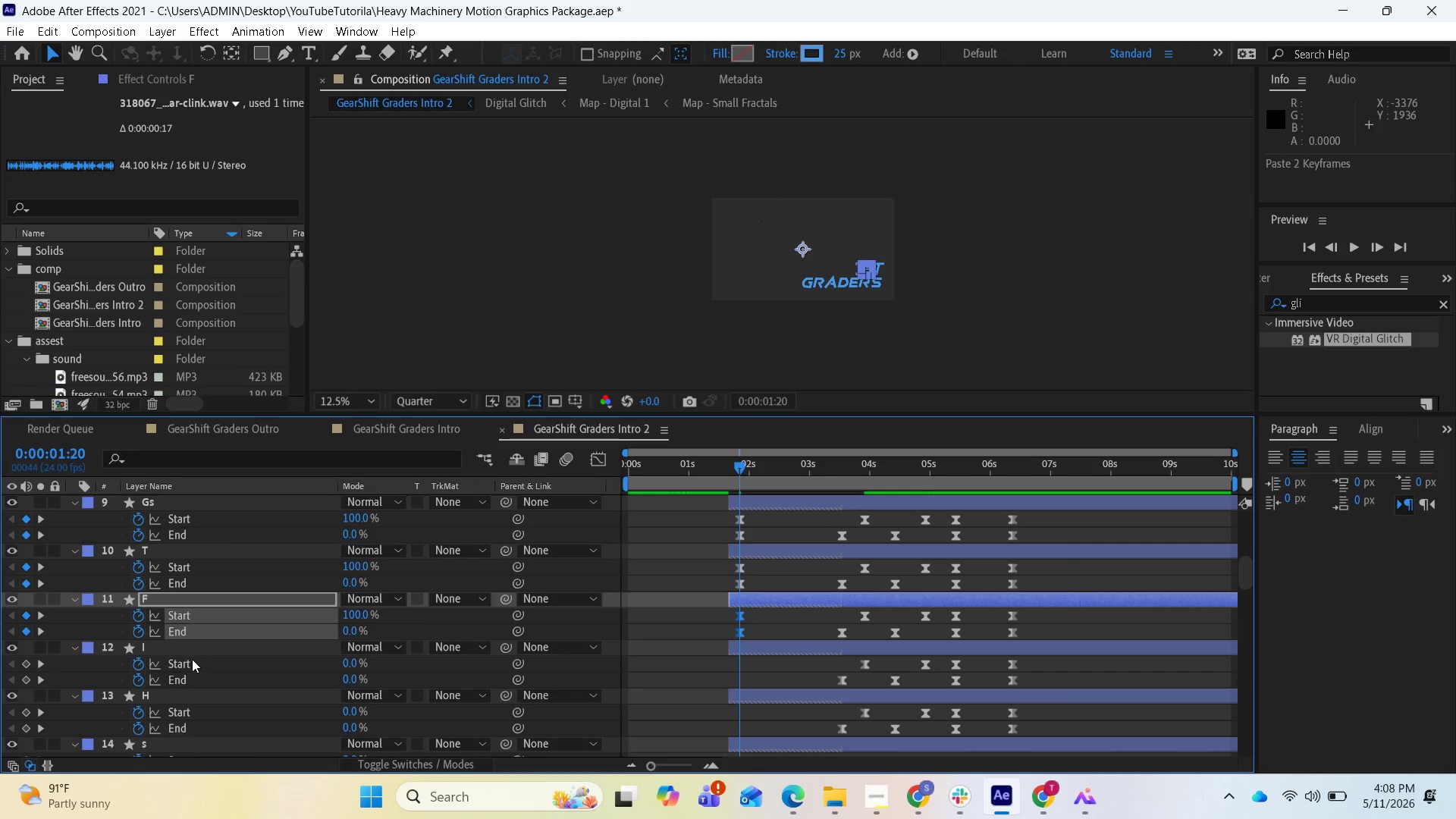 
left_click([192, 661])
 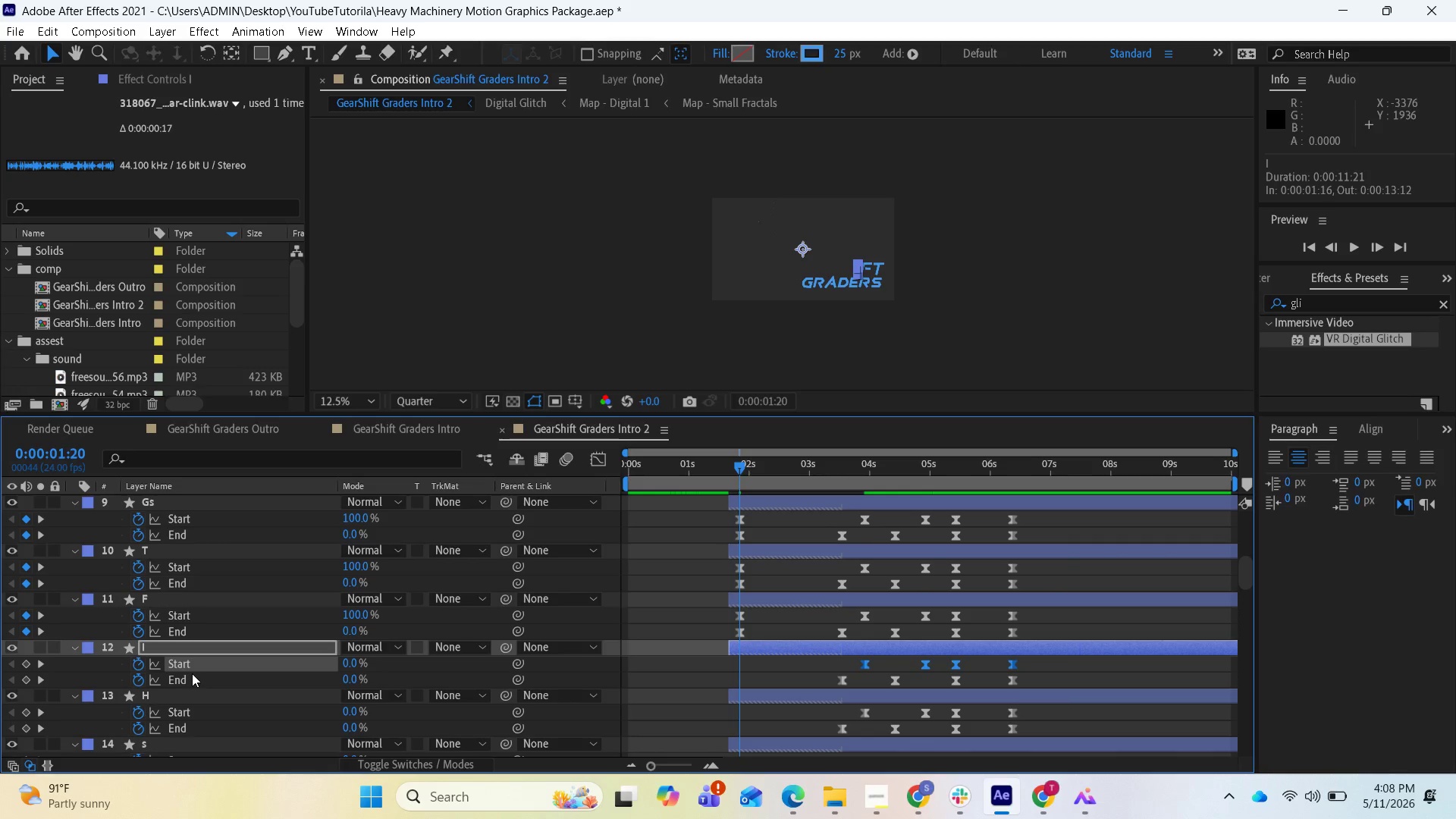 
hold_key(key=ShiftLeft, duration=0.69)
left_click([191, 677])
 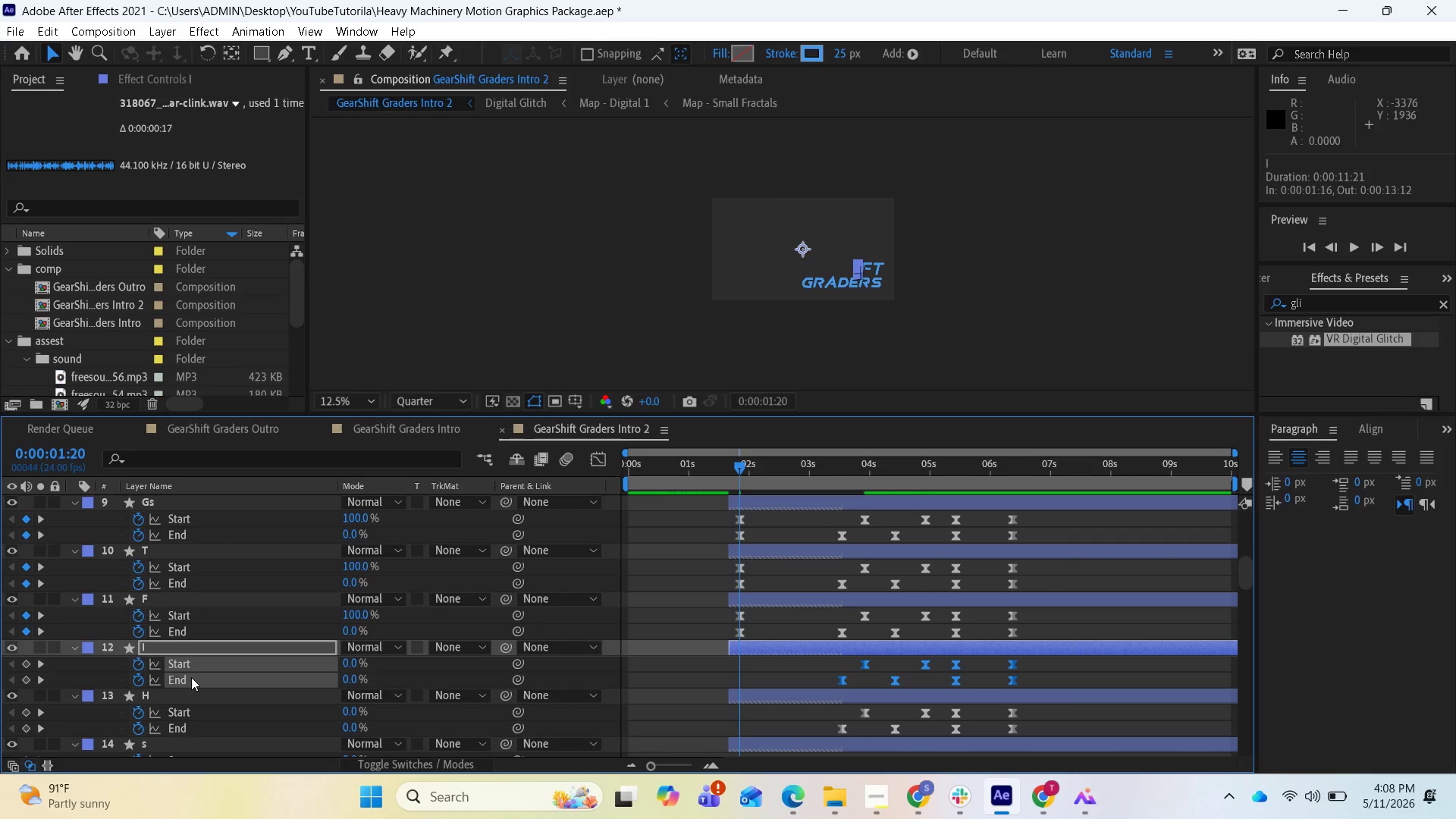 
key(Control+V)
 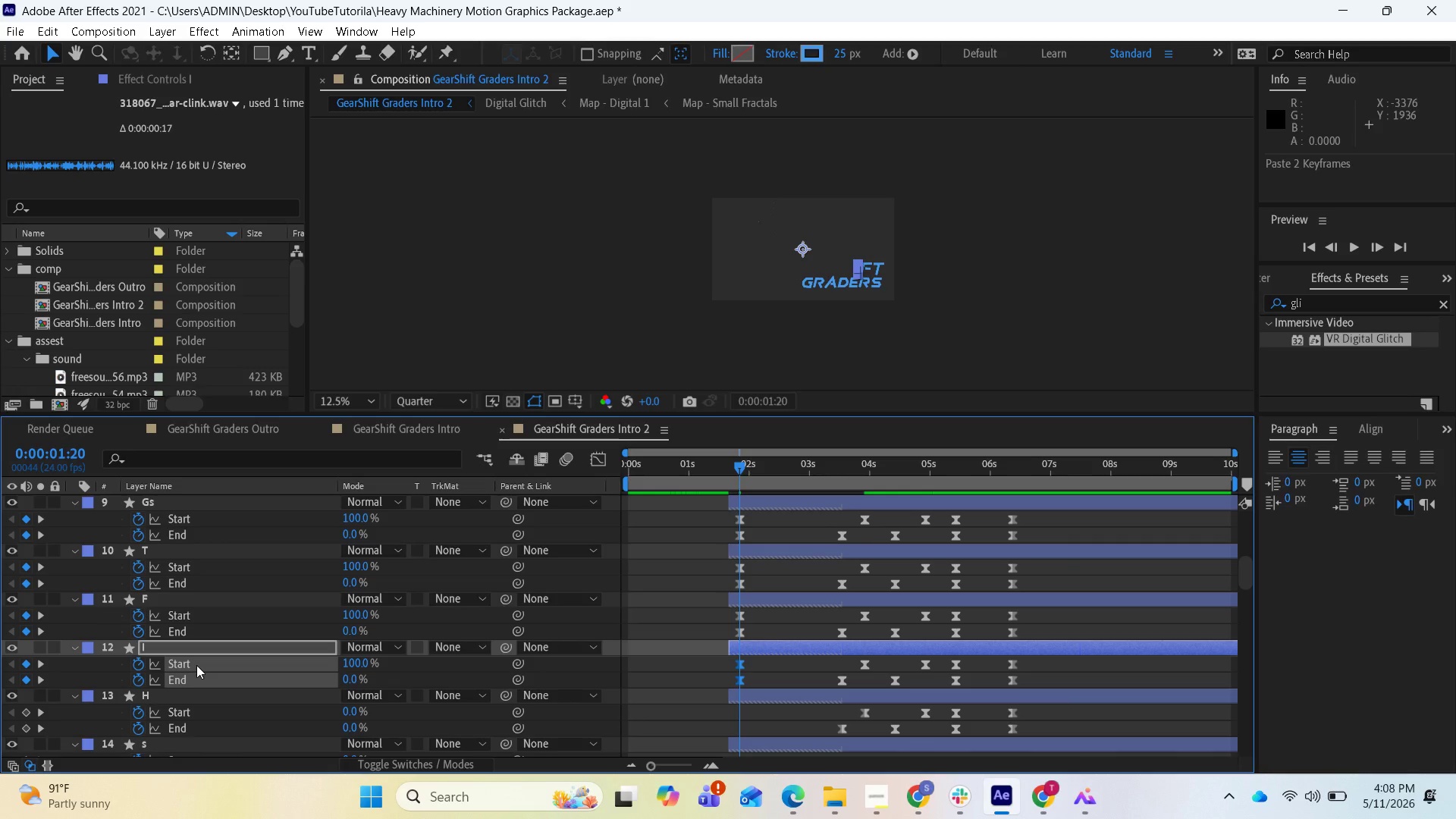 
scroll: coordinate [196, 670], scroll_direction: down, amount: 2.0
 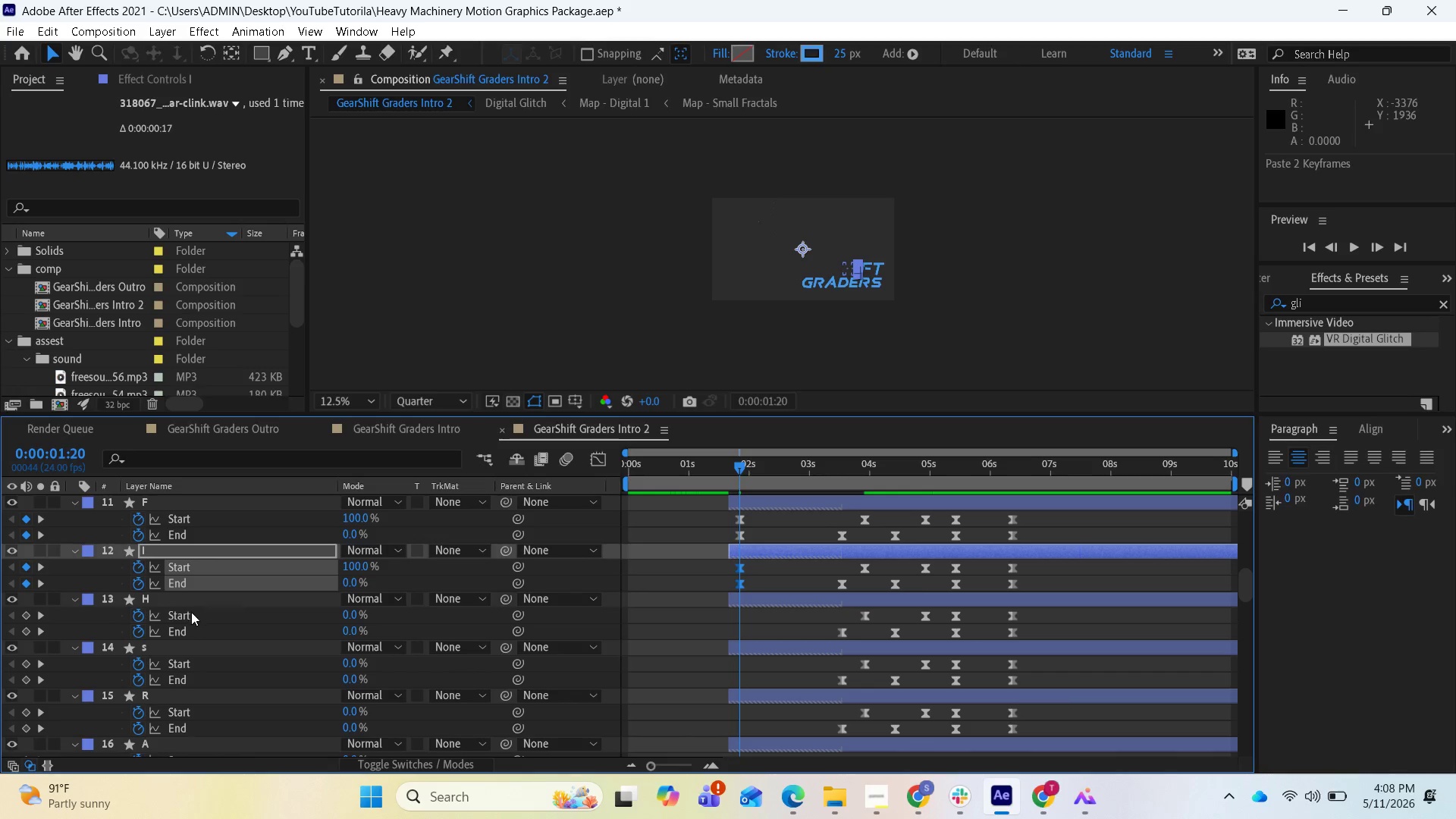 
left_click([190, 612])
 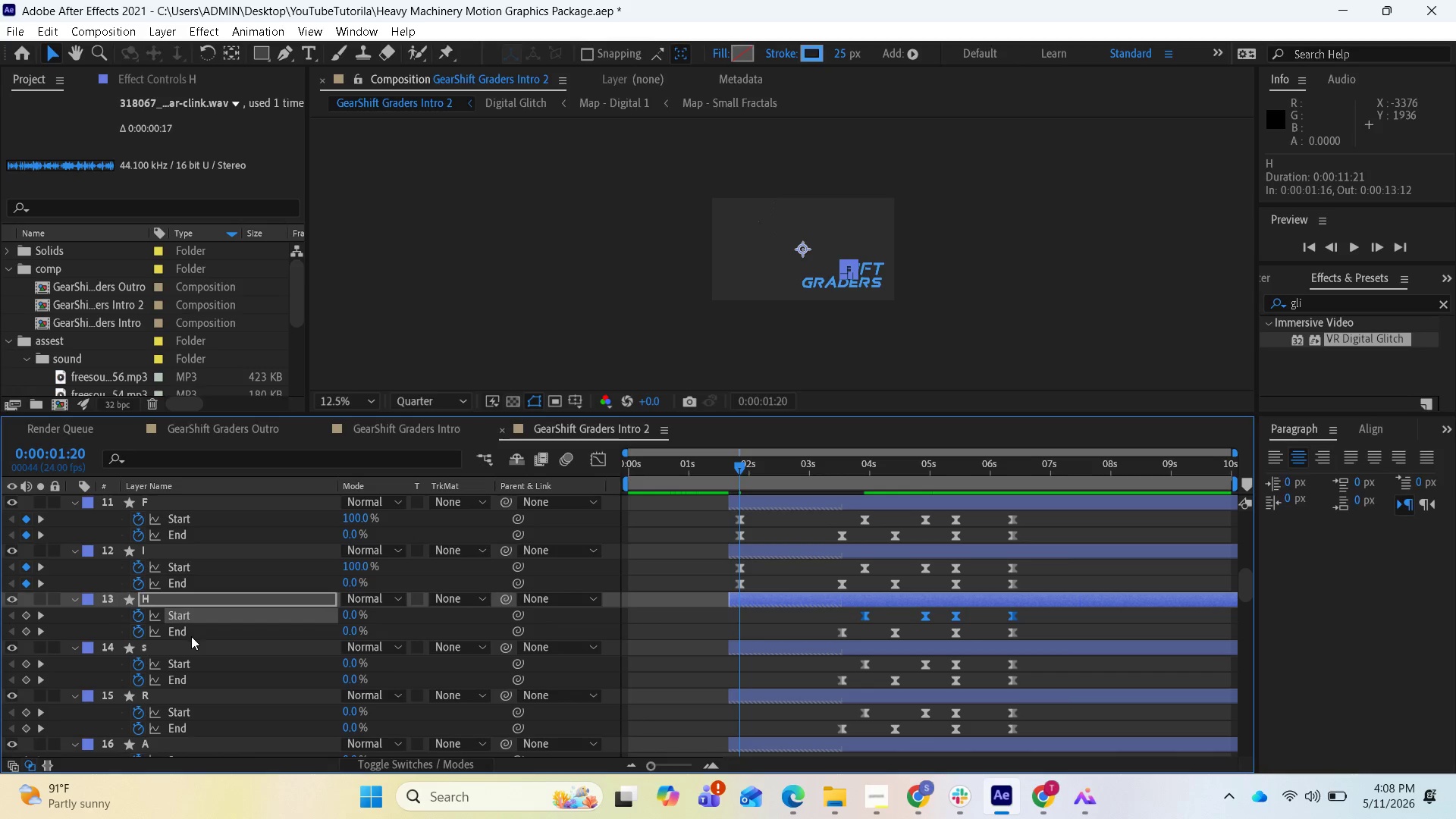 
hold_key(key=ShiftLeft, duration=1.11)
left_click([190, 642])
 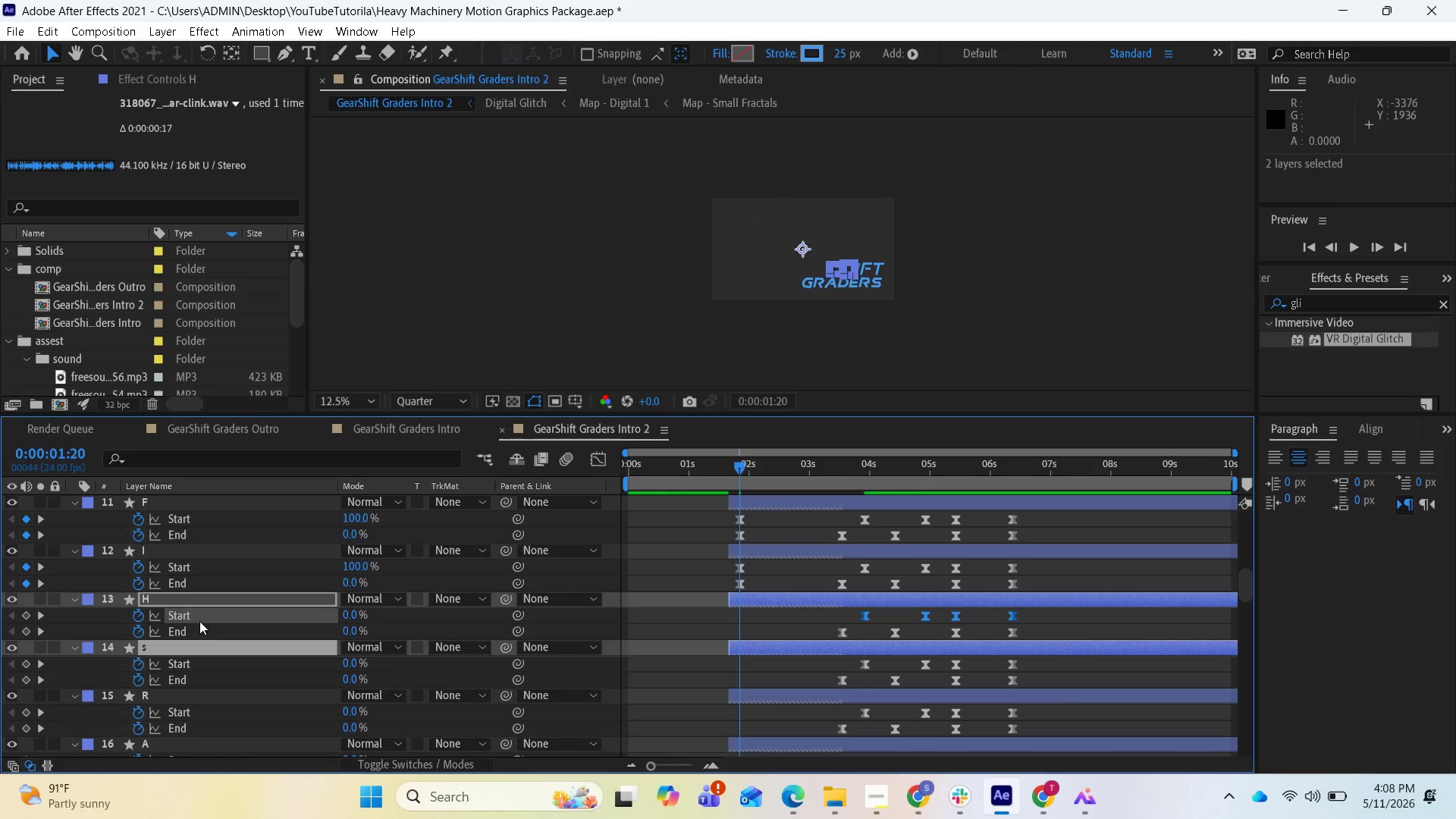 
left_click([199, 621])
 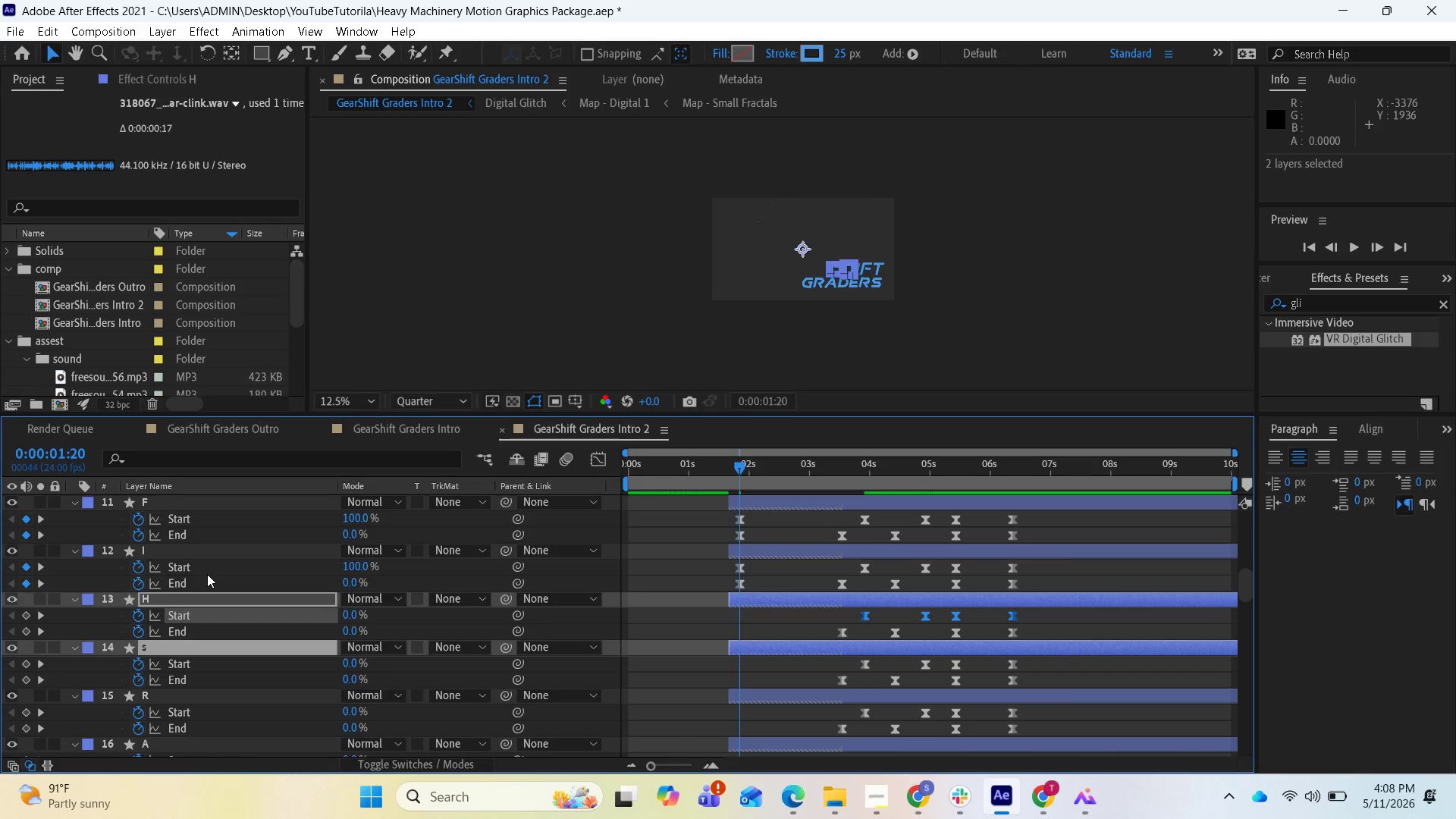 
left_click([207, 574])
 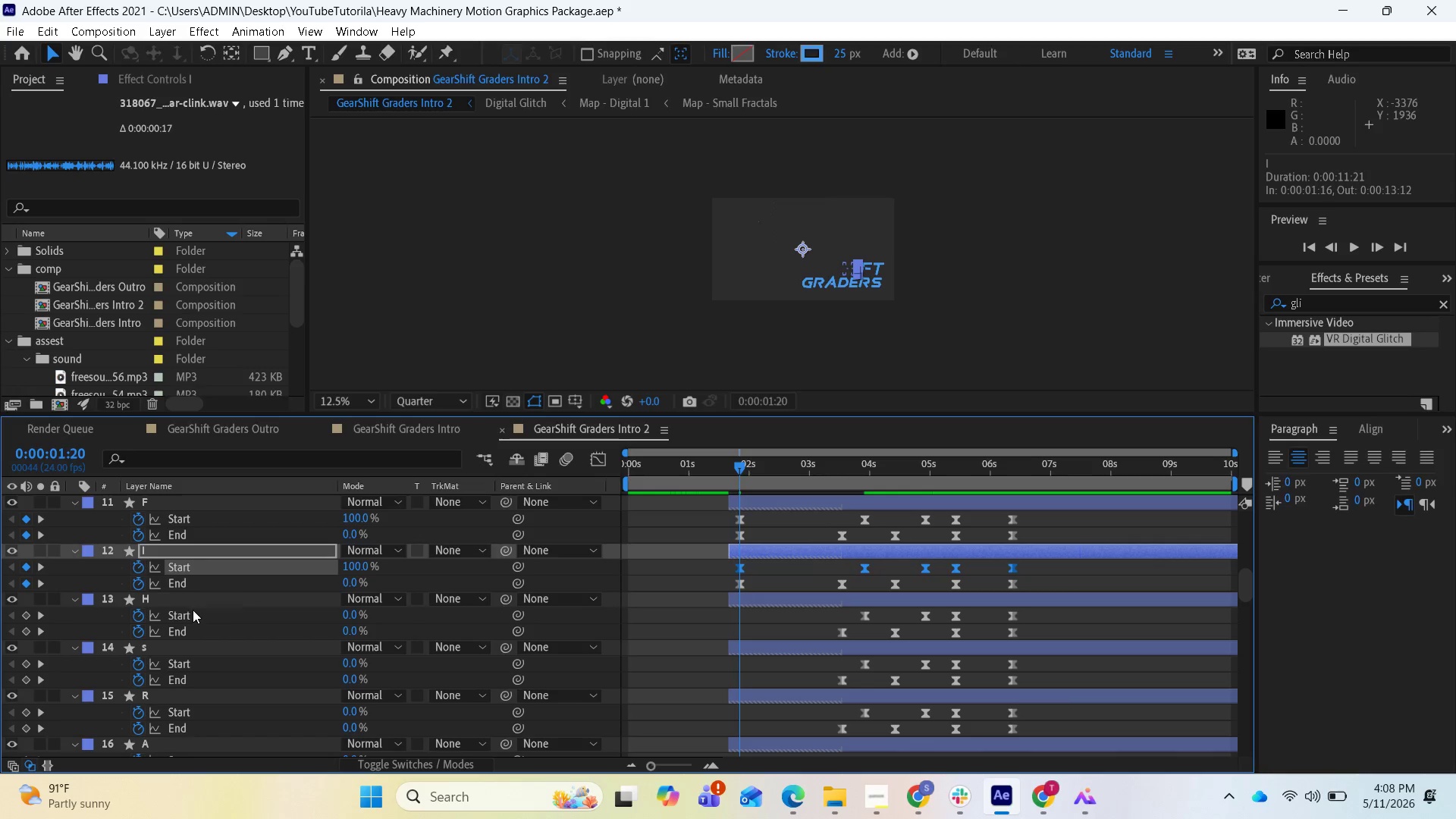 
left_click([192, 613])
 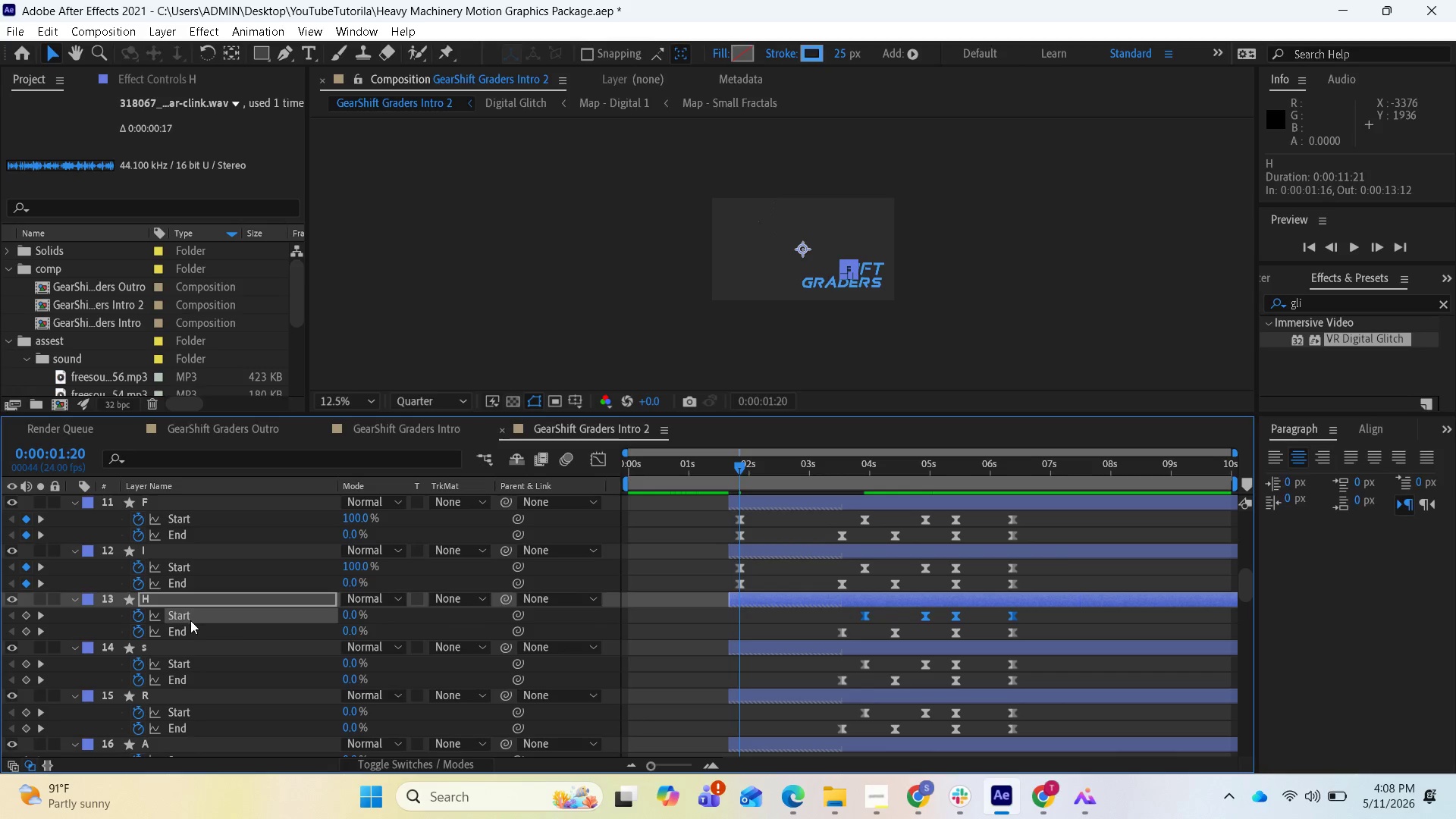 
hold_key(key=ShiftLeft, duration=1.59)
left_click([188, 632])
 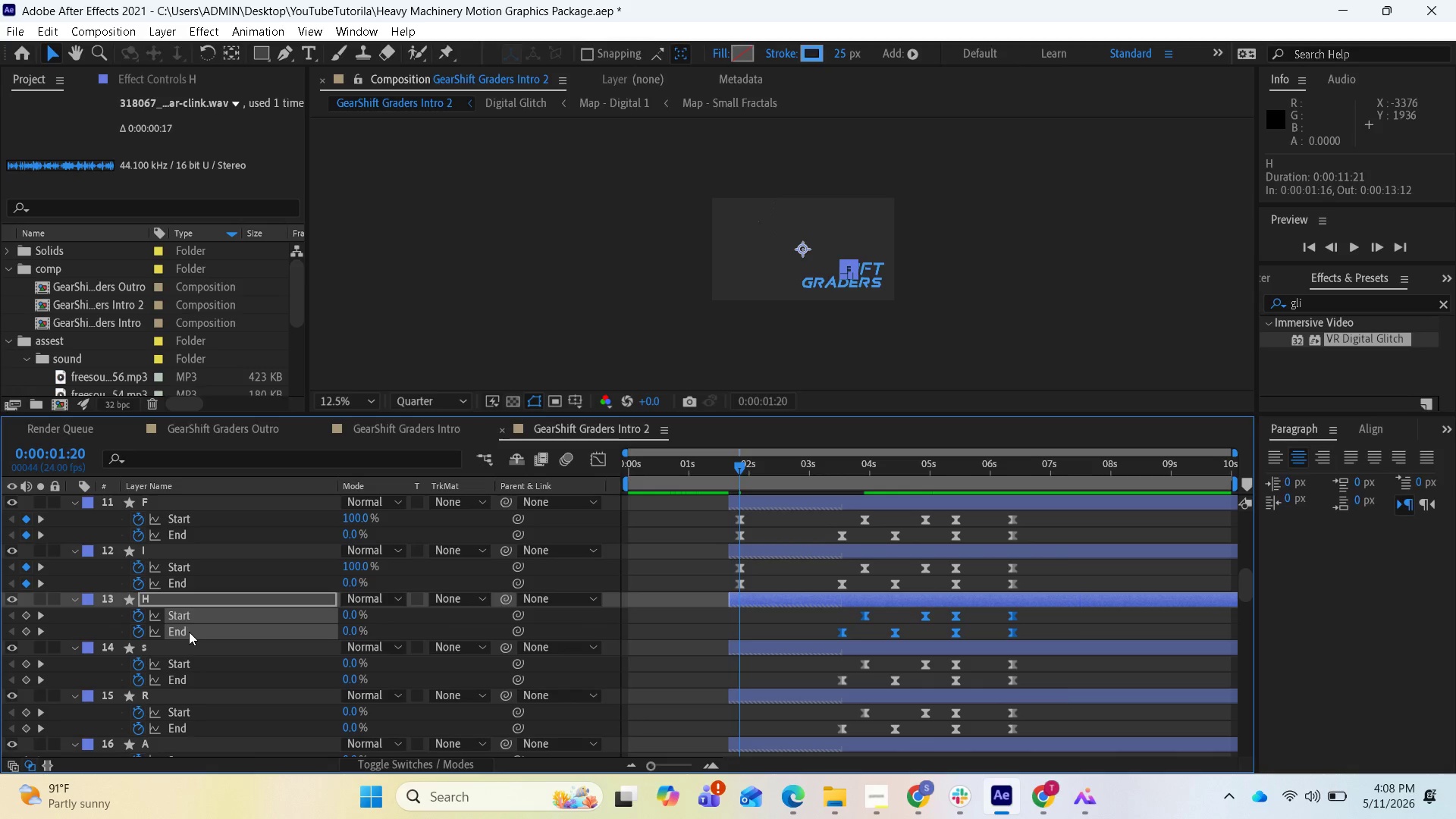 
key(Control+V)
 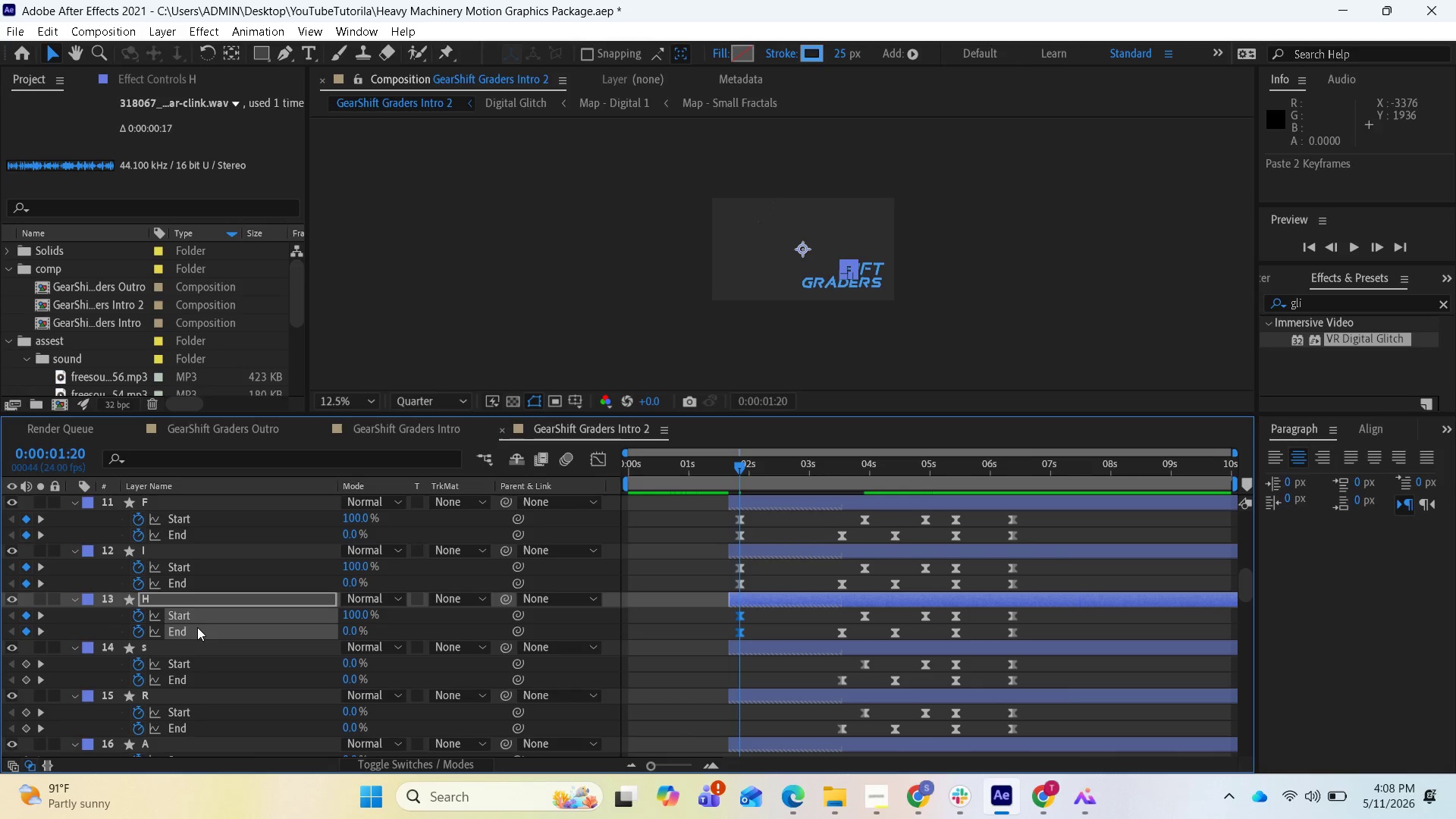 
scroll: coordinate [198, 621], scroll_direction: down, amount: 1.0
 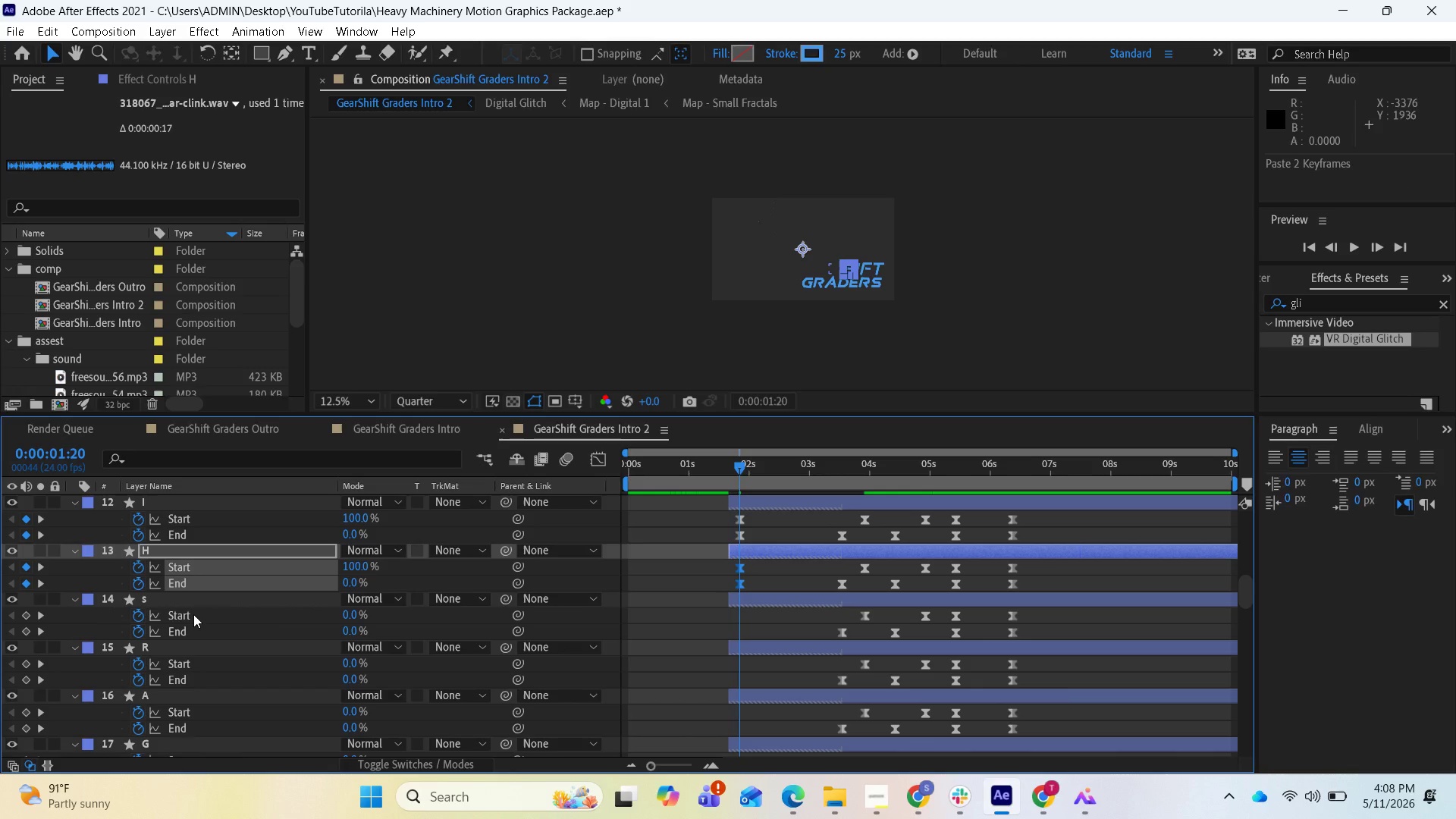 
wait(9.84)
 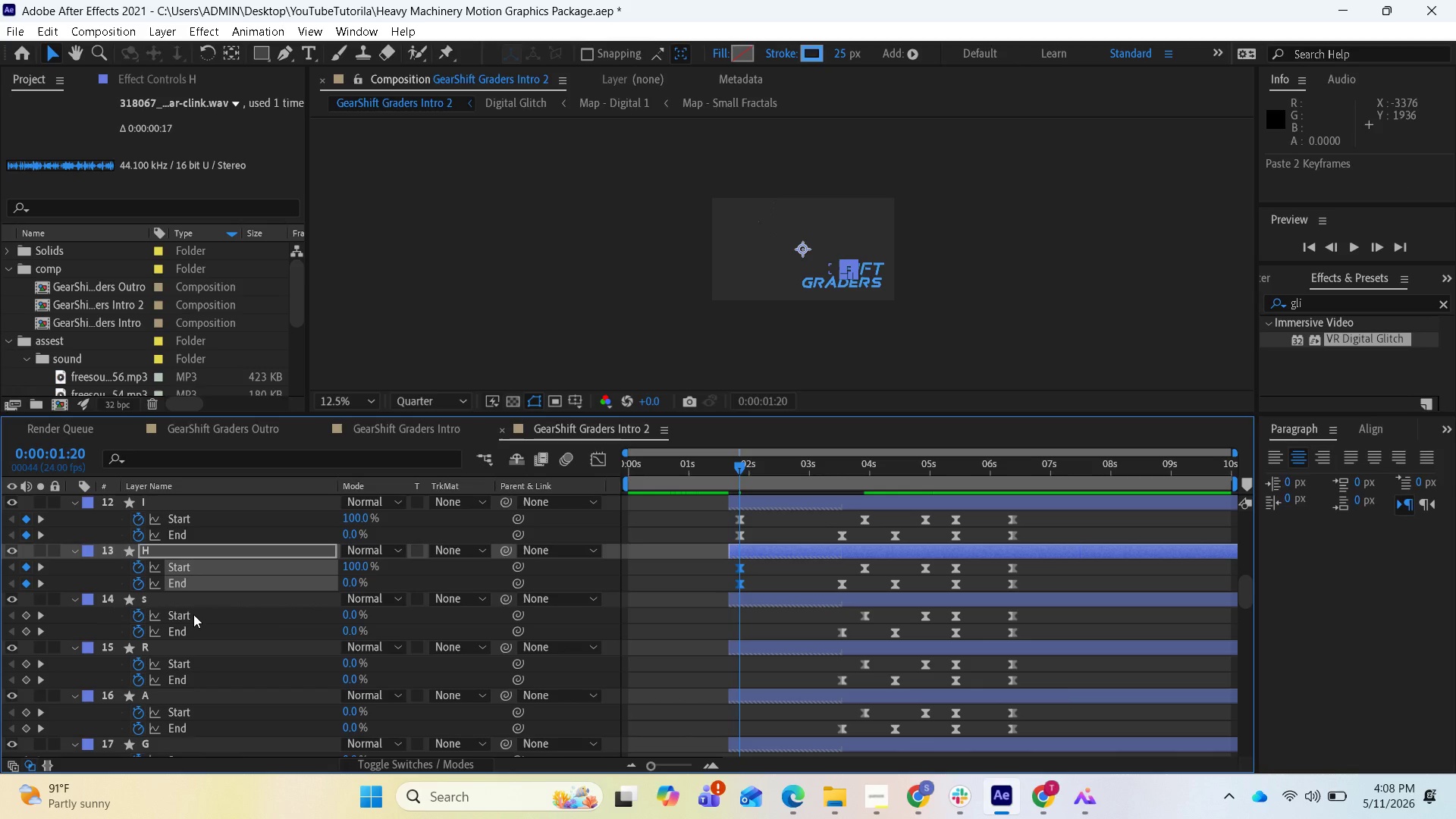 
hold_key(key=ShiftLeft, duration=0.7)
left_click([206, 639])
 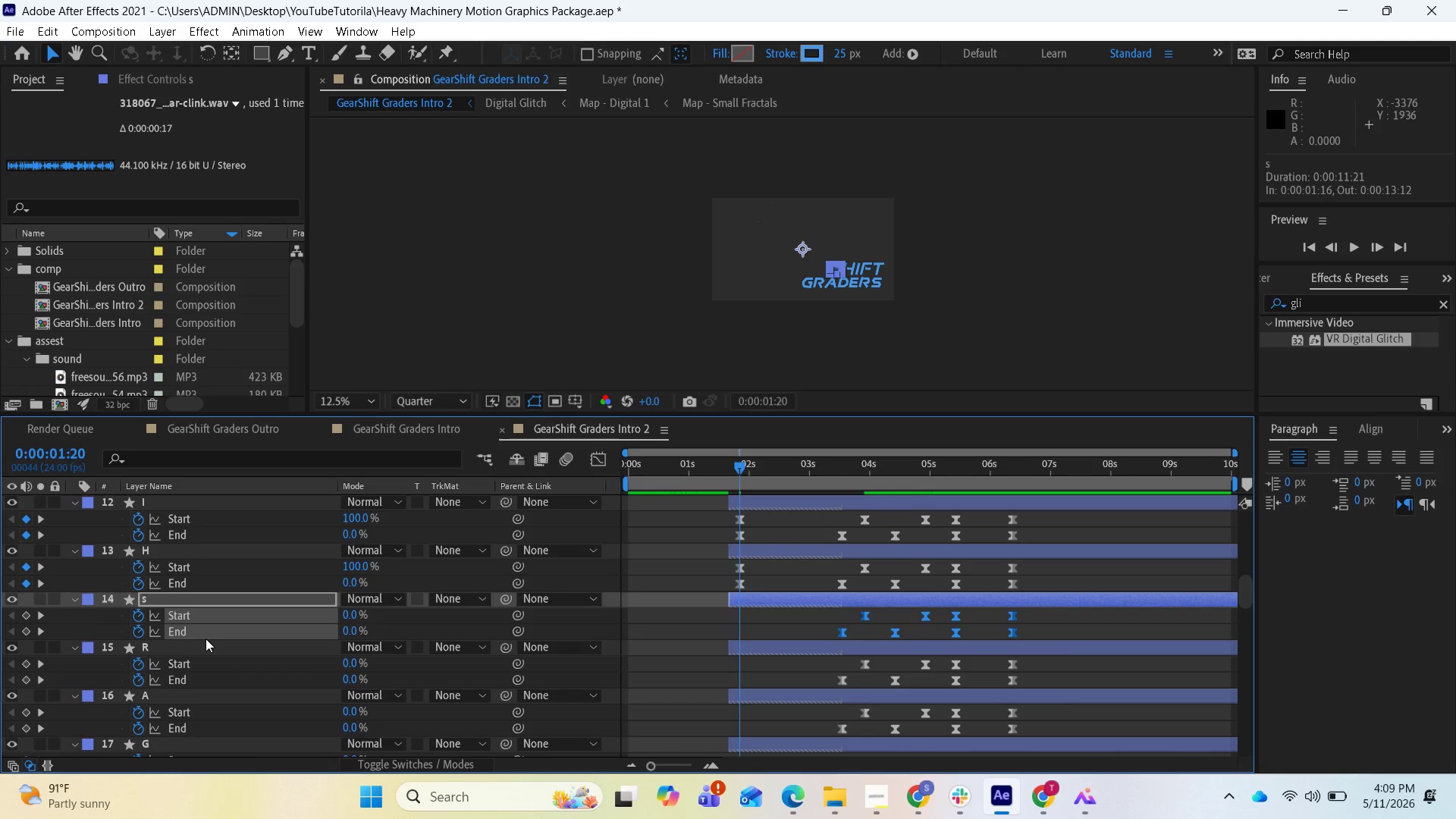 
key(Control+V)
 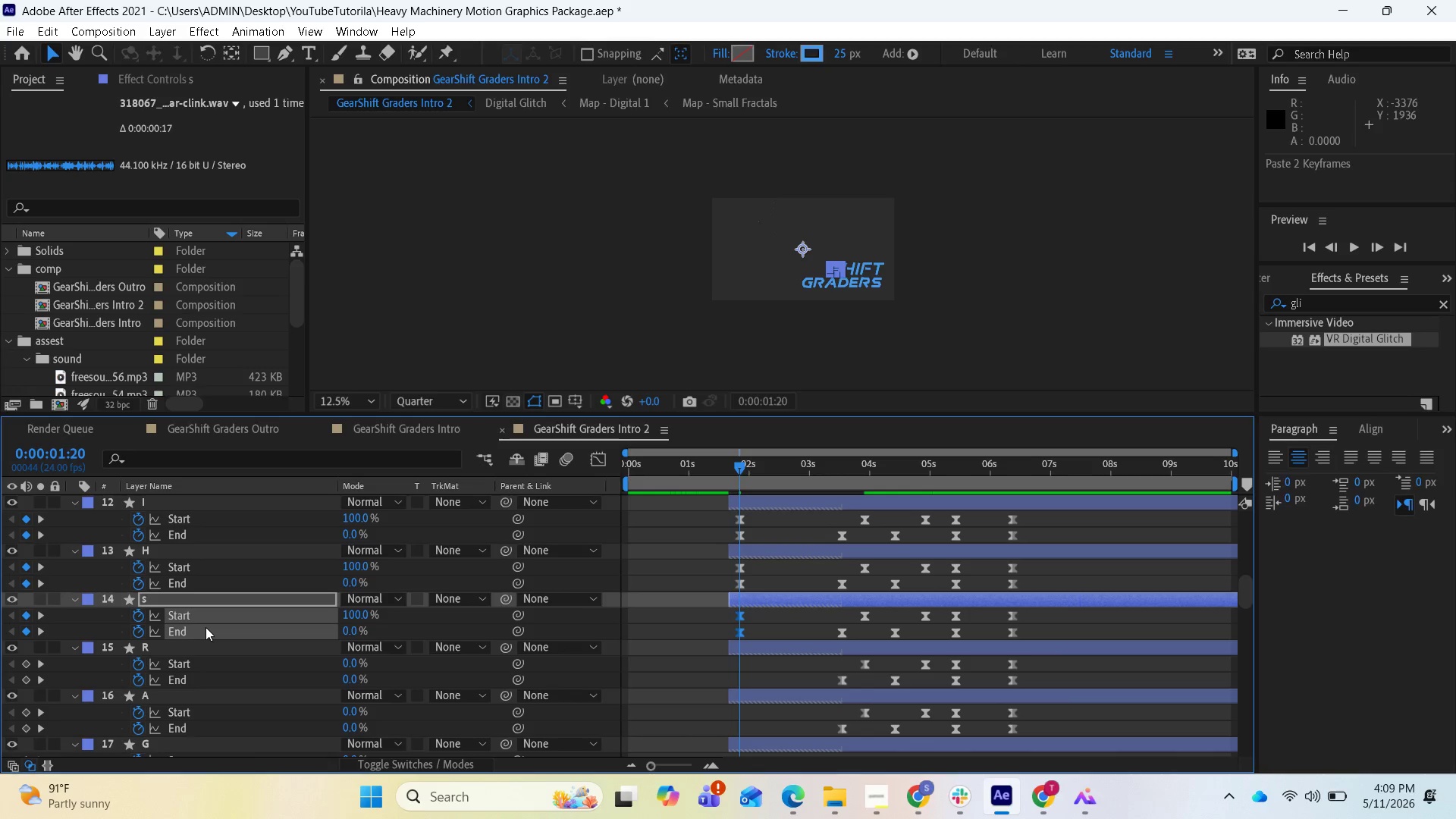 
scroll: coordinate [213, 642], scroll_direction: down, amount: 2.0
 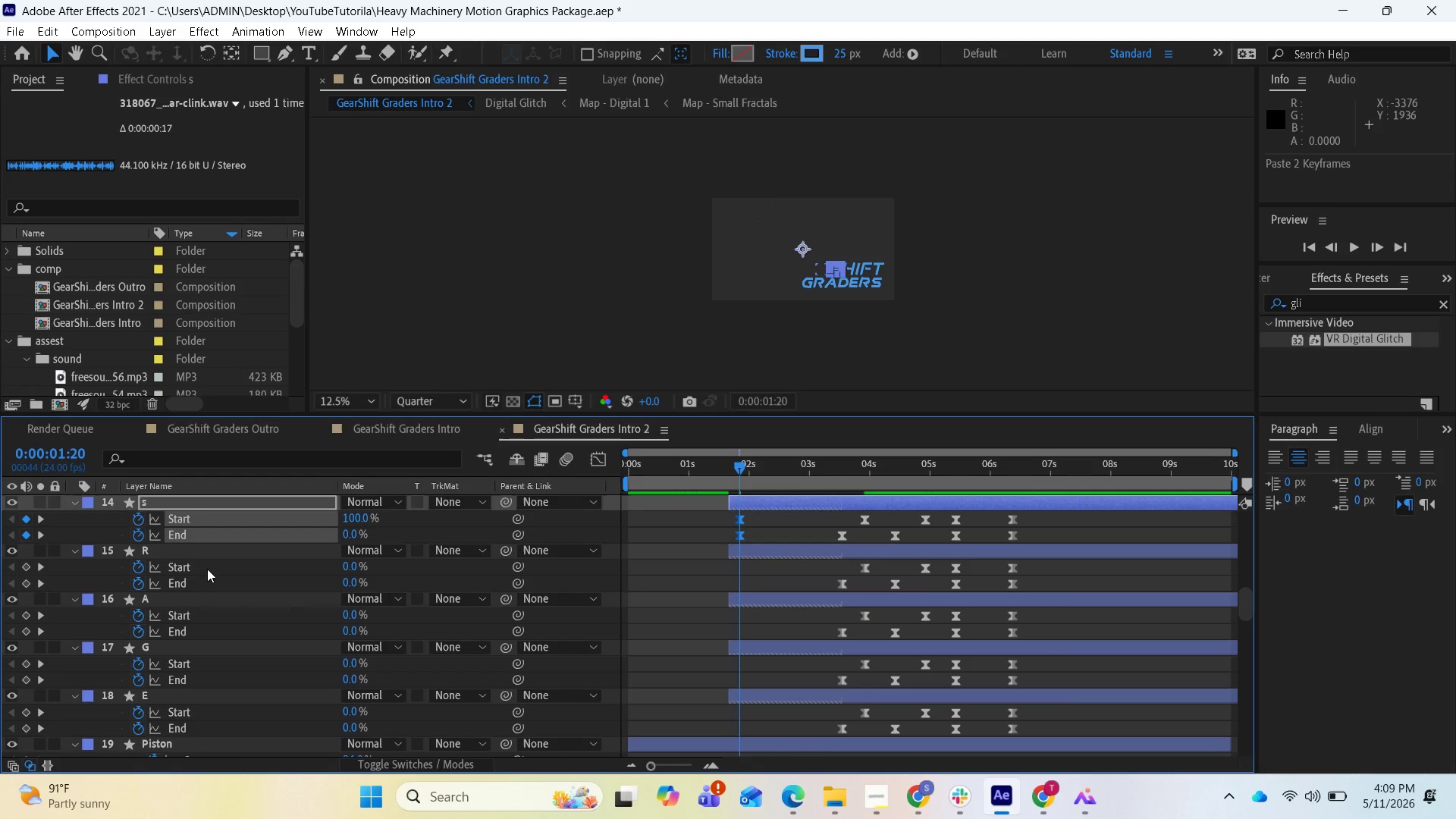 
left_click([207, 569])
 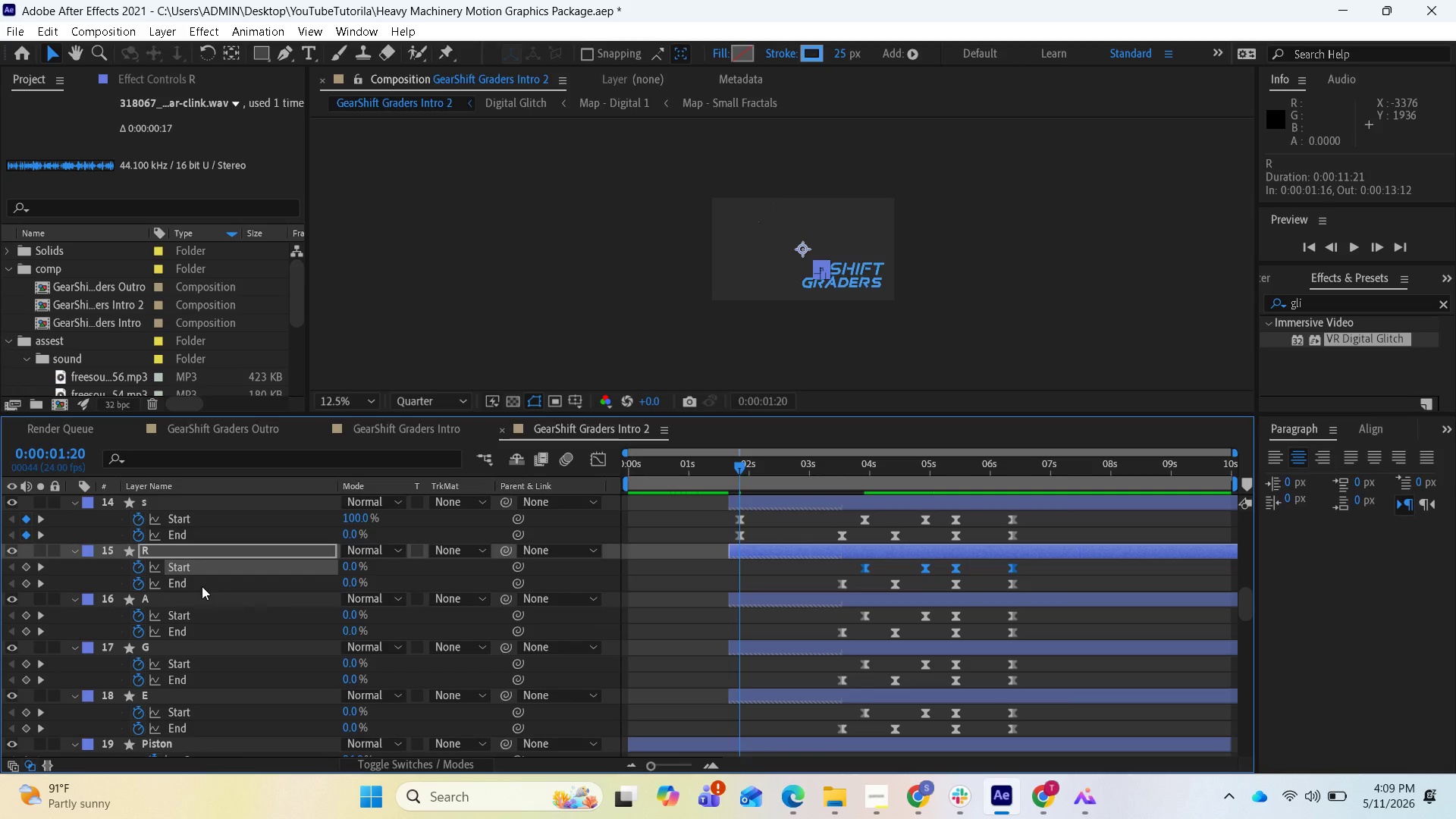 
hold_key(key=ShiftLeft, duration=0.5)
left_click([202, 586])
 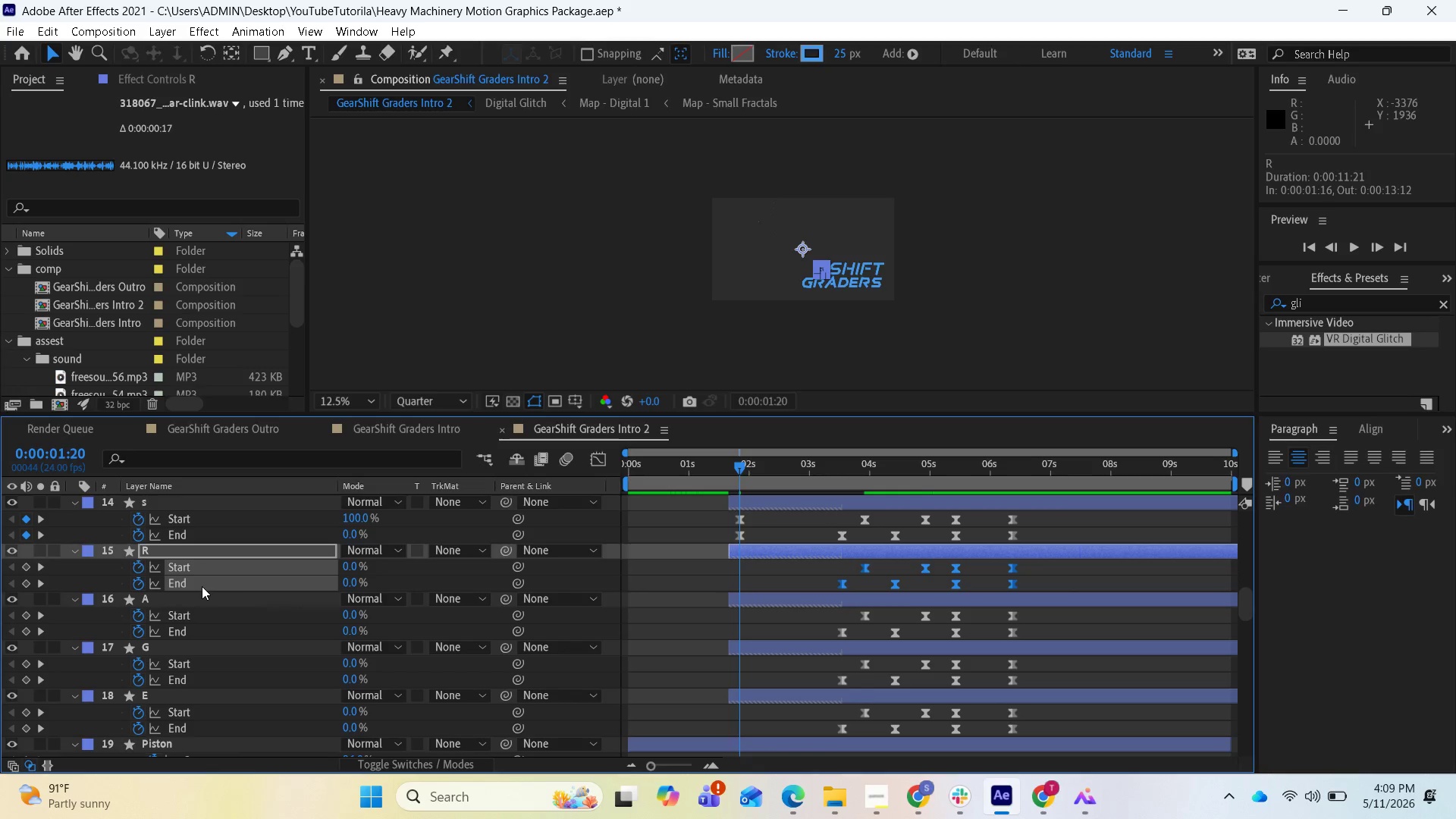 
key(Control+V)
 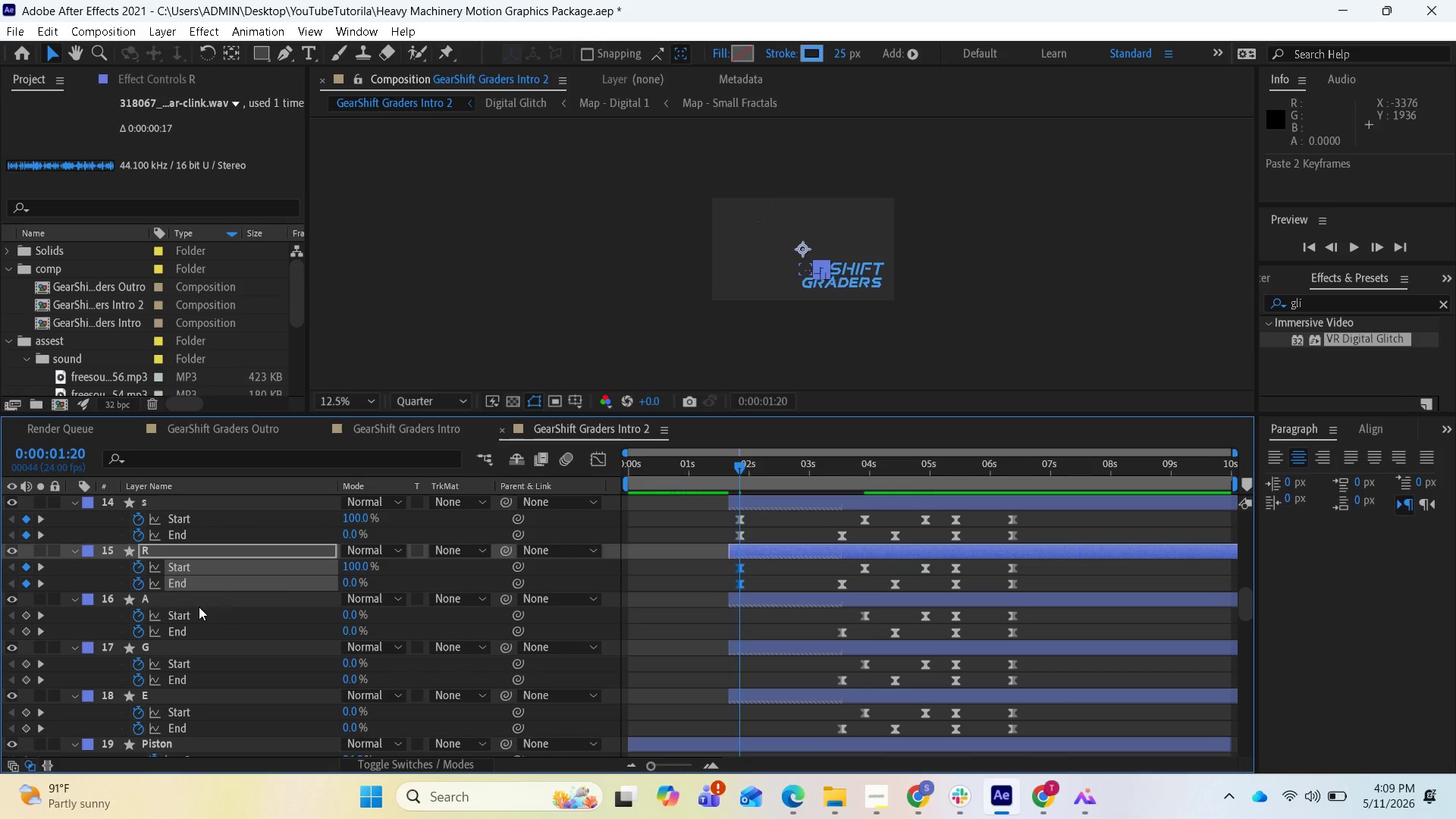 
left_click([197, 612])
 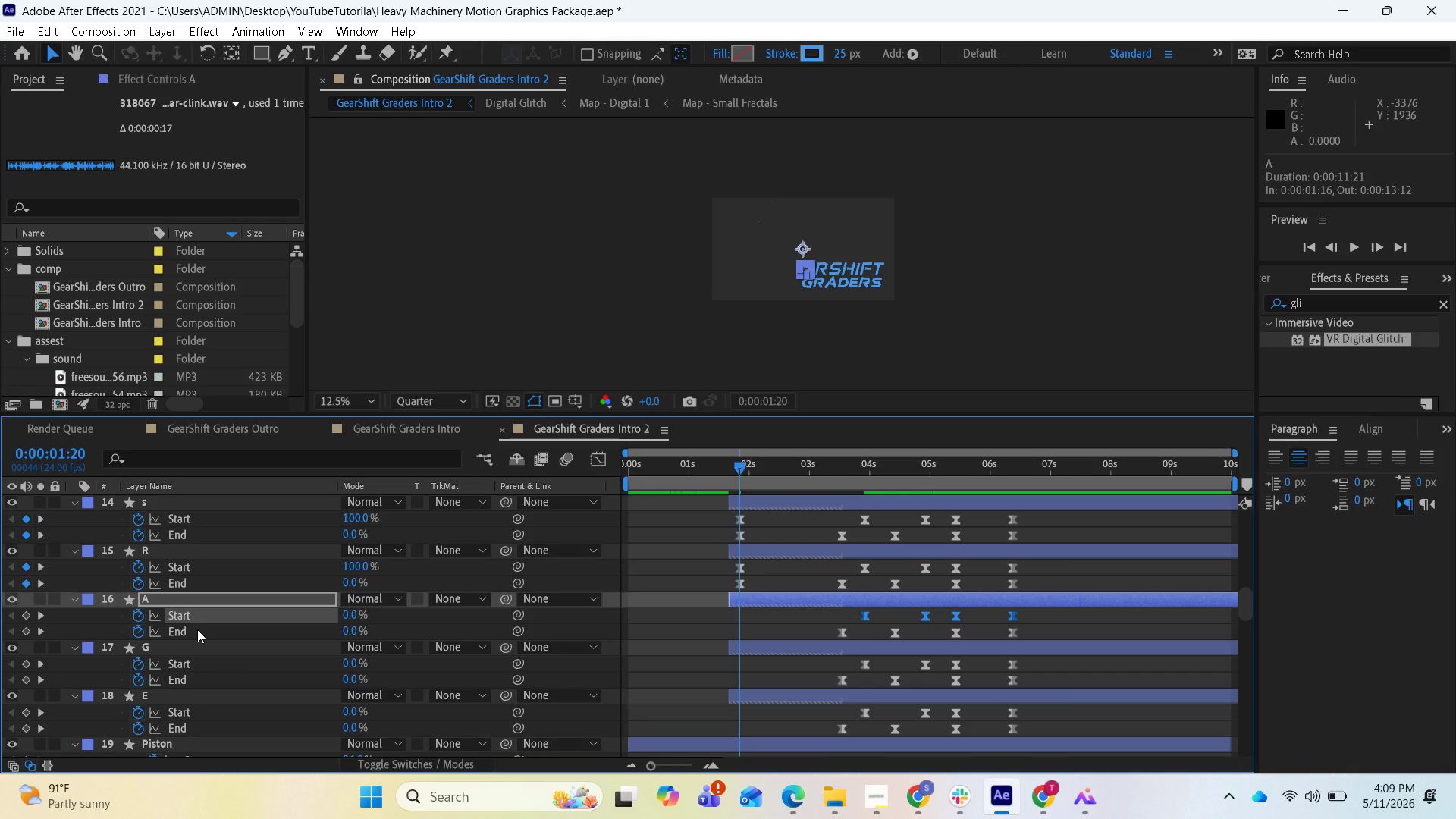 
hold_key(key=ShiftLeft, duration=0.58)
left_click([197, 629])
 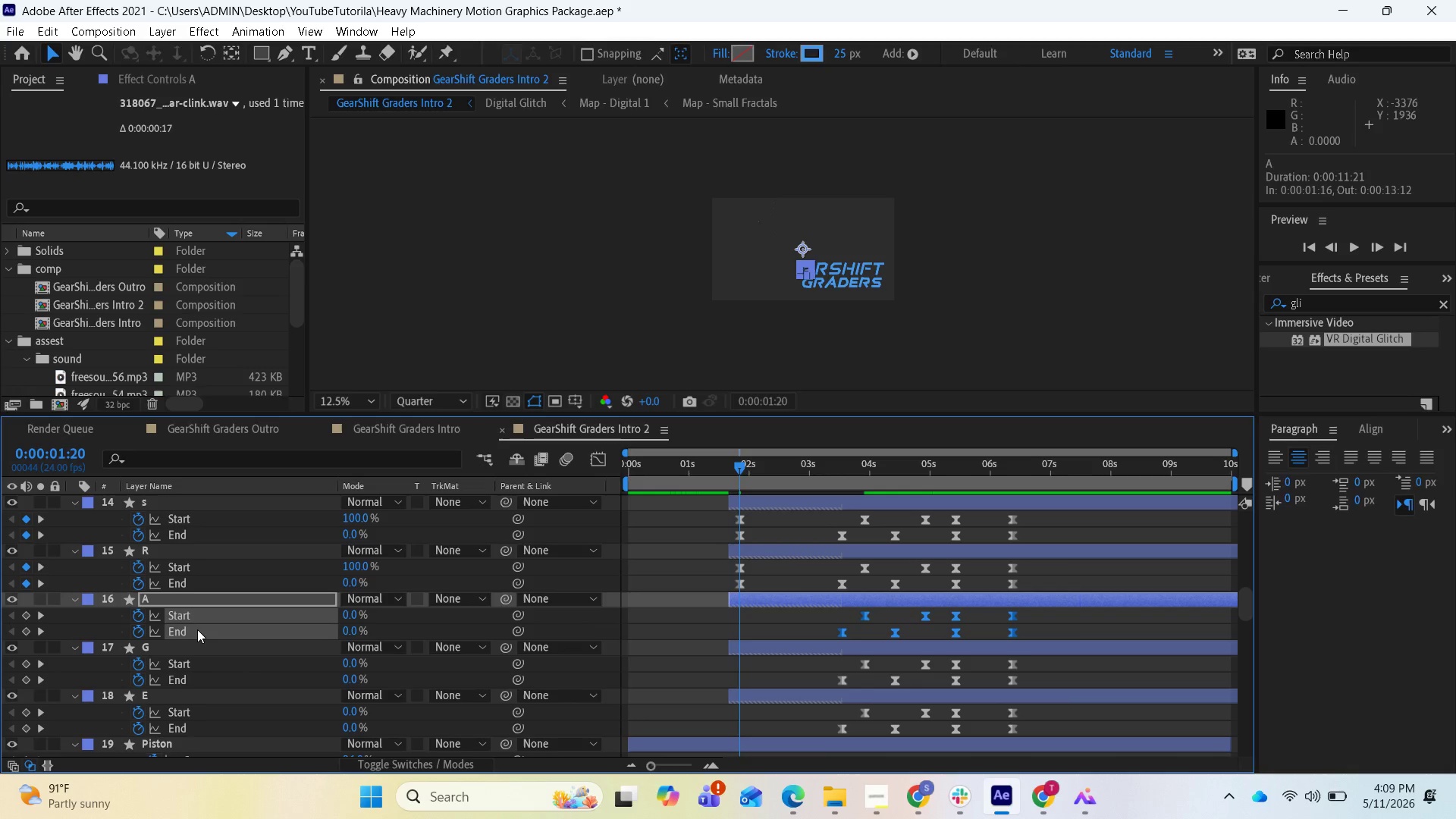 
key(Control+V)
 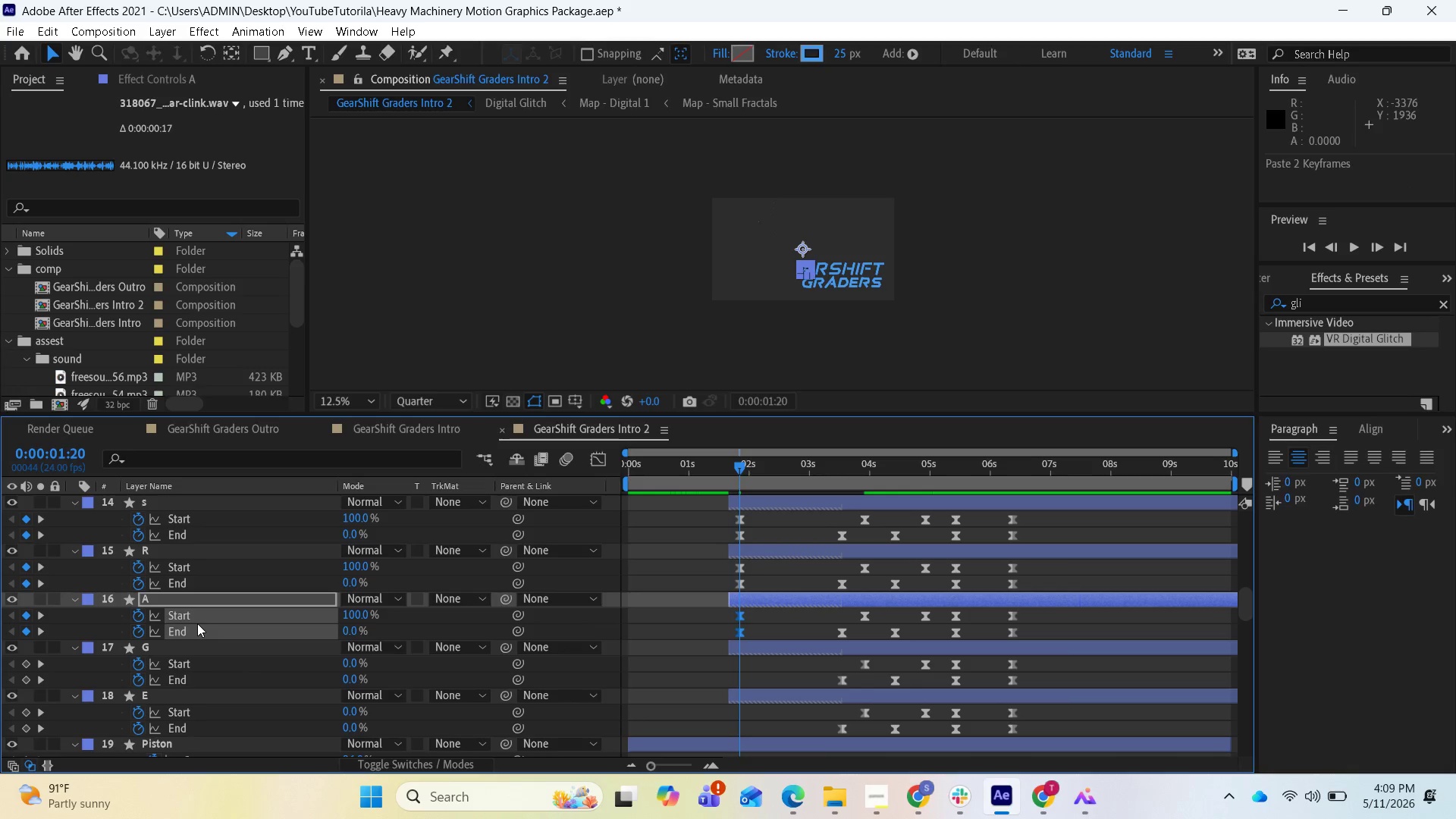 
scroll: coordinate [197, 623], scroll_direction: down, amount: 1.0
 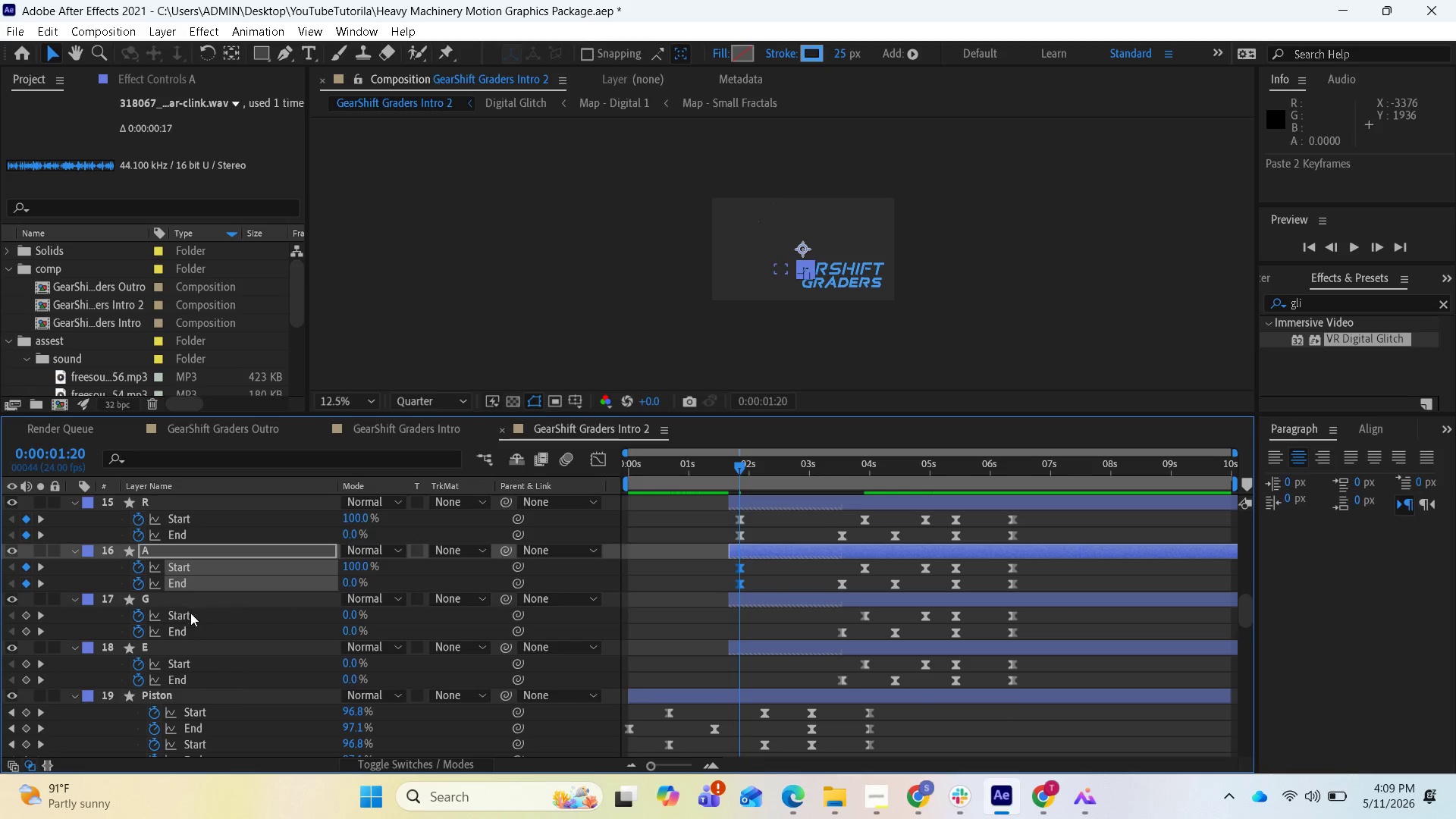 
left_click([190, 615])
 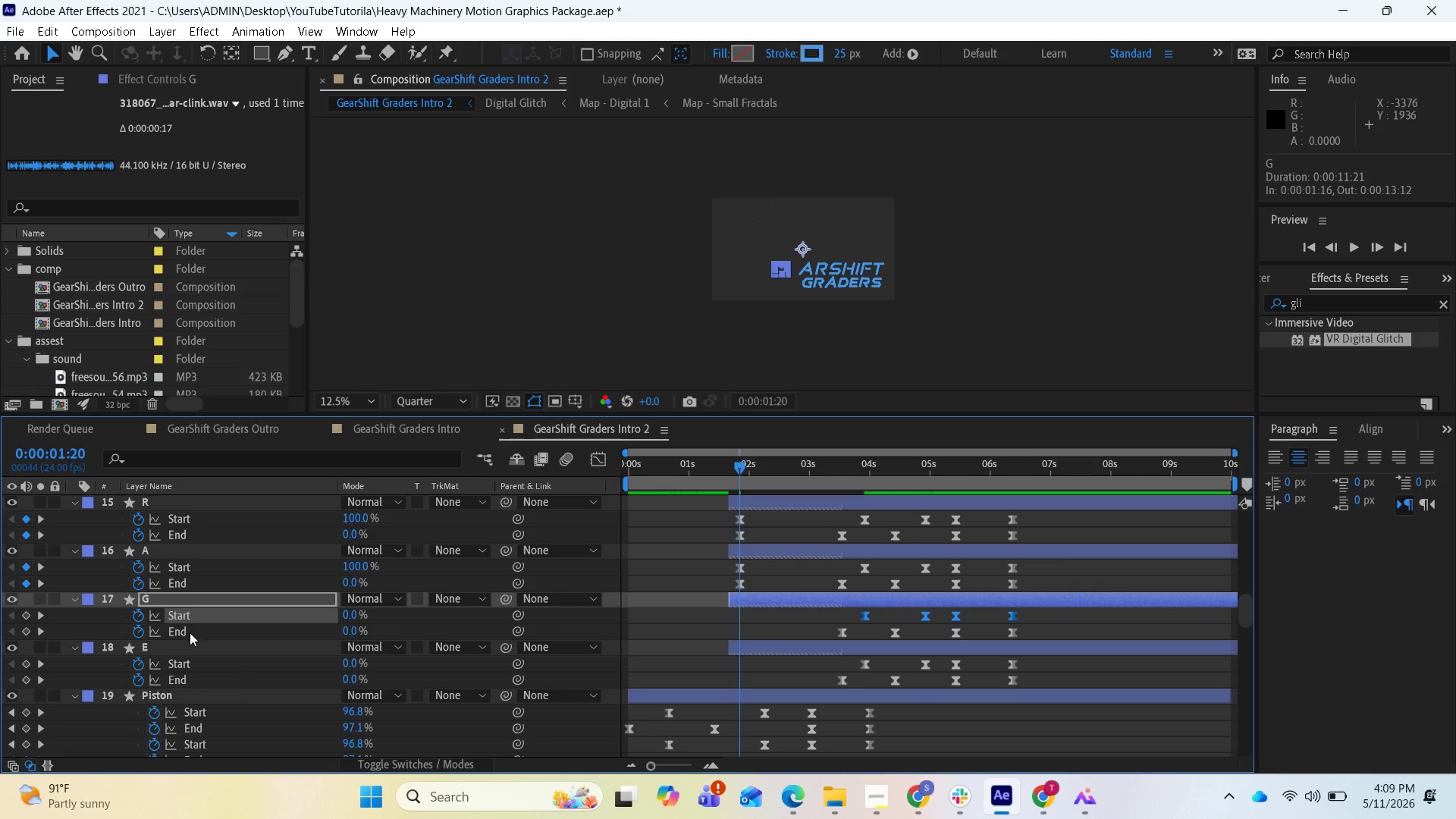 
hold_key(key=ShiftLeft, duration=0.59)
left_click([189, 635])
 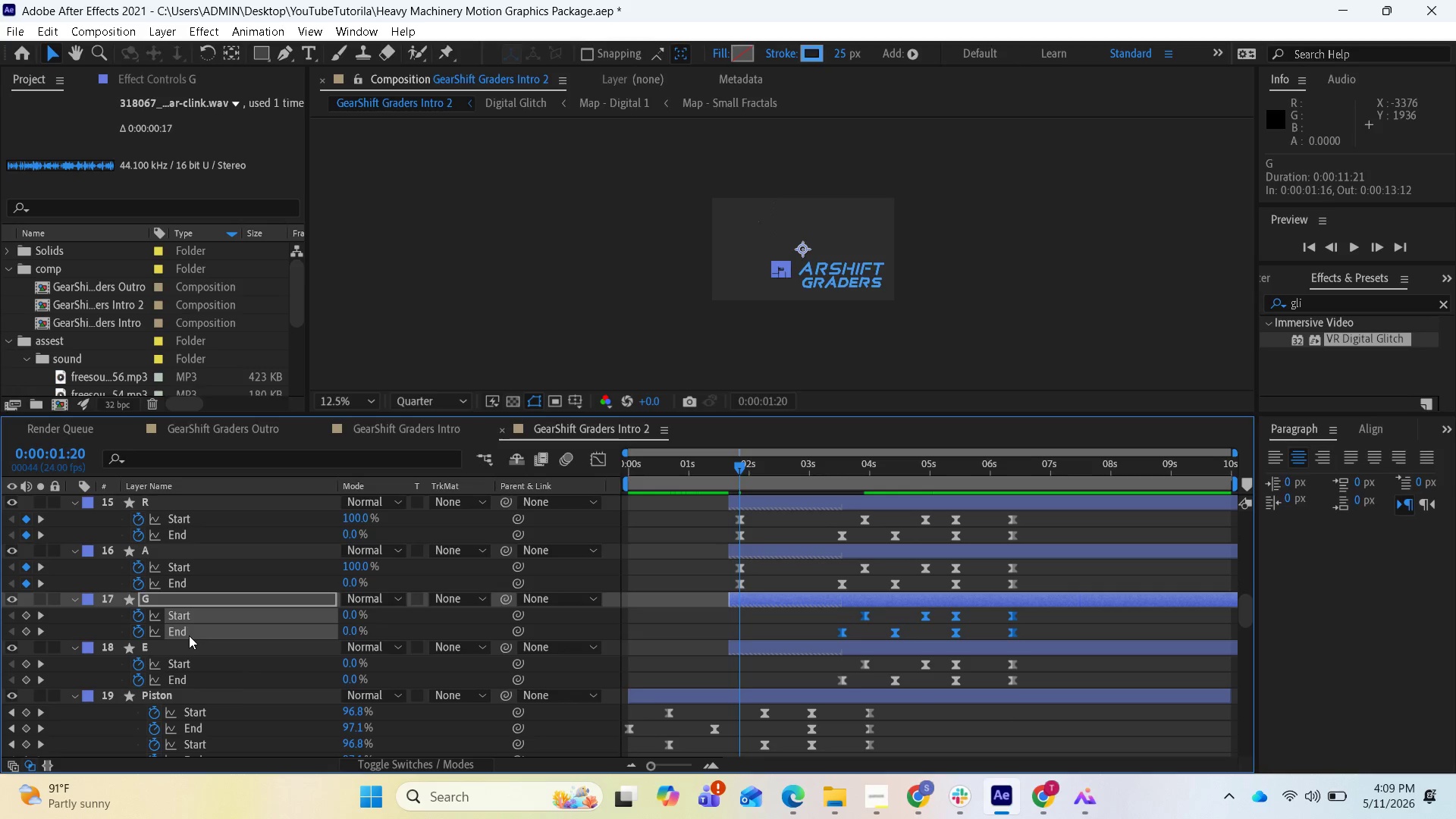 
key(Control+V)
 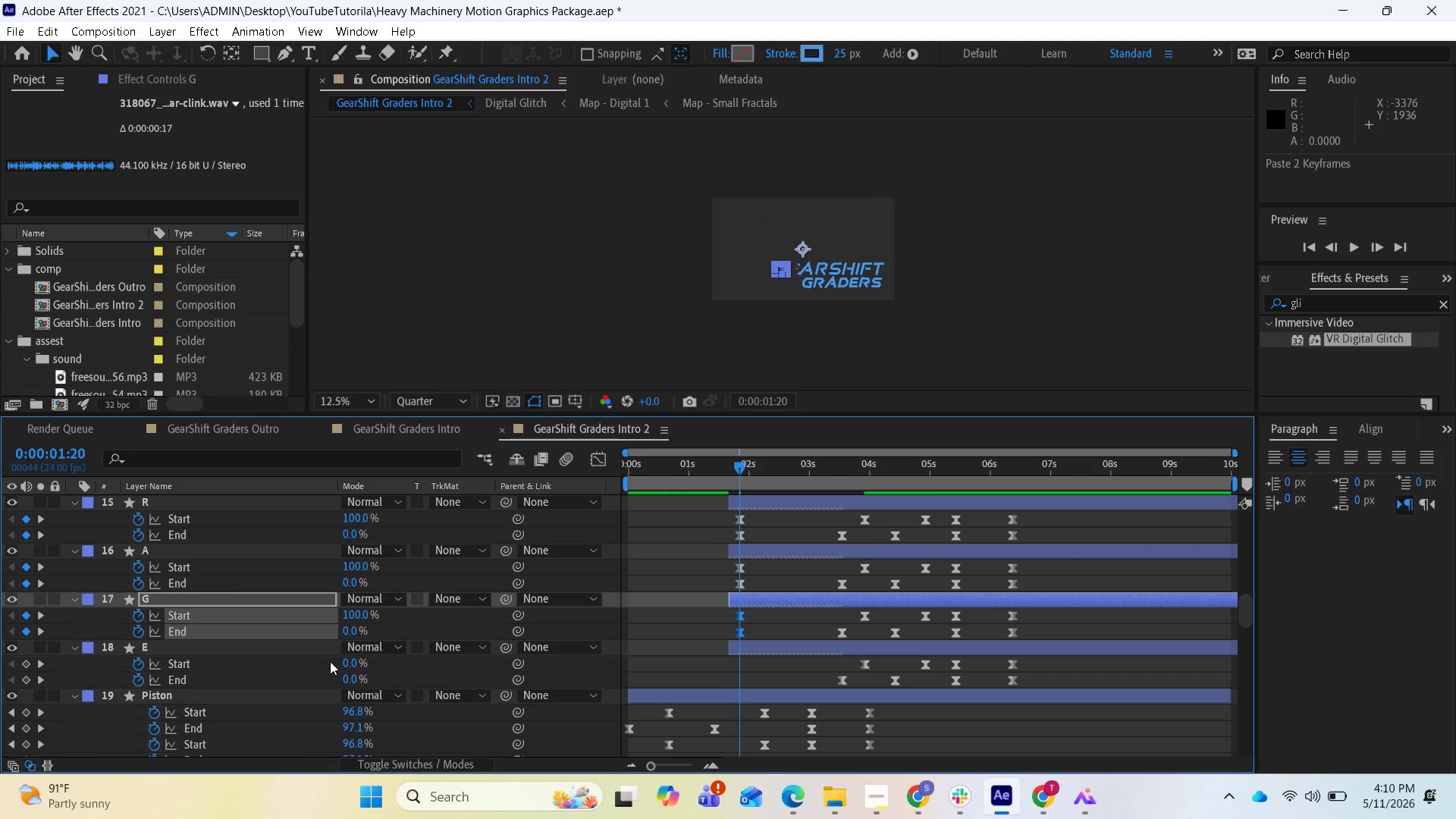 
wait(55.0)
 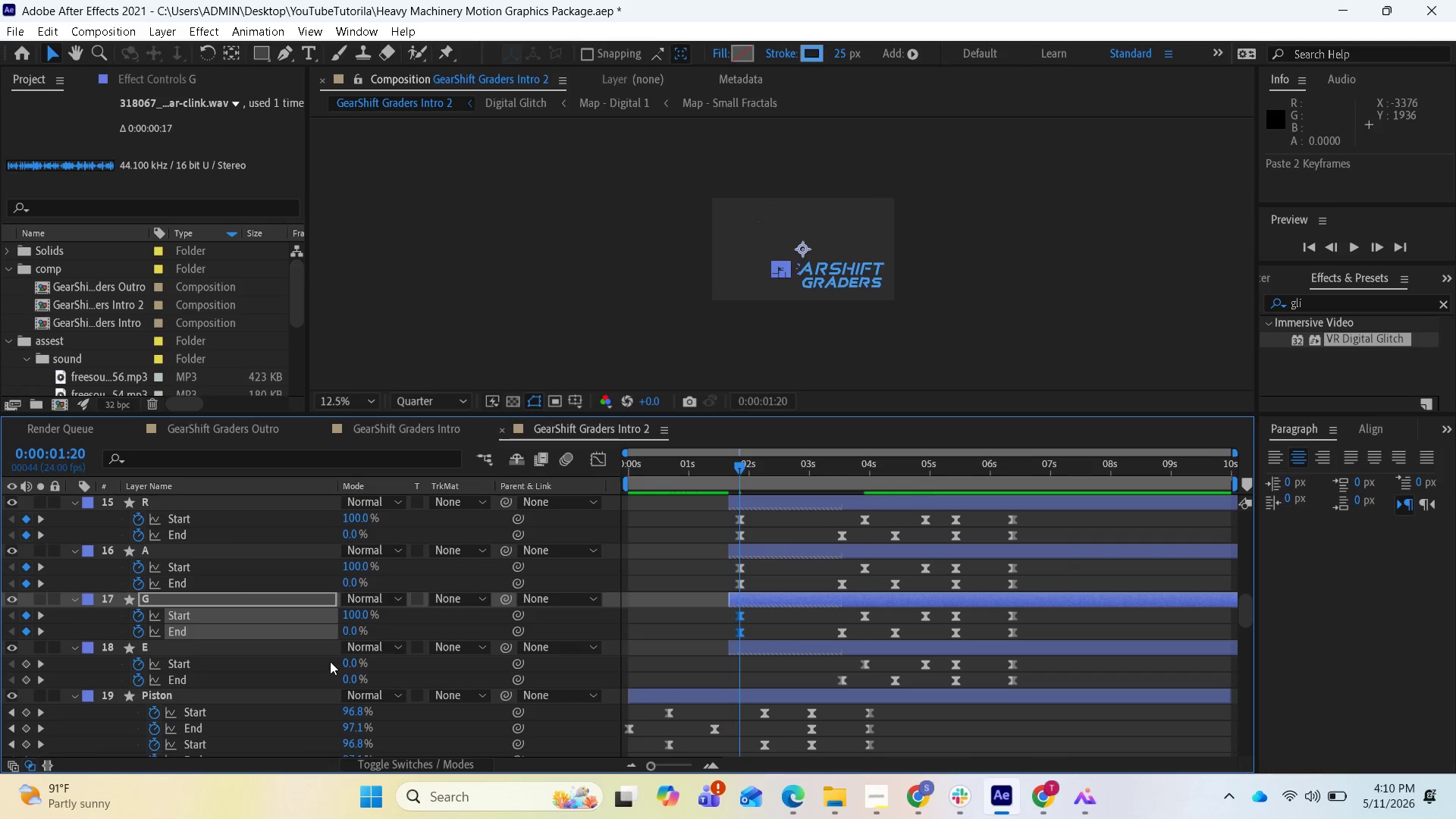 
hold_key(key=ControlLeft, duration=1.09)
 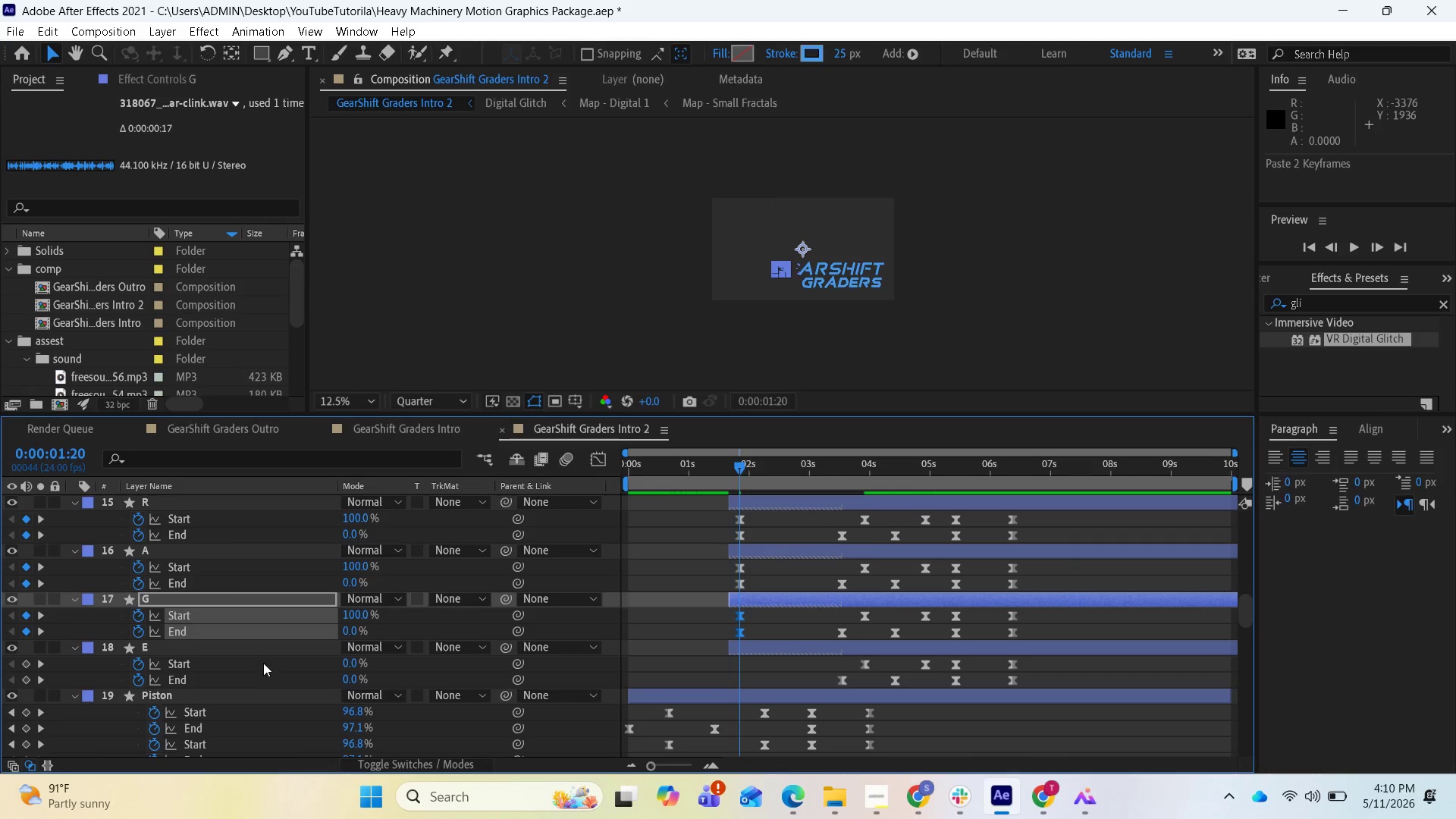 
left_click([263, 663])
 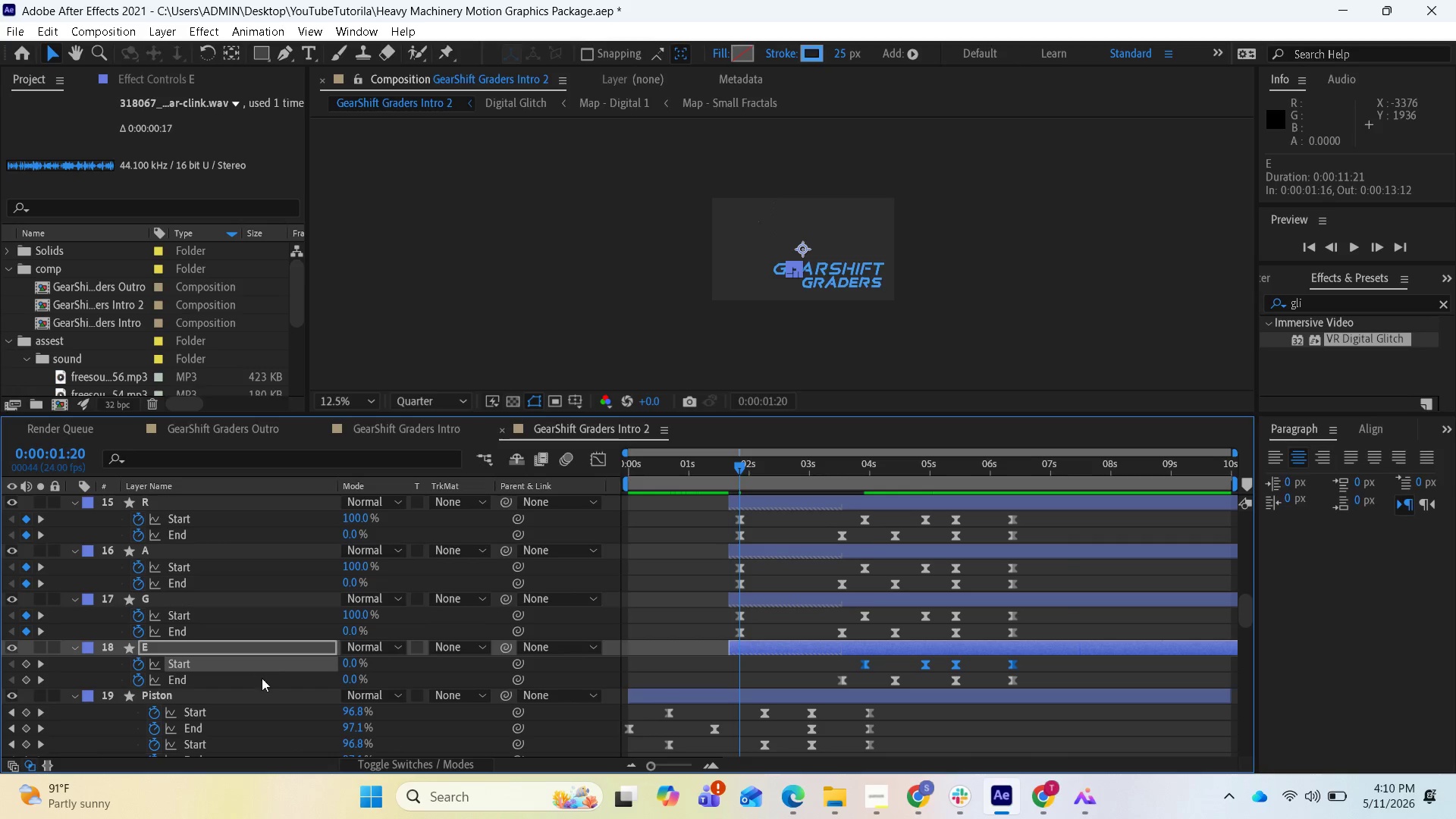 
hold_key(key=ShiftLeft, duration=1.22)
left_click([259, 682])
 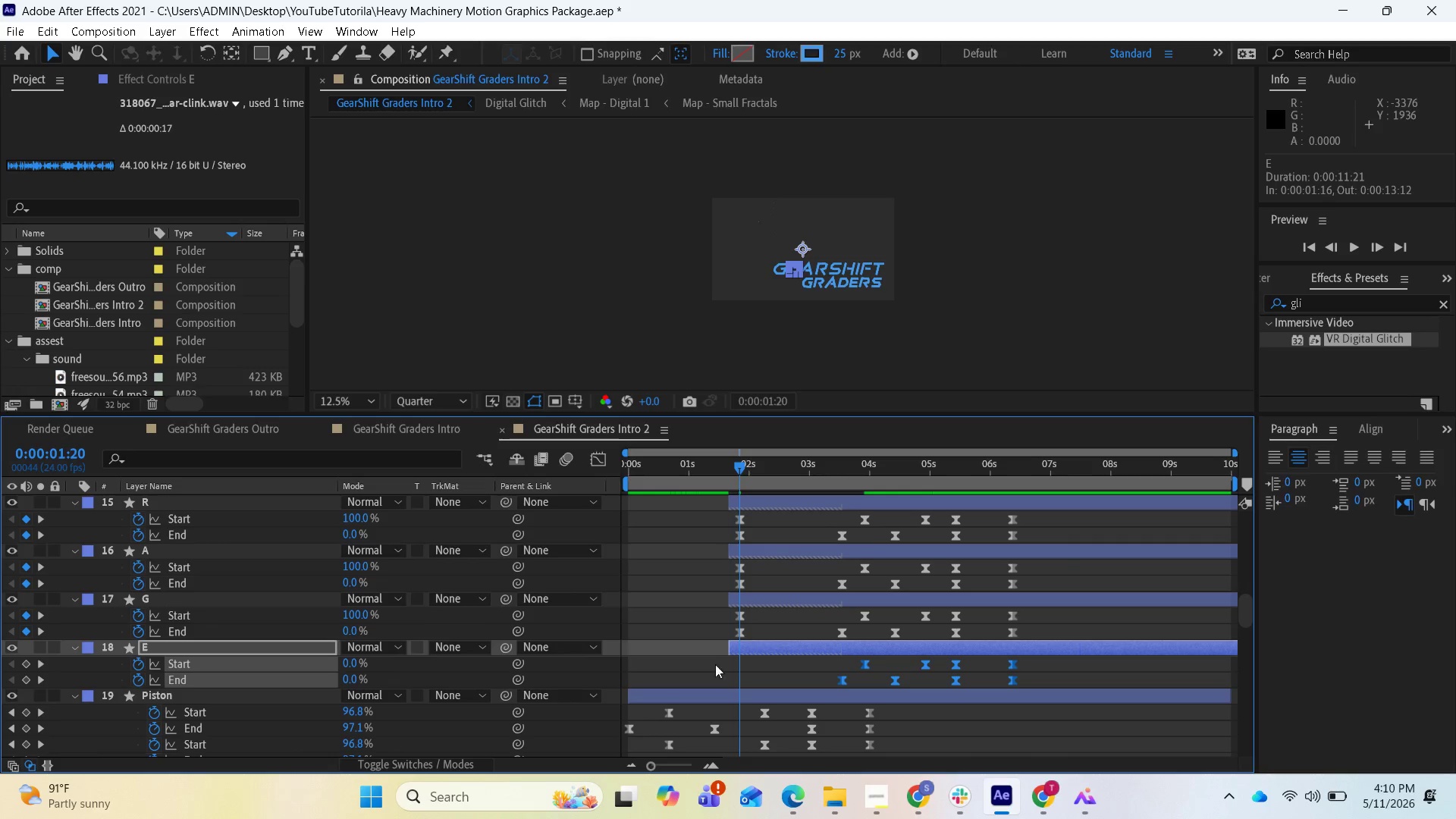 
key(Control+V)
 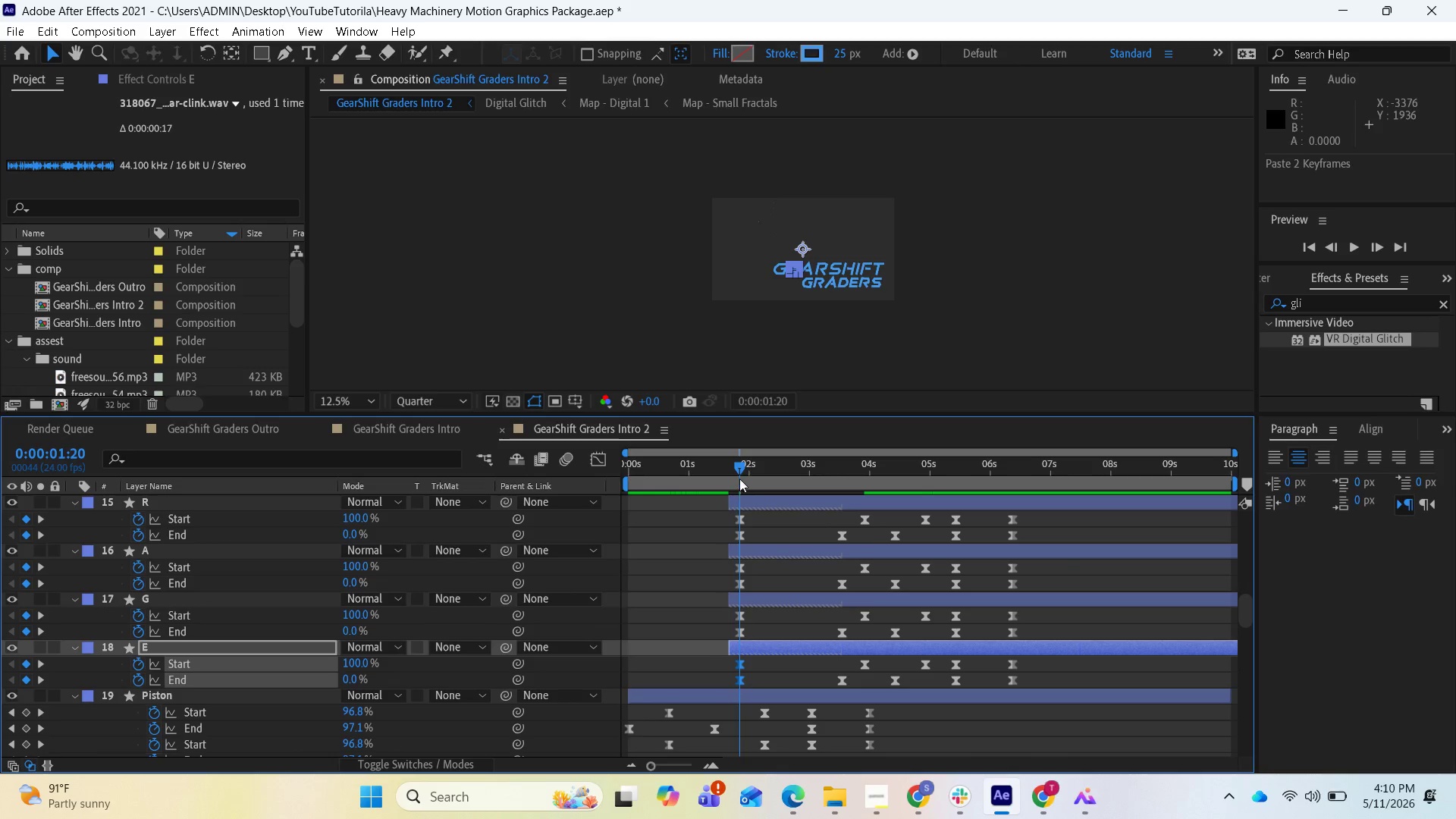 
left_click_drag(start_coordinate=[736, 469], to_coordinate=[644, 473])
 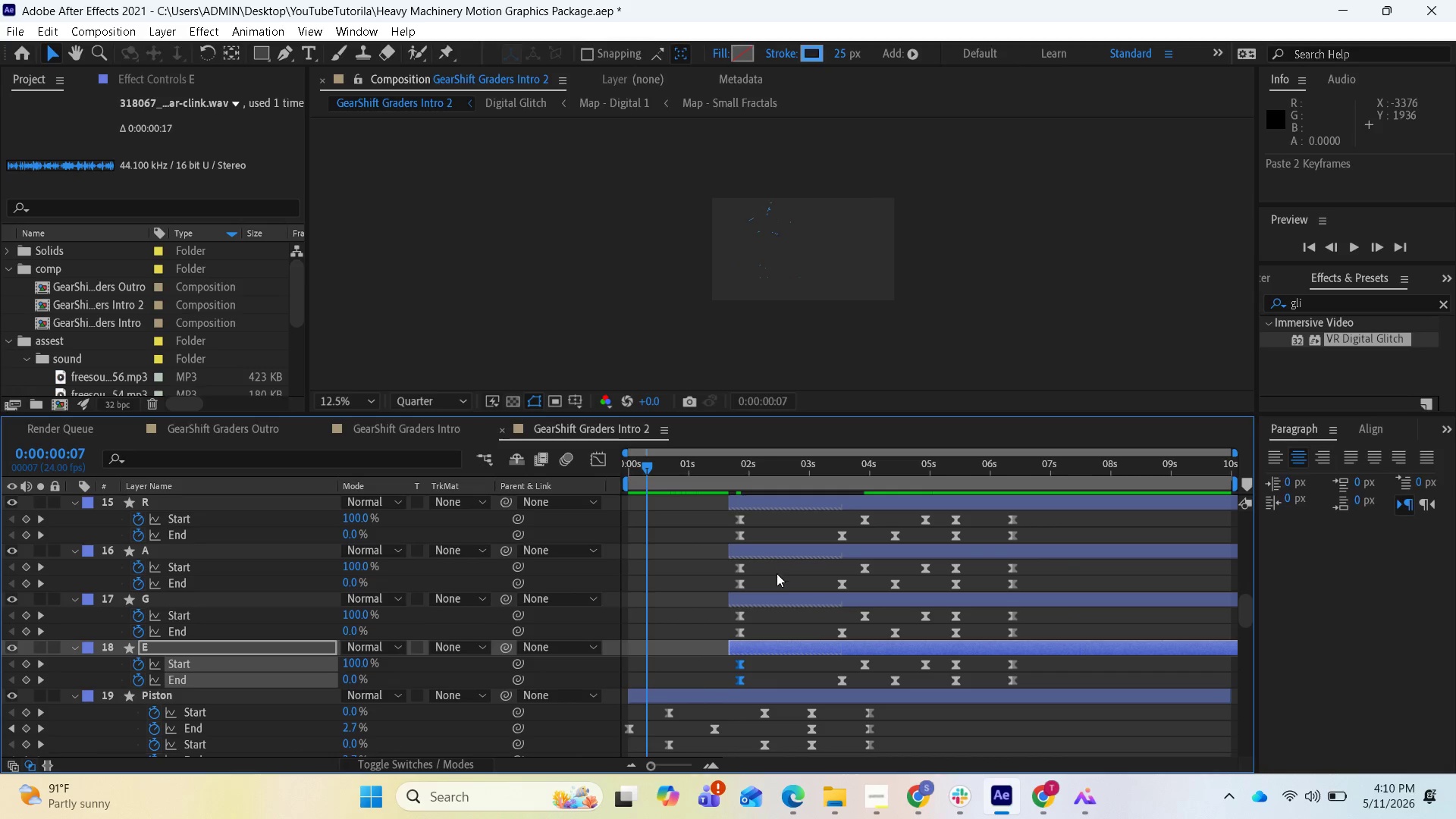 
key(Space)
 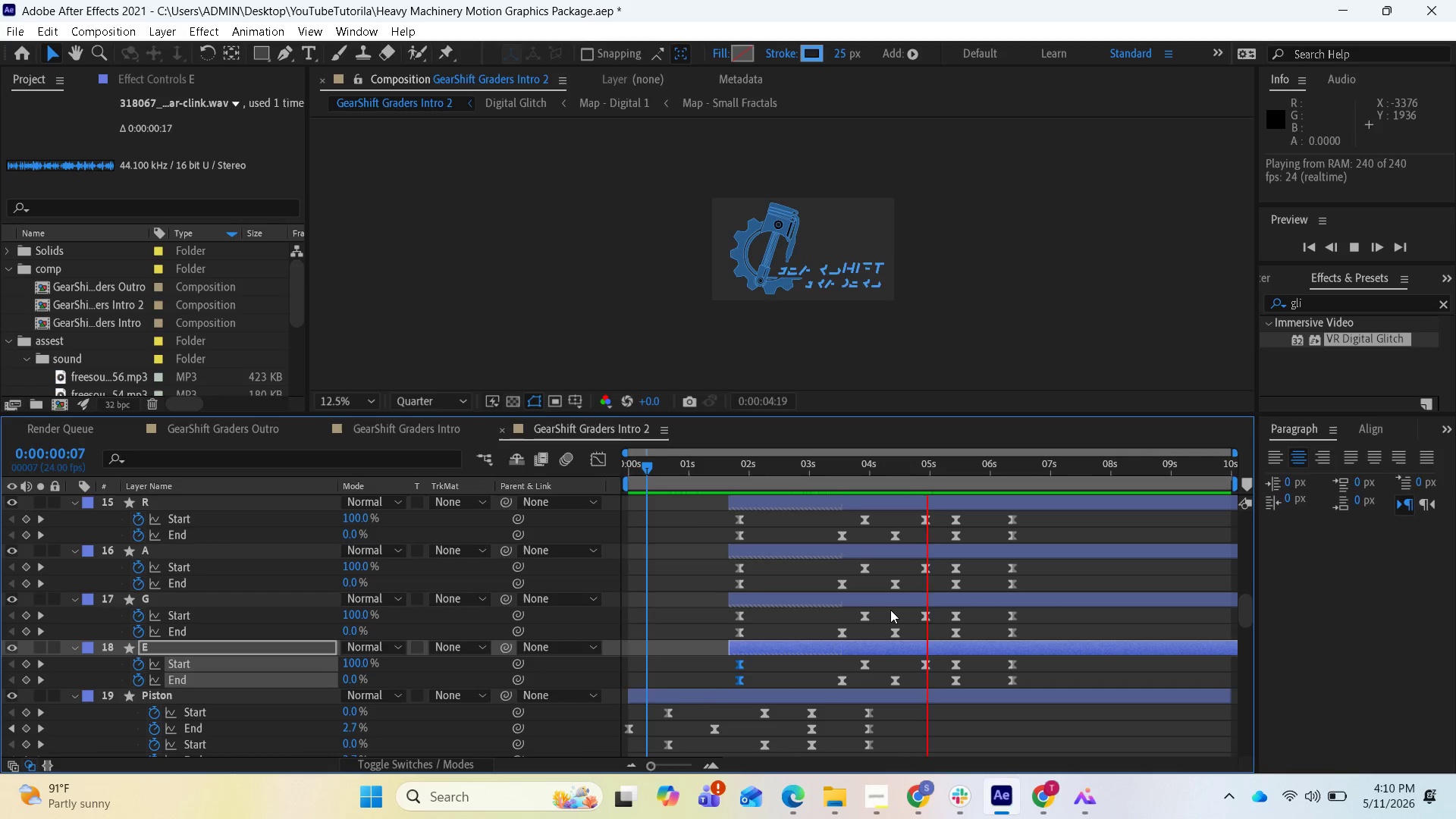 
wait(7.73)
 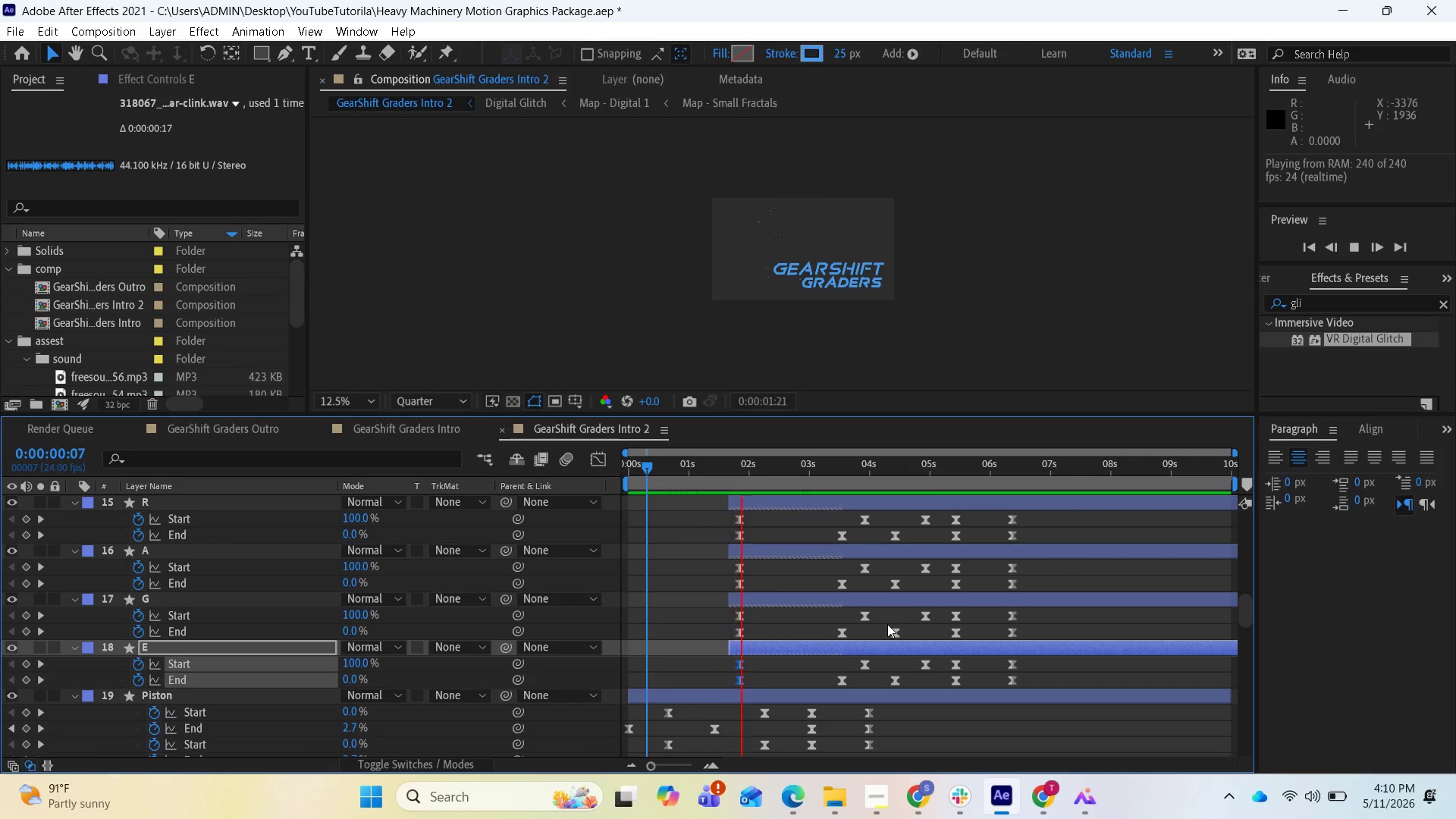 
key(Space)
 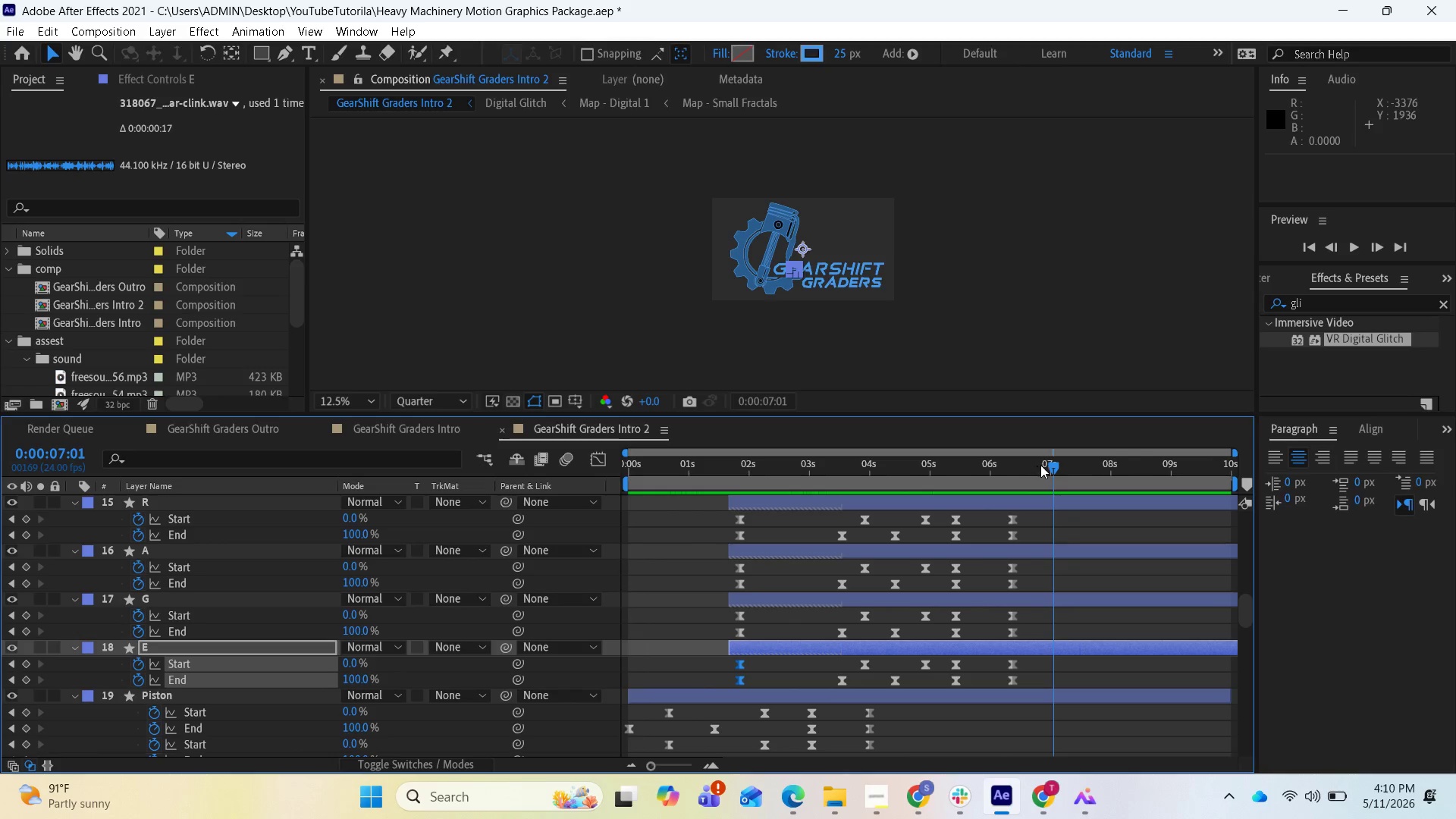 
left_click_drag(start_coordinate=[1046, 464], to_coordinate=[689, 485])
 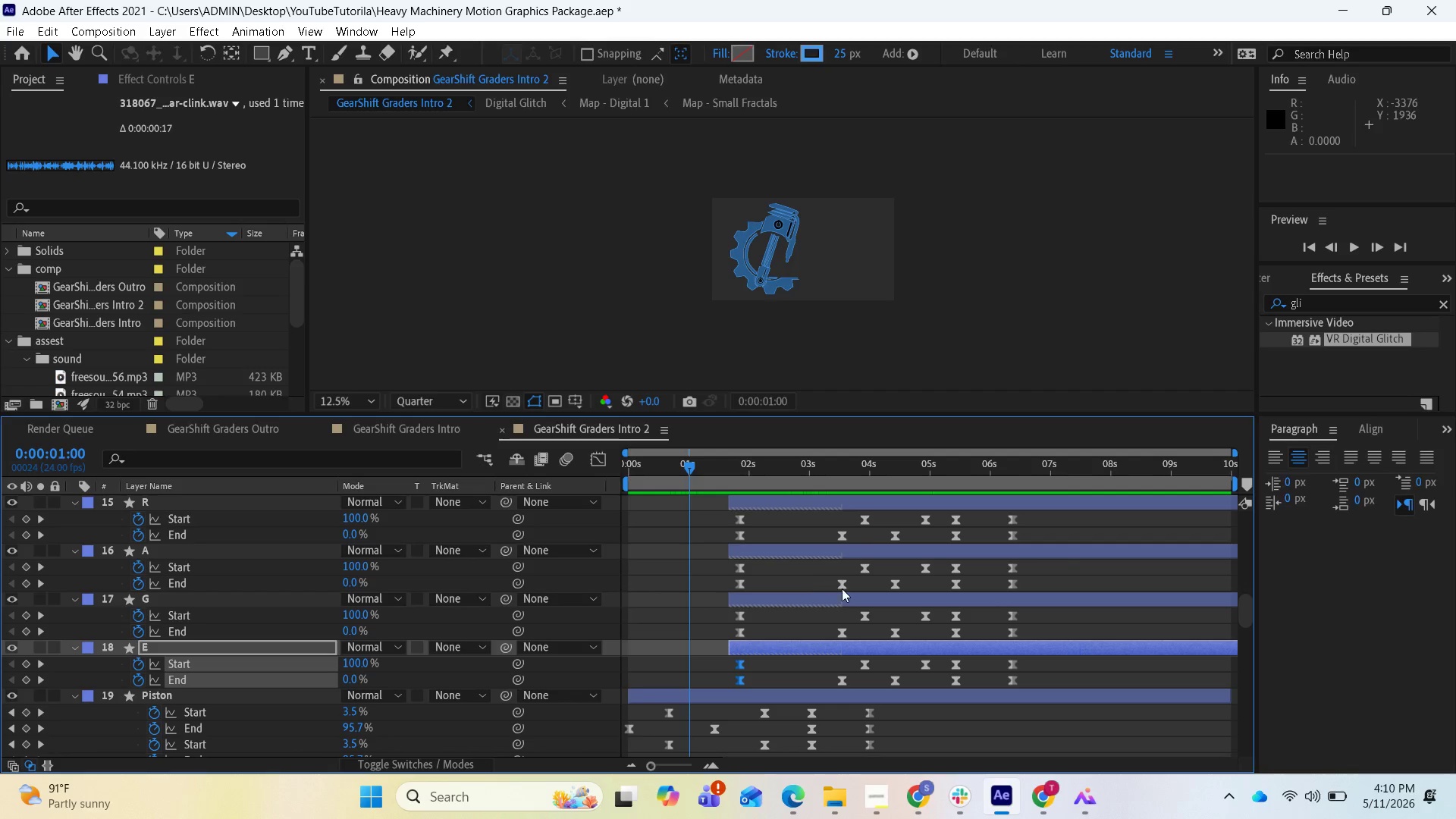 
key(Space)
 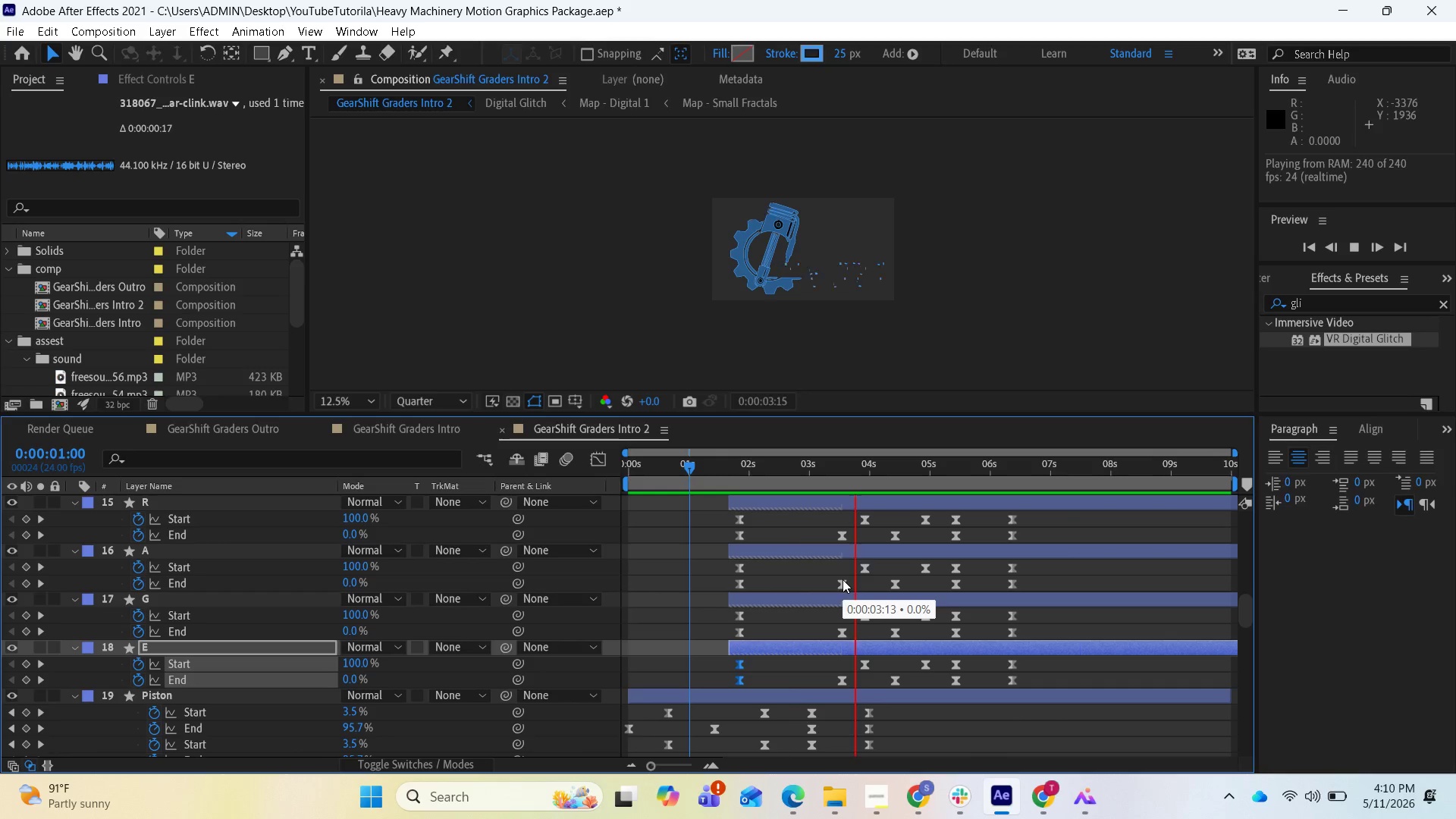 
wait(8.8)
 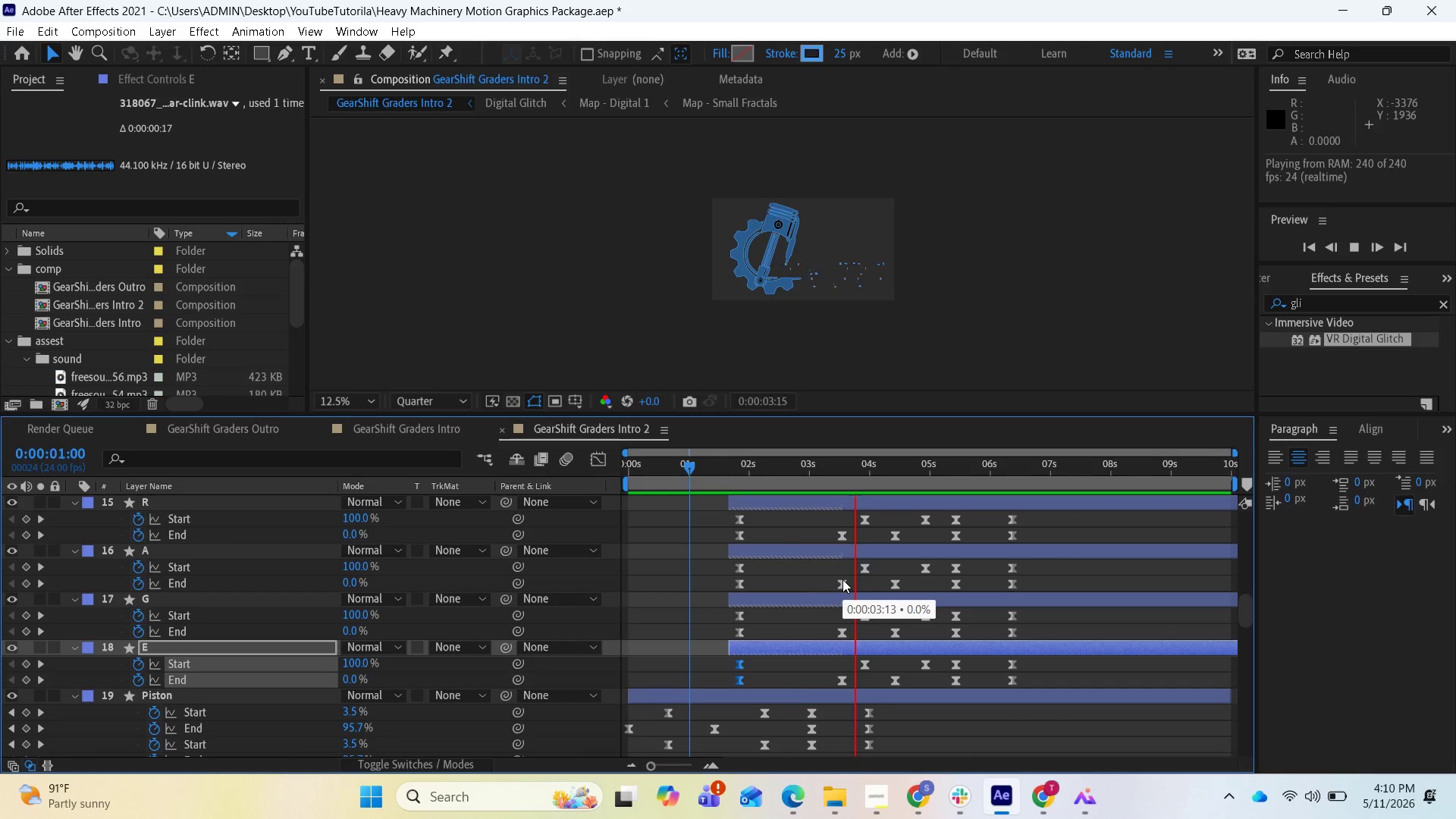 
key(Space)
 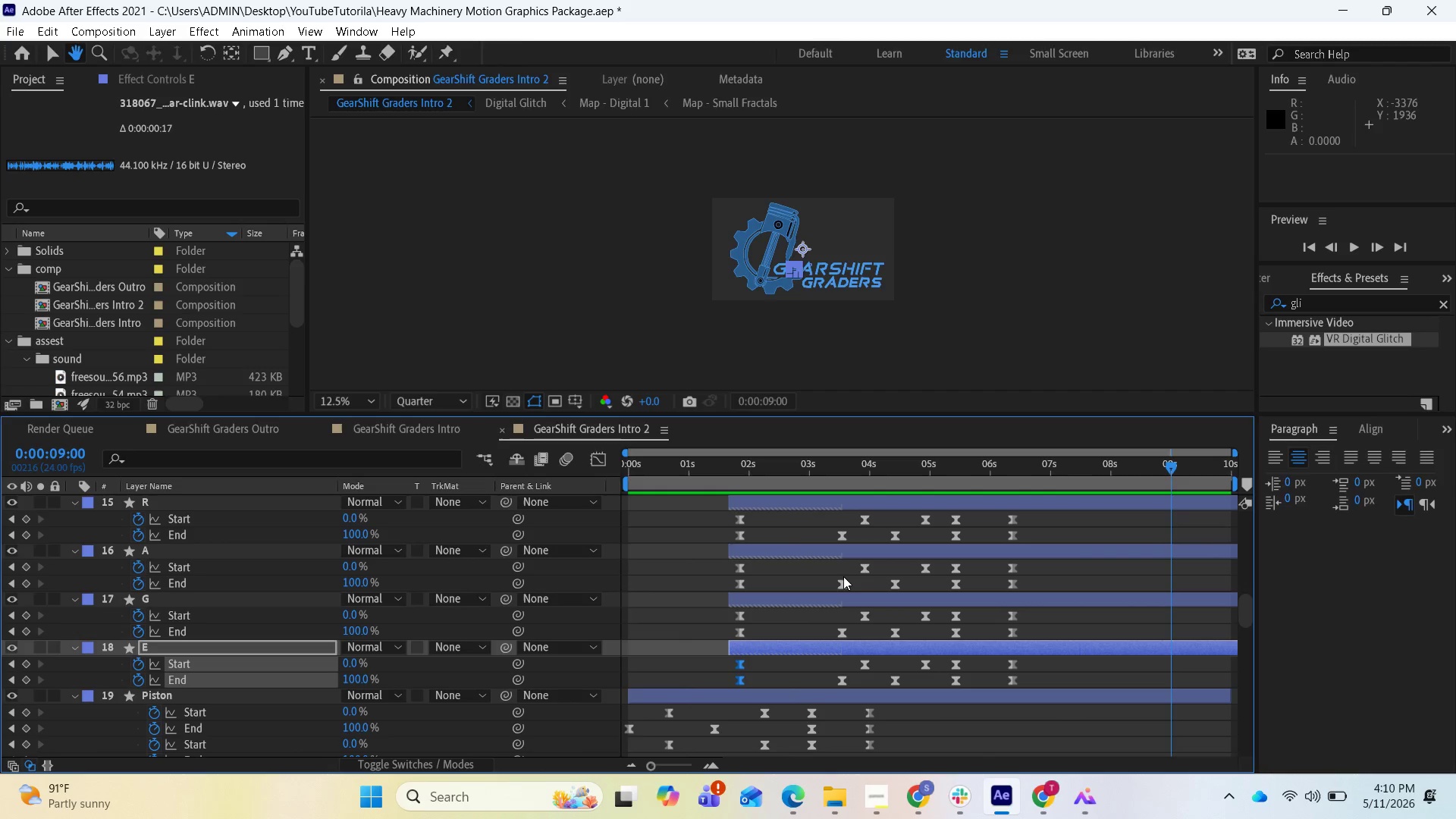 
key(Space)
 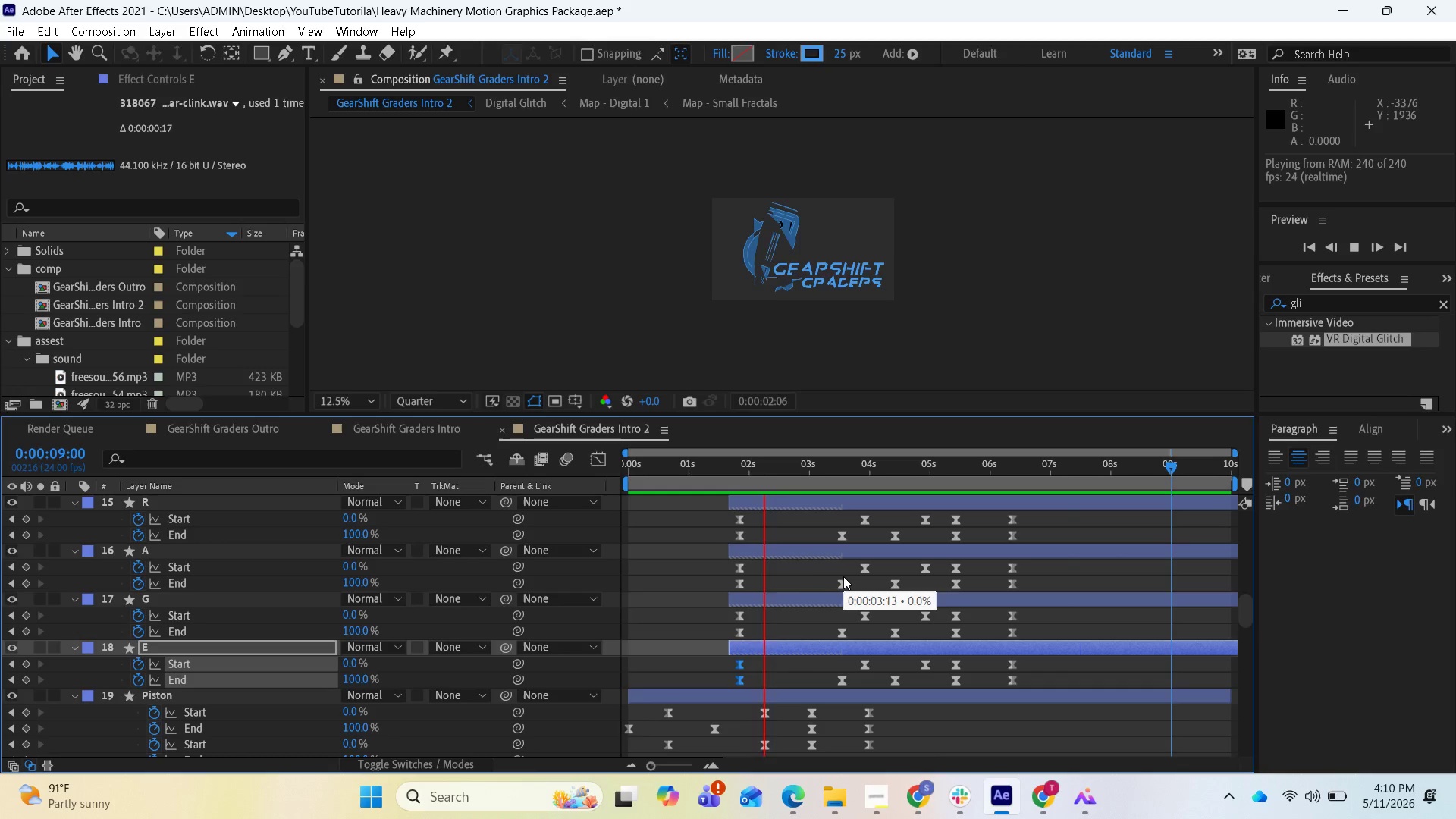 
wait(9.48)
 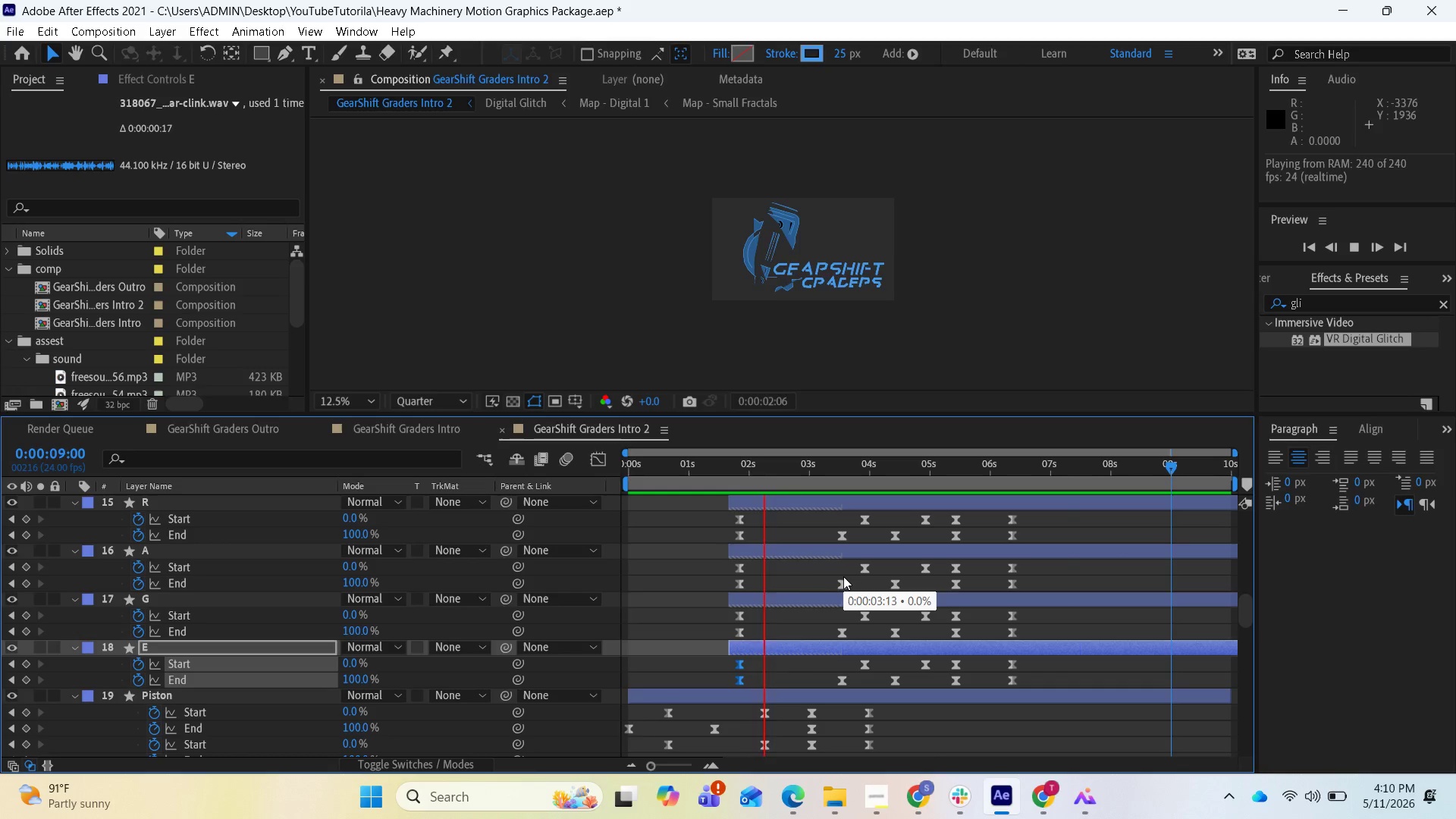 
key(Space)
 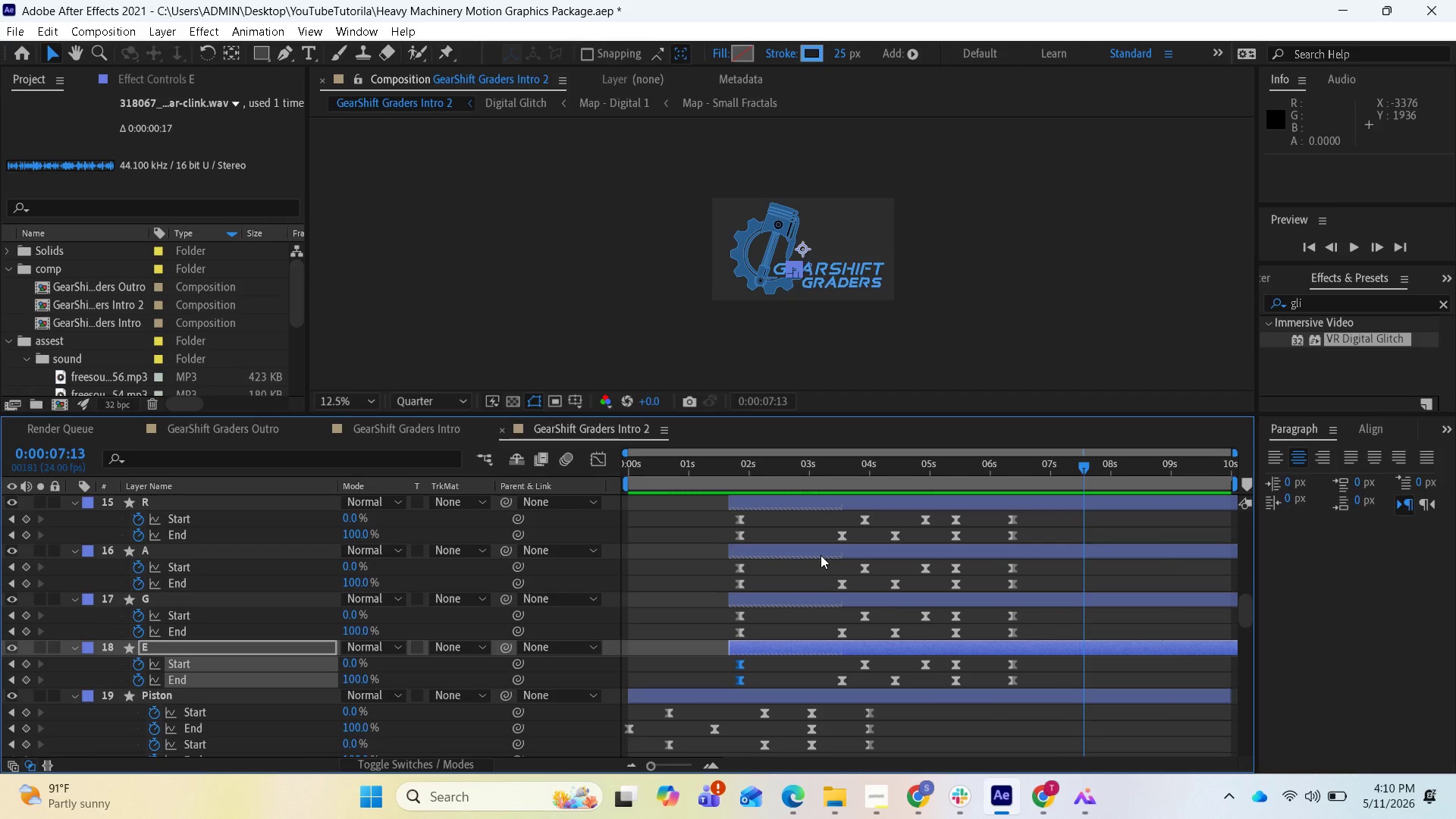 
key(Space)
 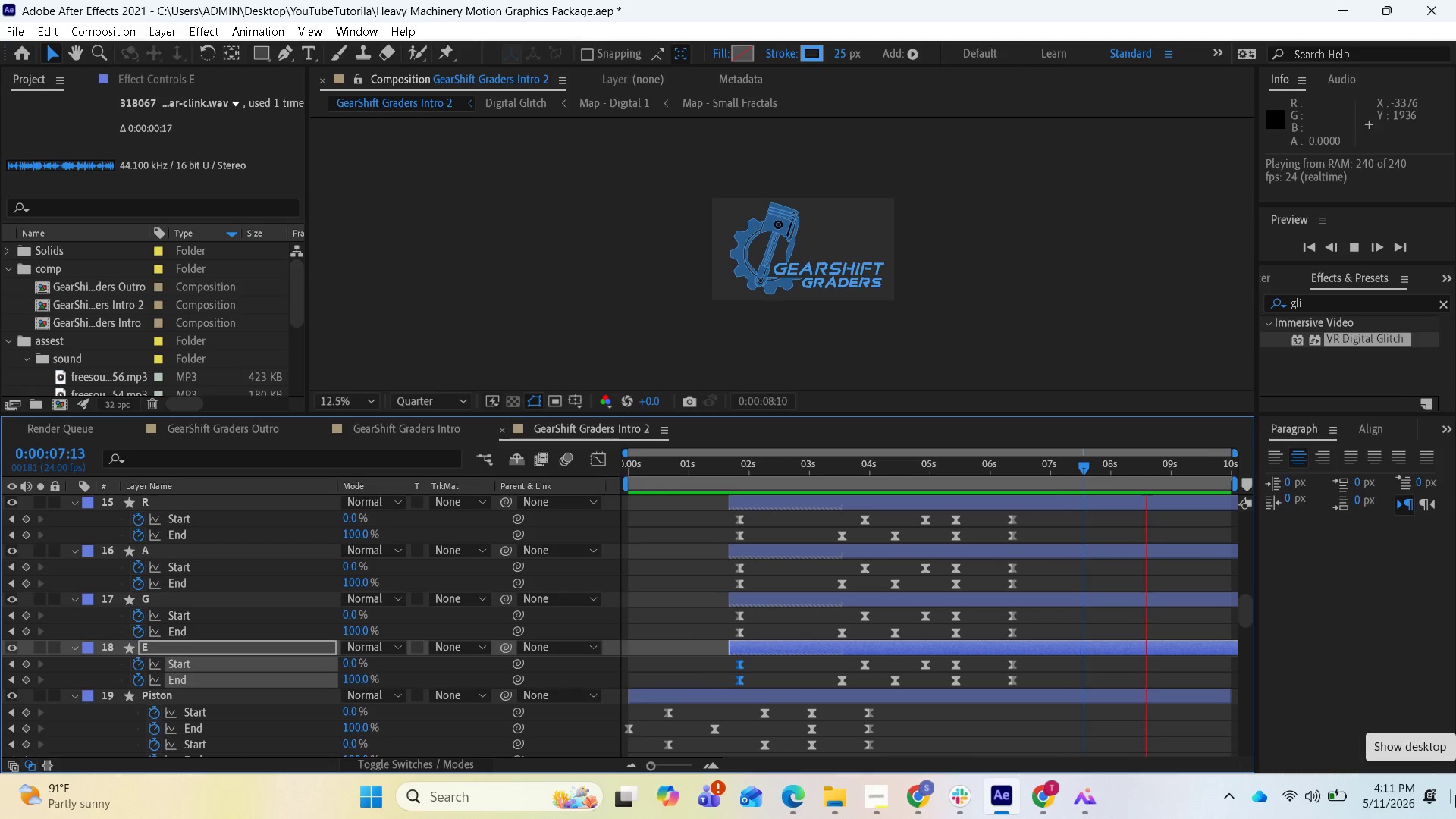 
wait(46.8)
 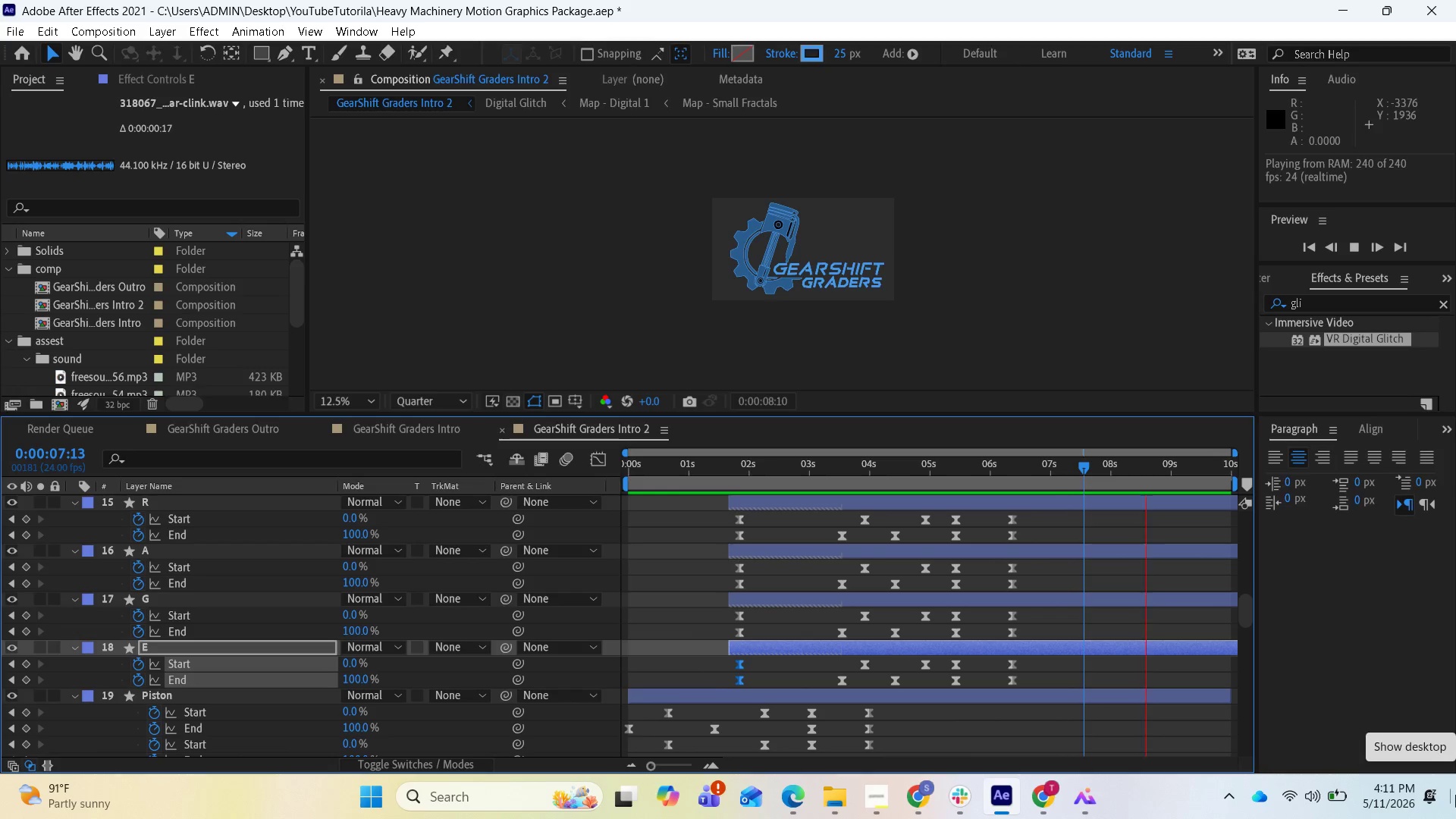 
key(Space)
 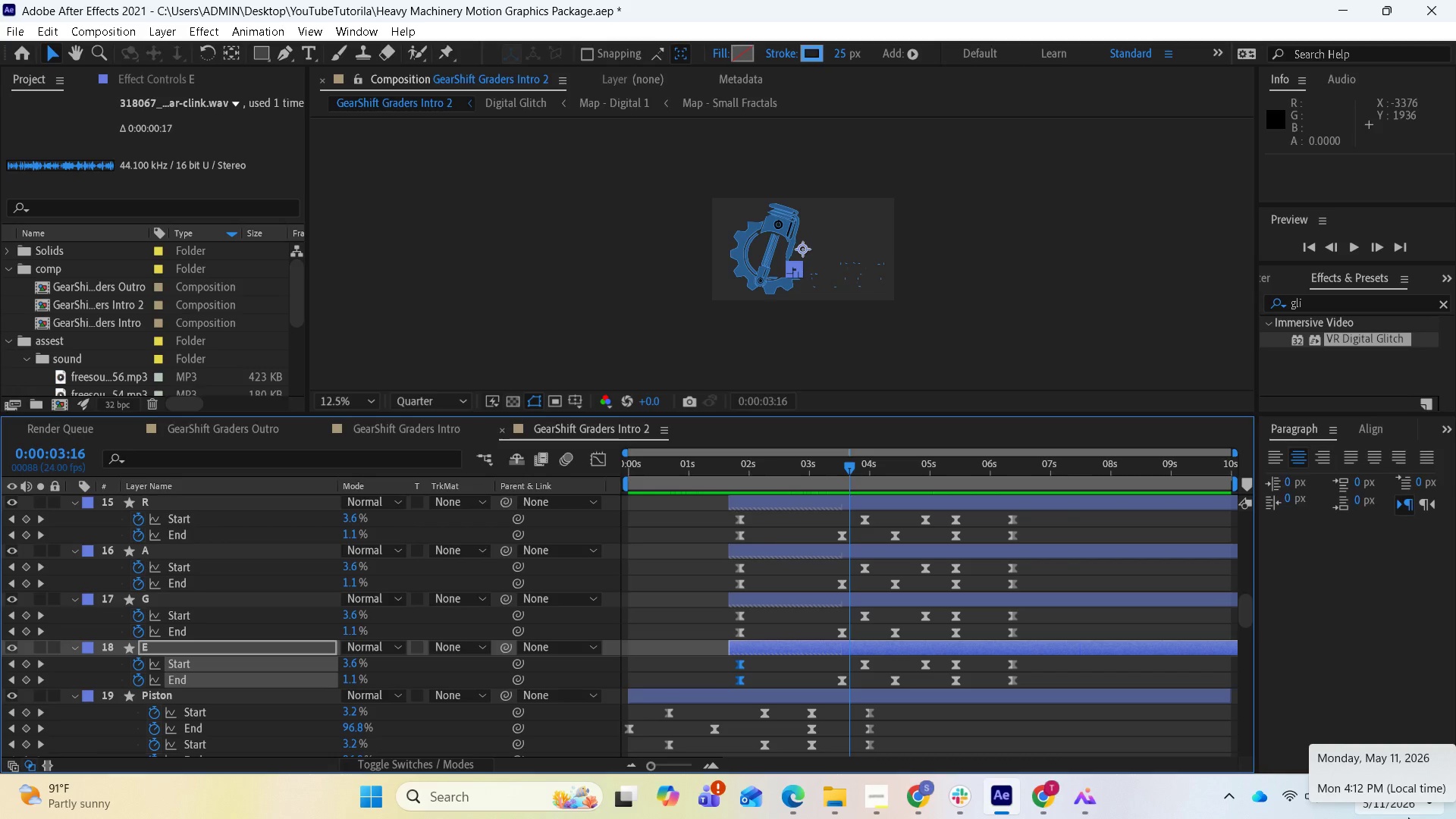 
wait(41.44)
 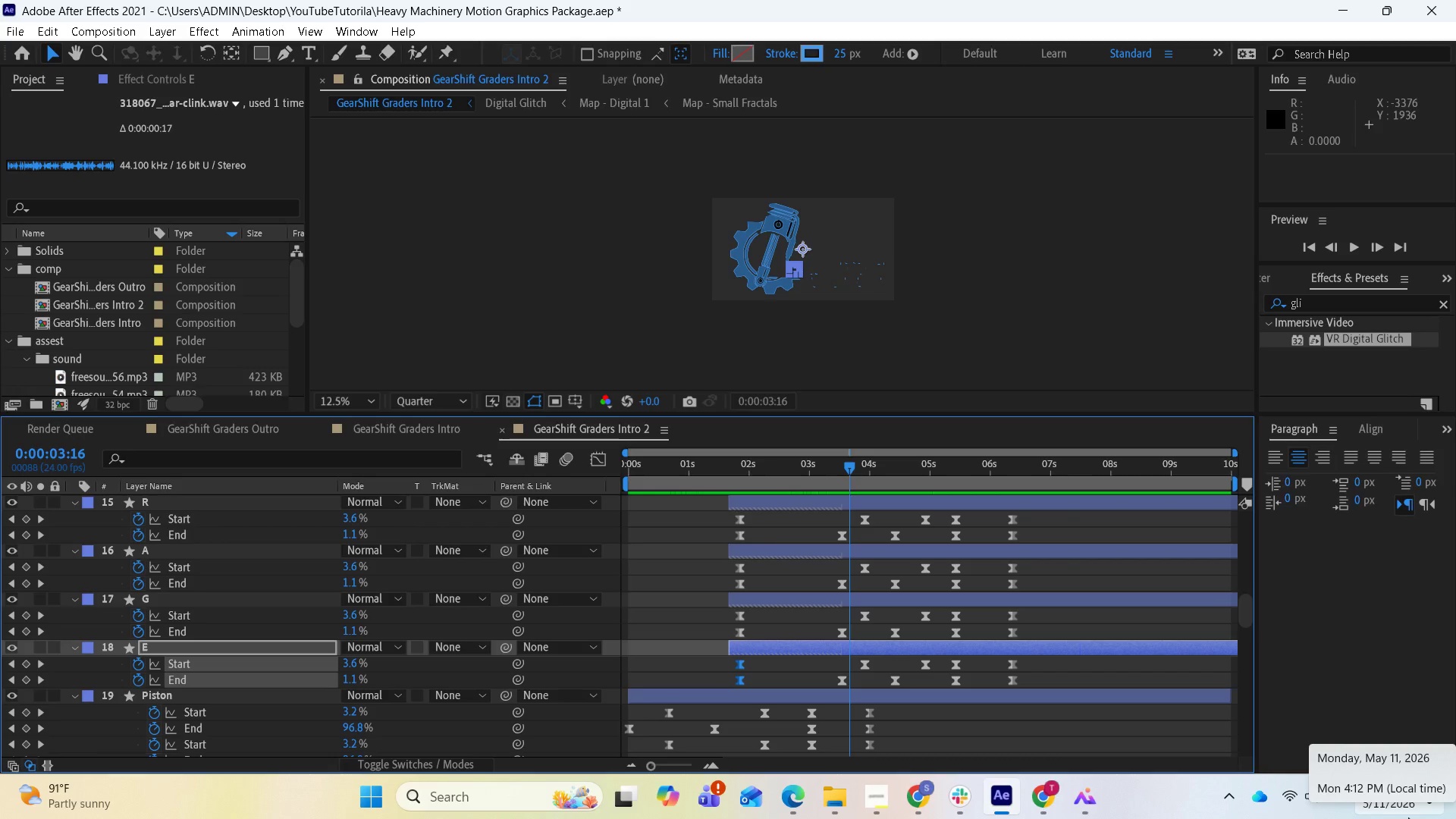 
key(Space)
 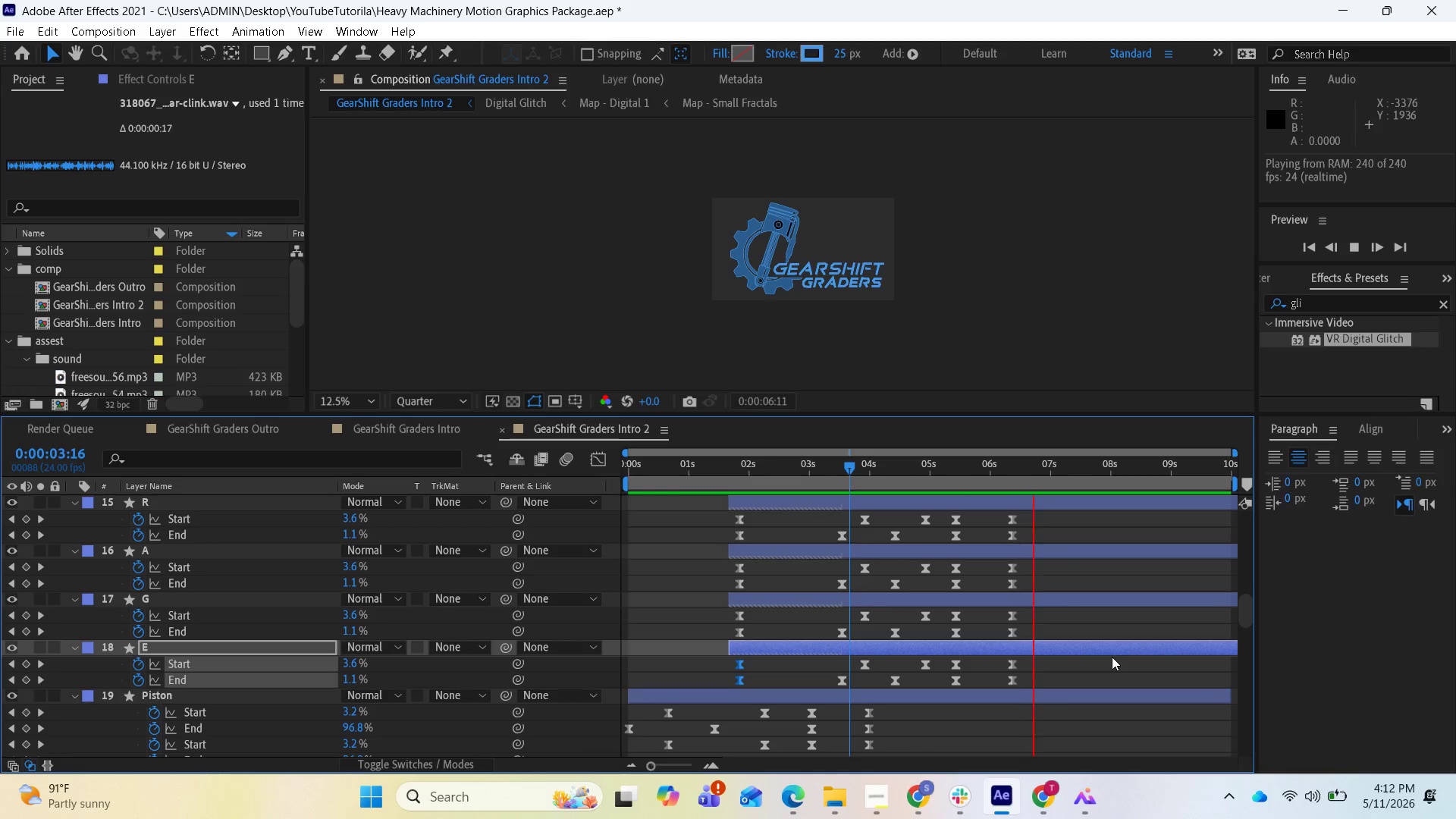 
wait(8.63)
 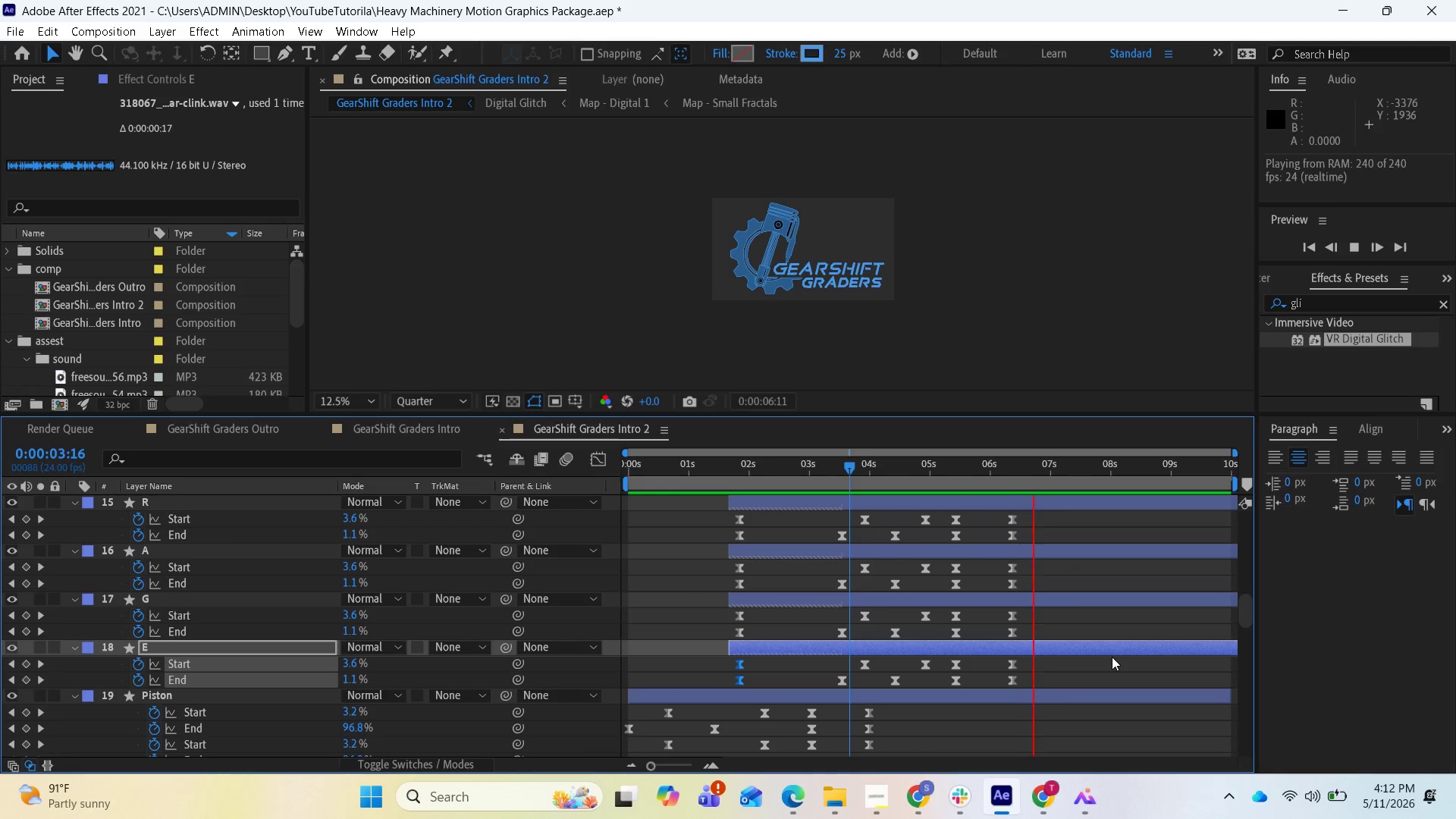 
mouse_move([705, 820])
 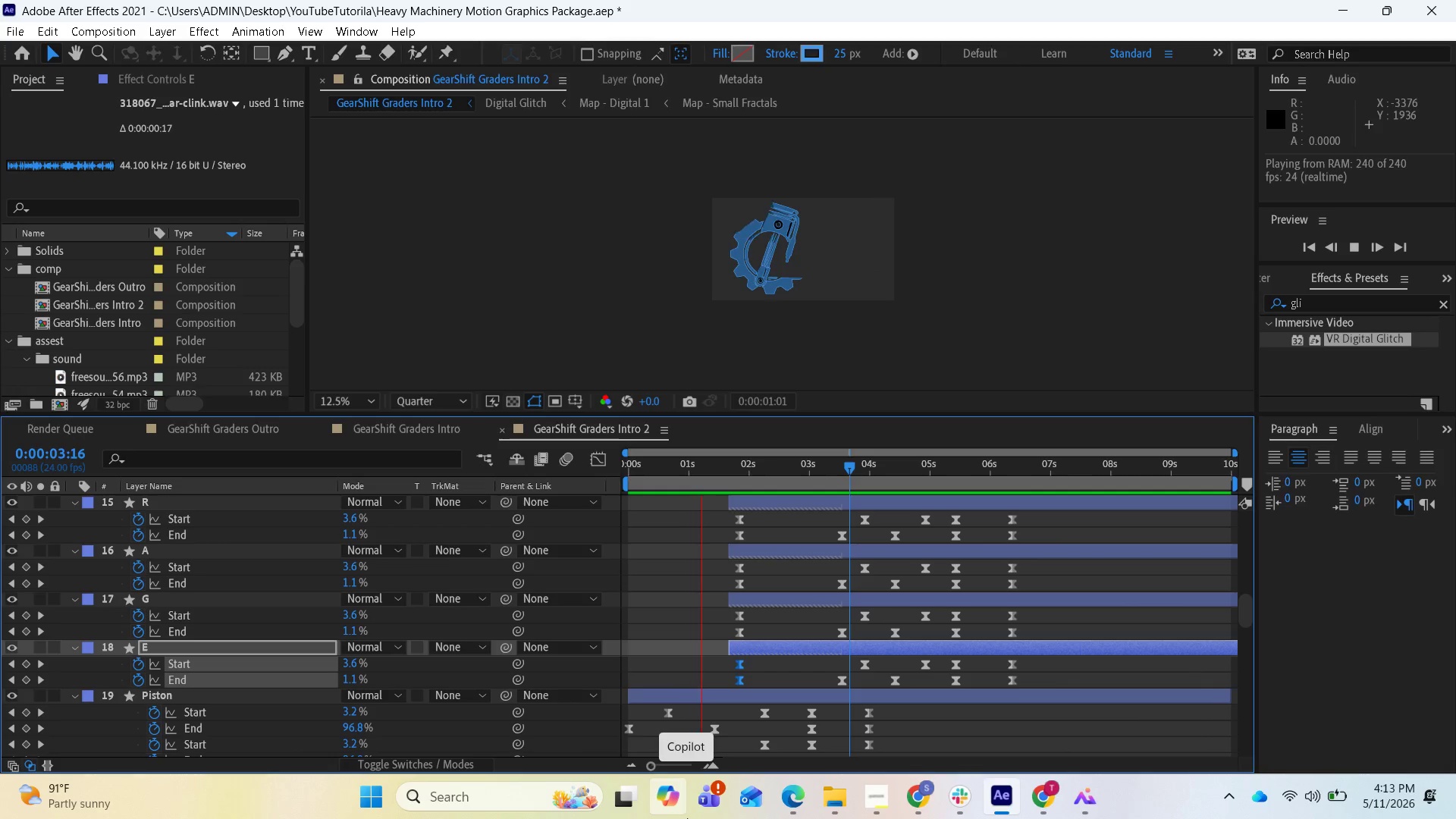 
wait(53.41)
 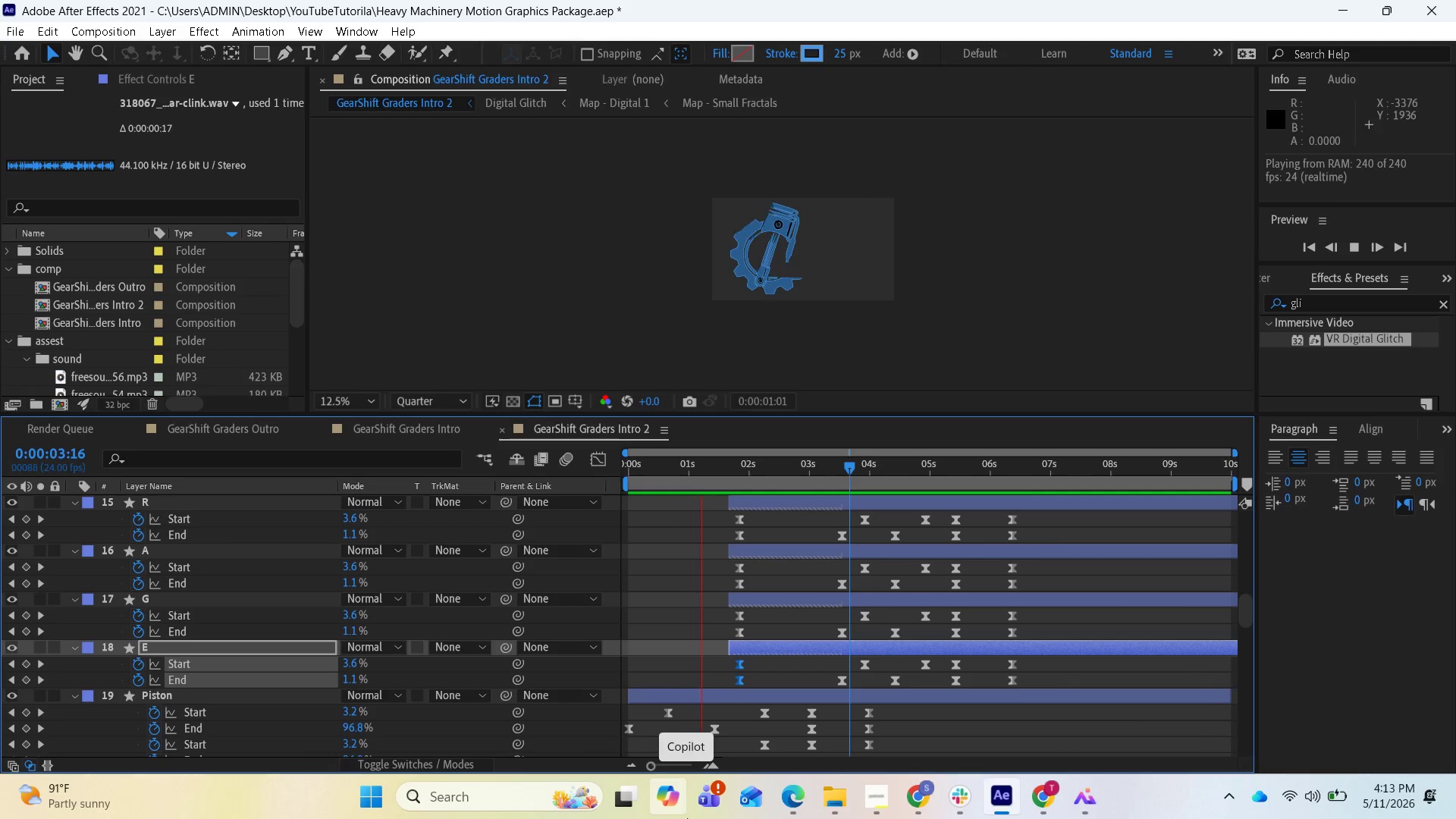 
key(Space)
 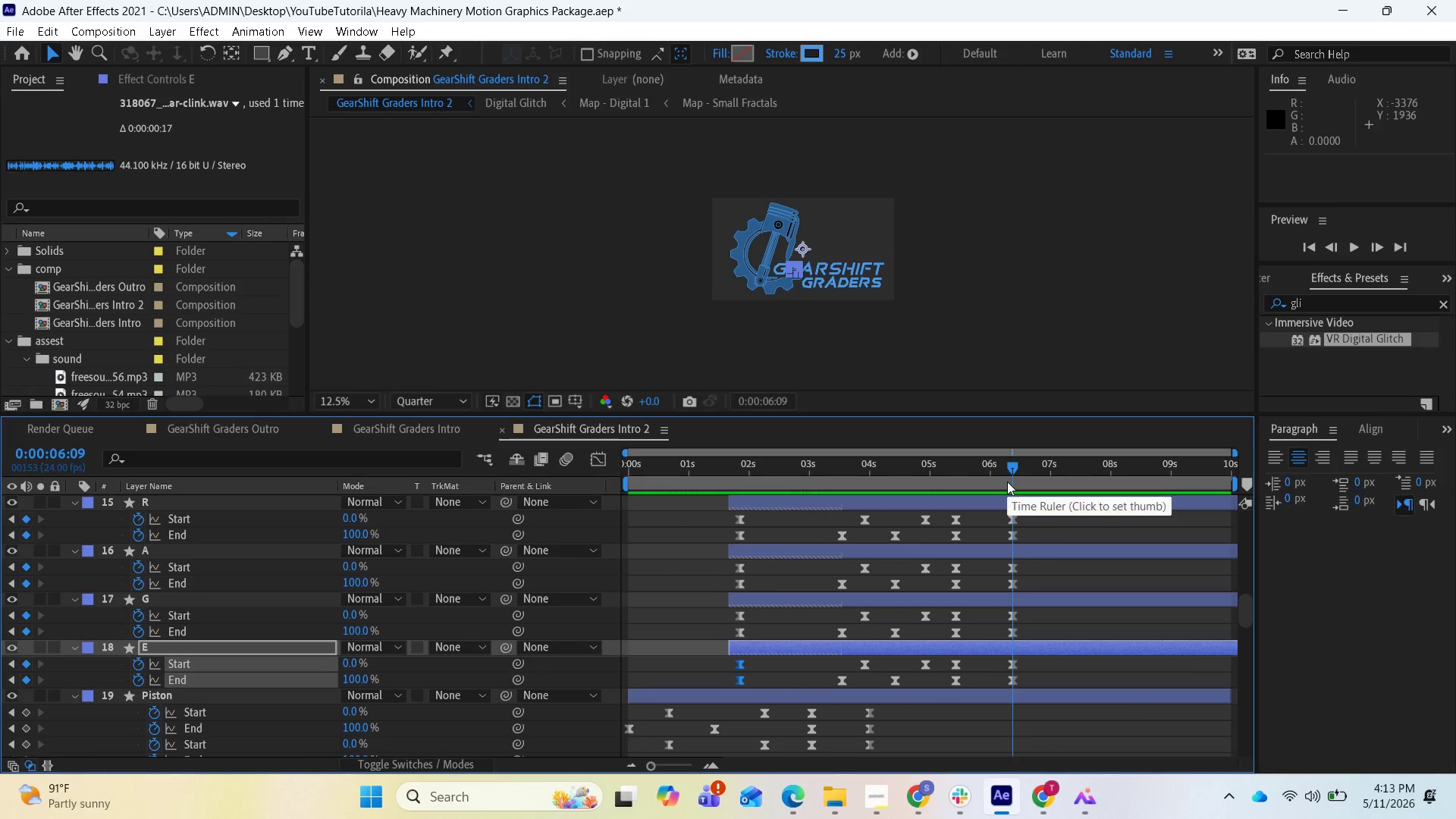 
left_click_drag(start_coordinate=[1007, 472], to_coordinate=[630, 535])
 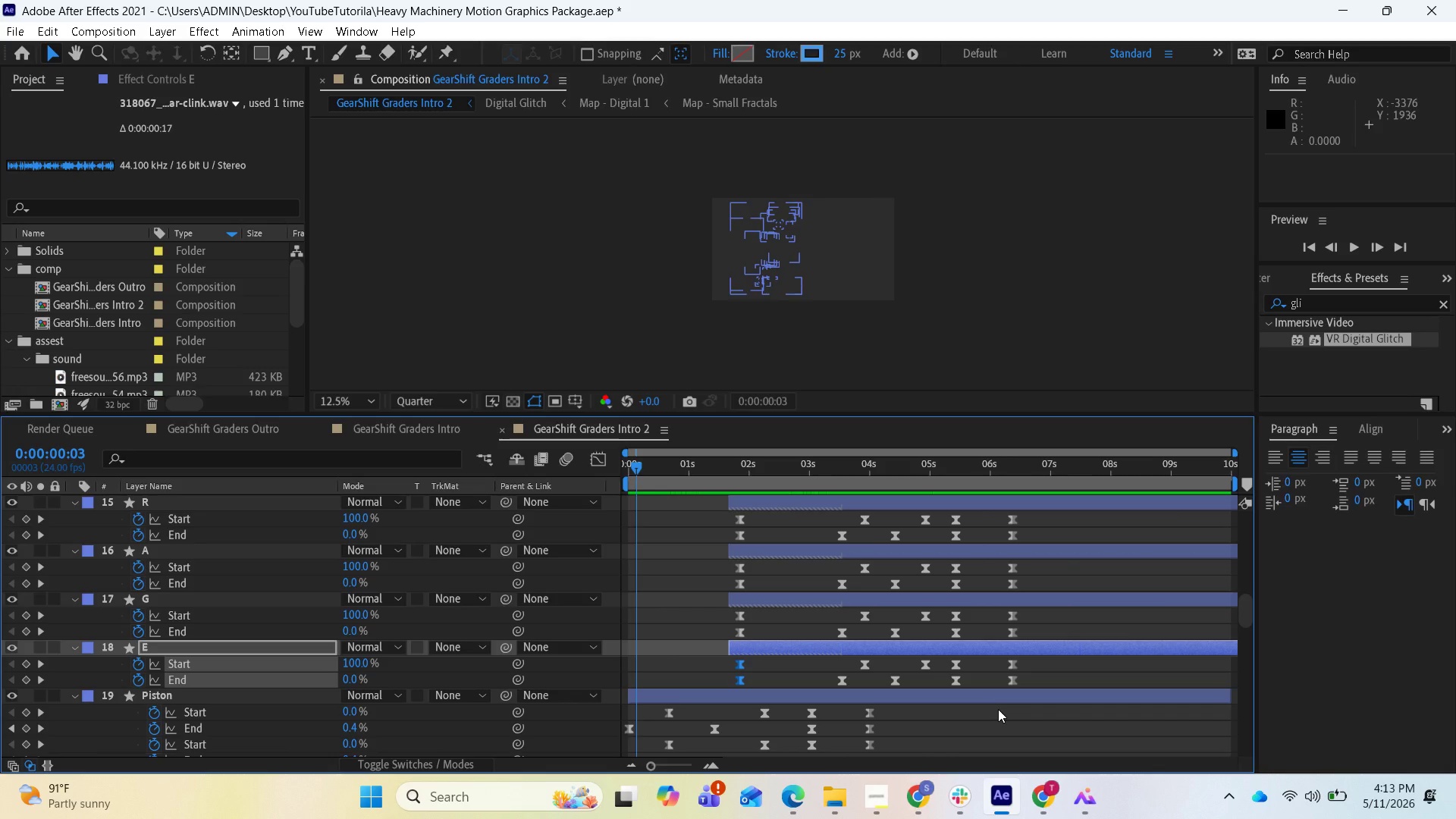 
key(Space)
 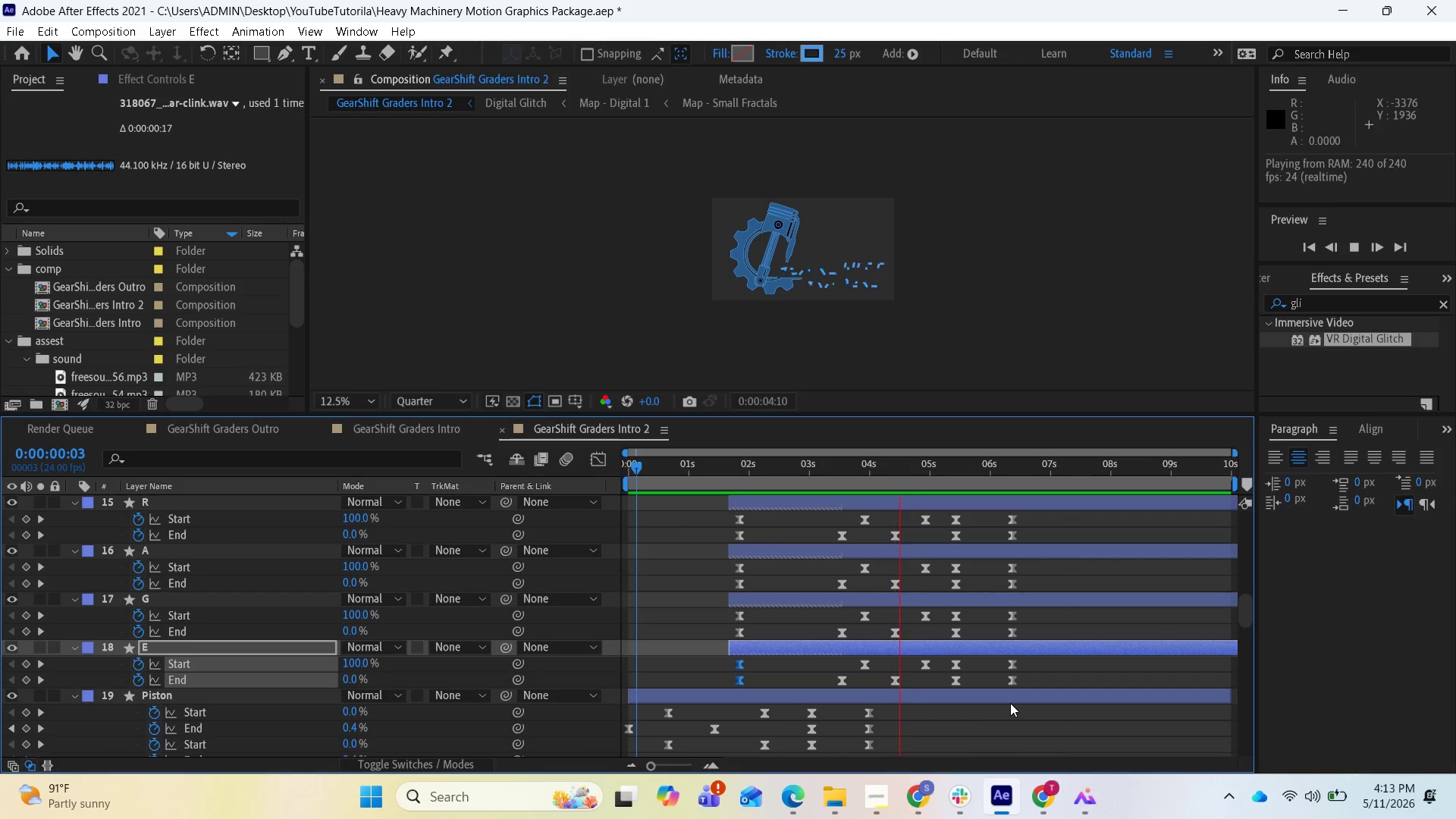 
wait(6.86)
 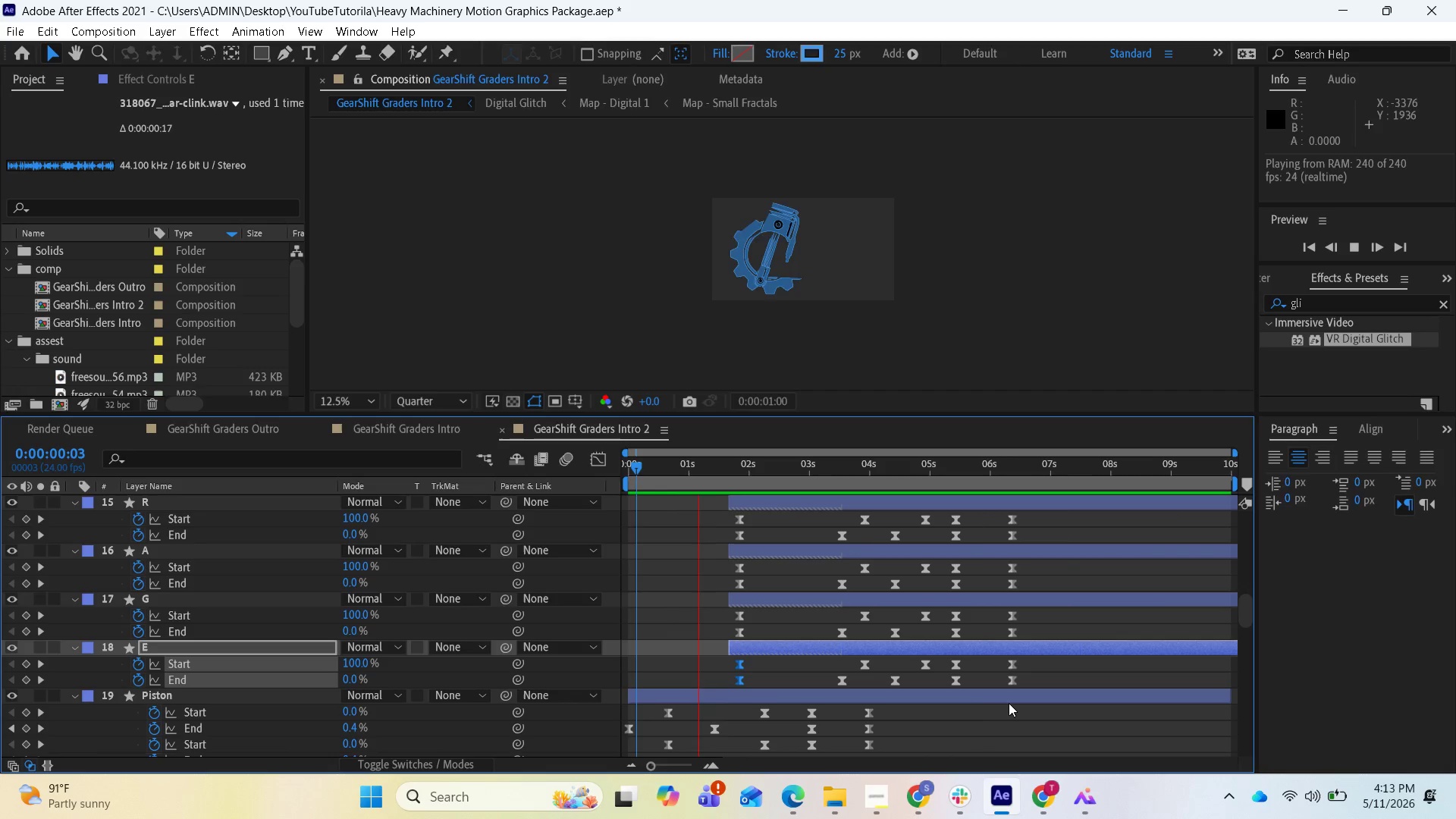 
key(Space)
 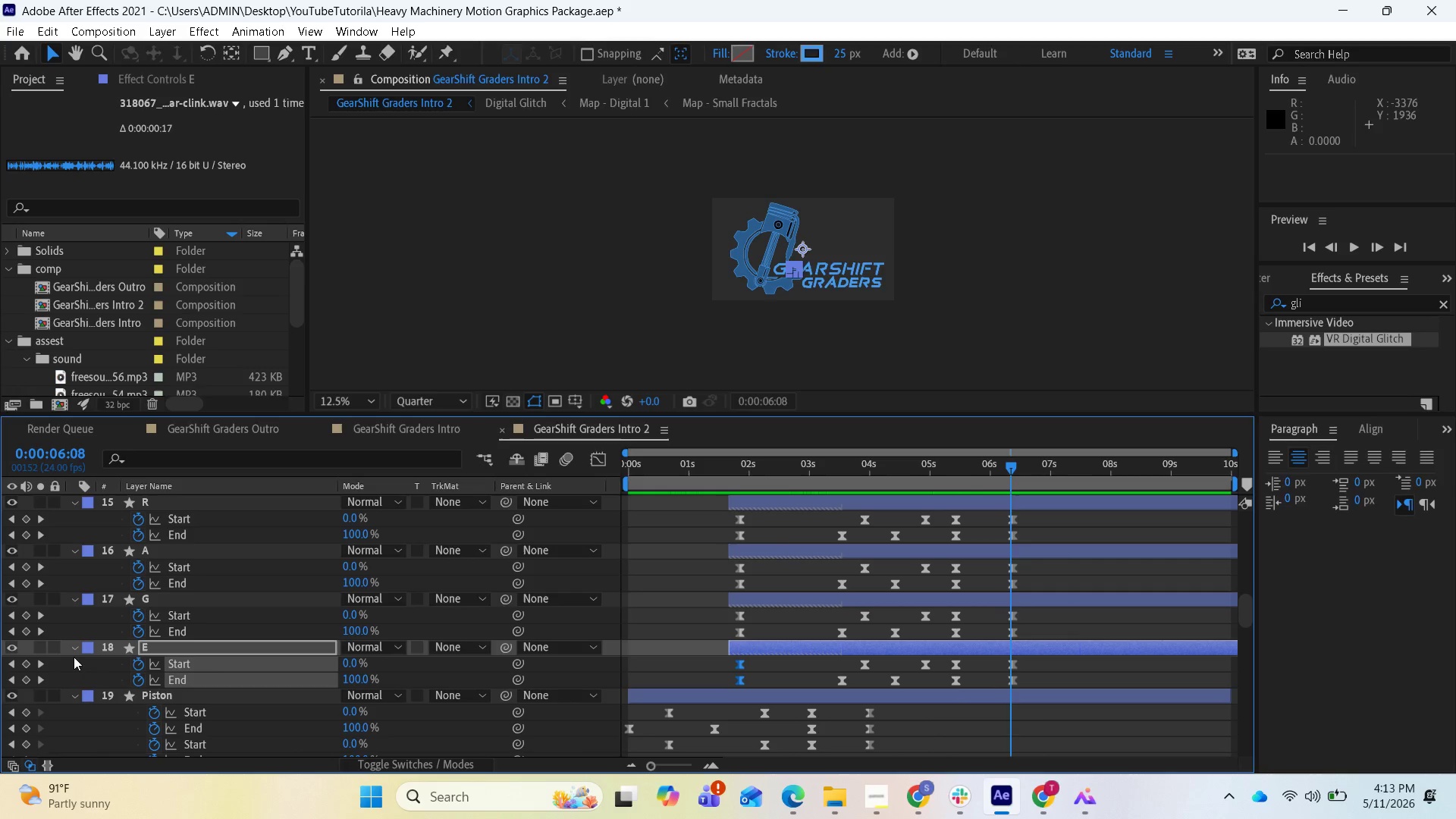 
left_click([80, 648])
 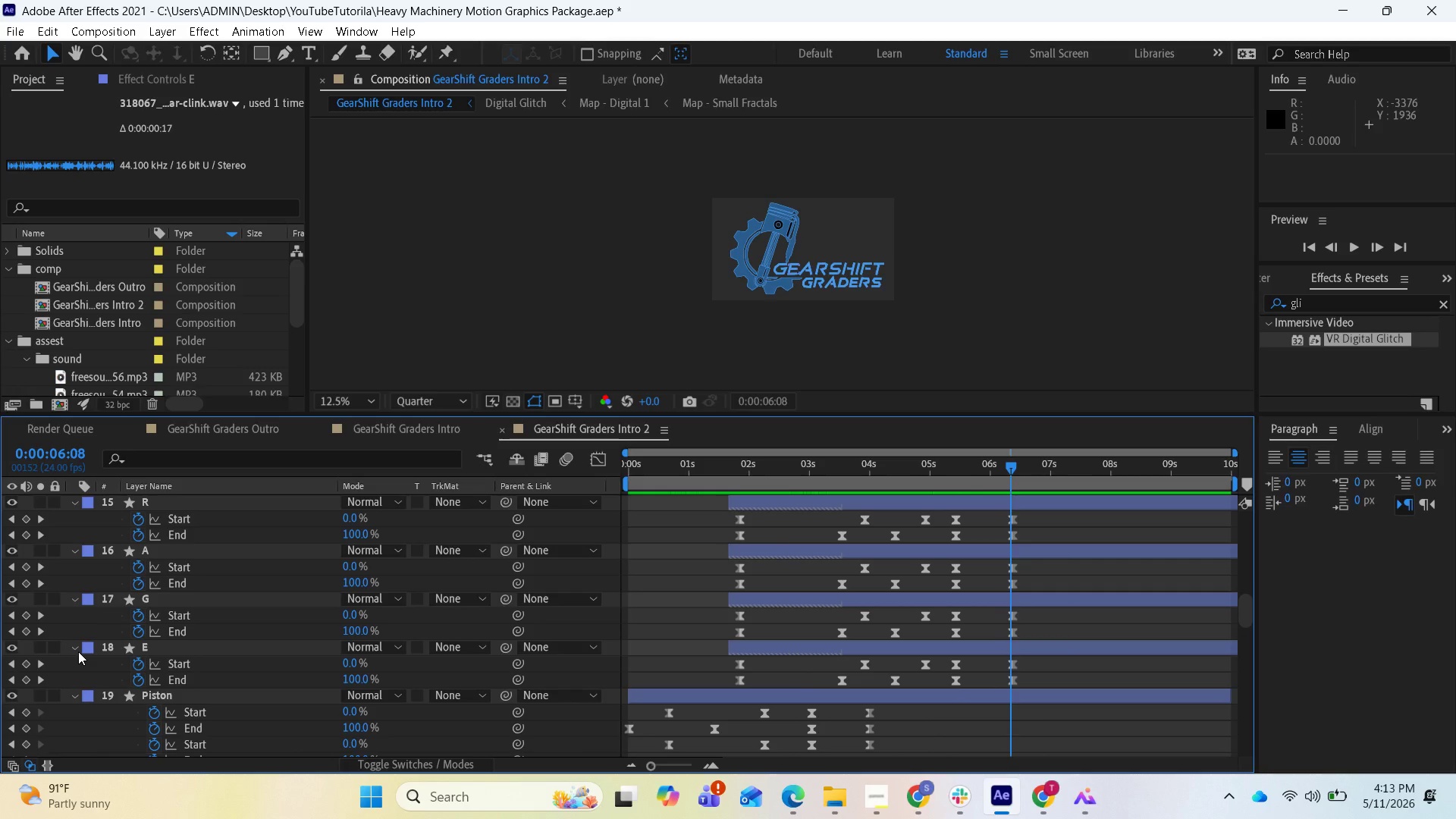 
left_click([78, 651])
 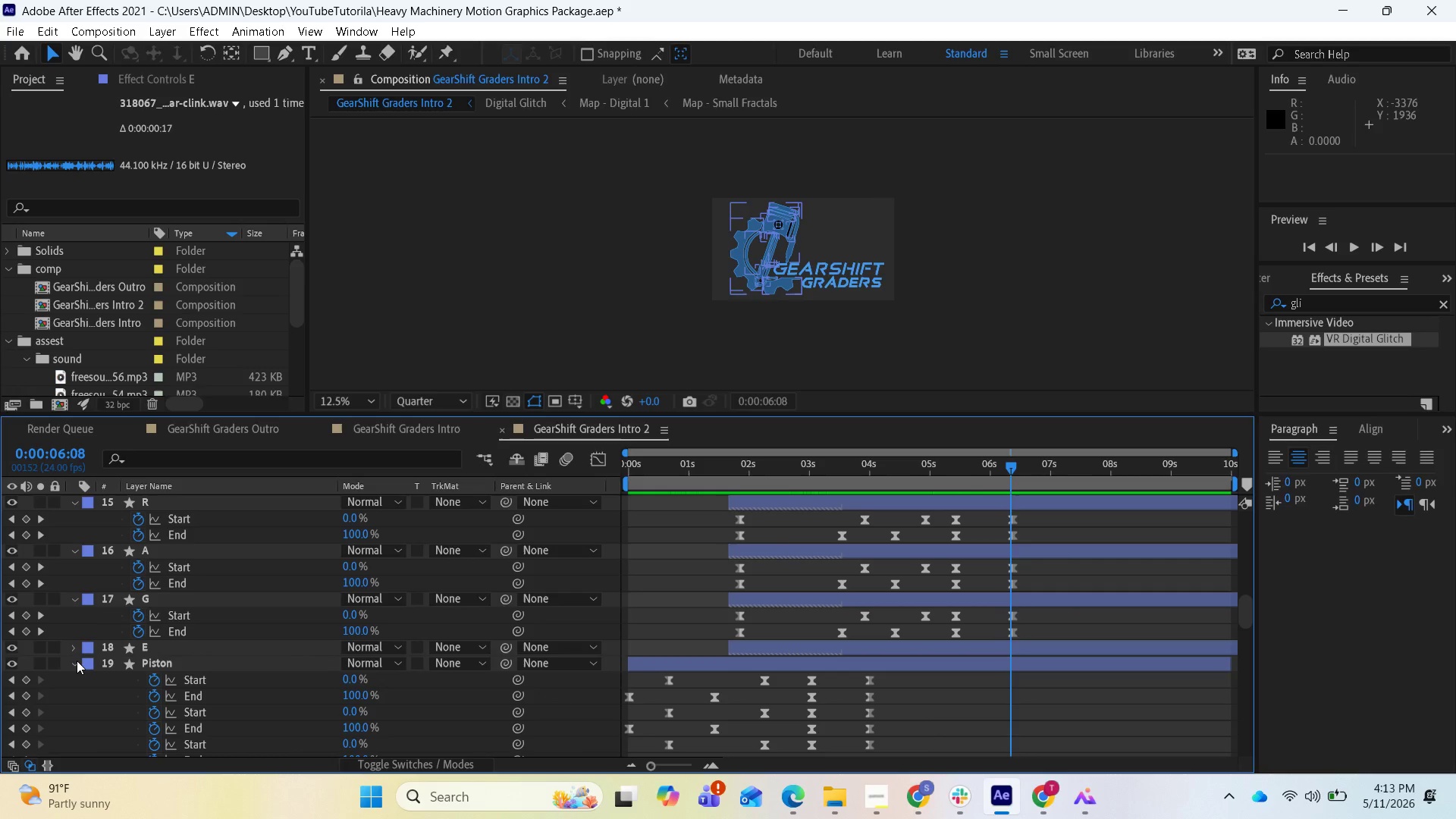 
left_click([77, 661])
 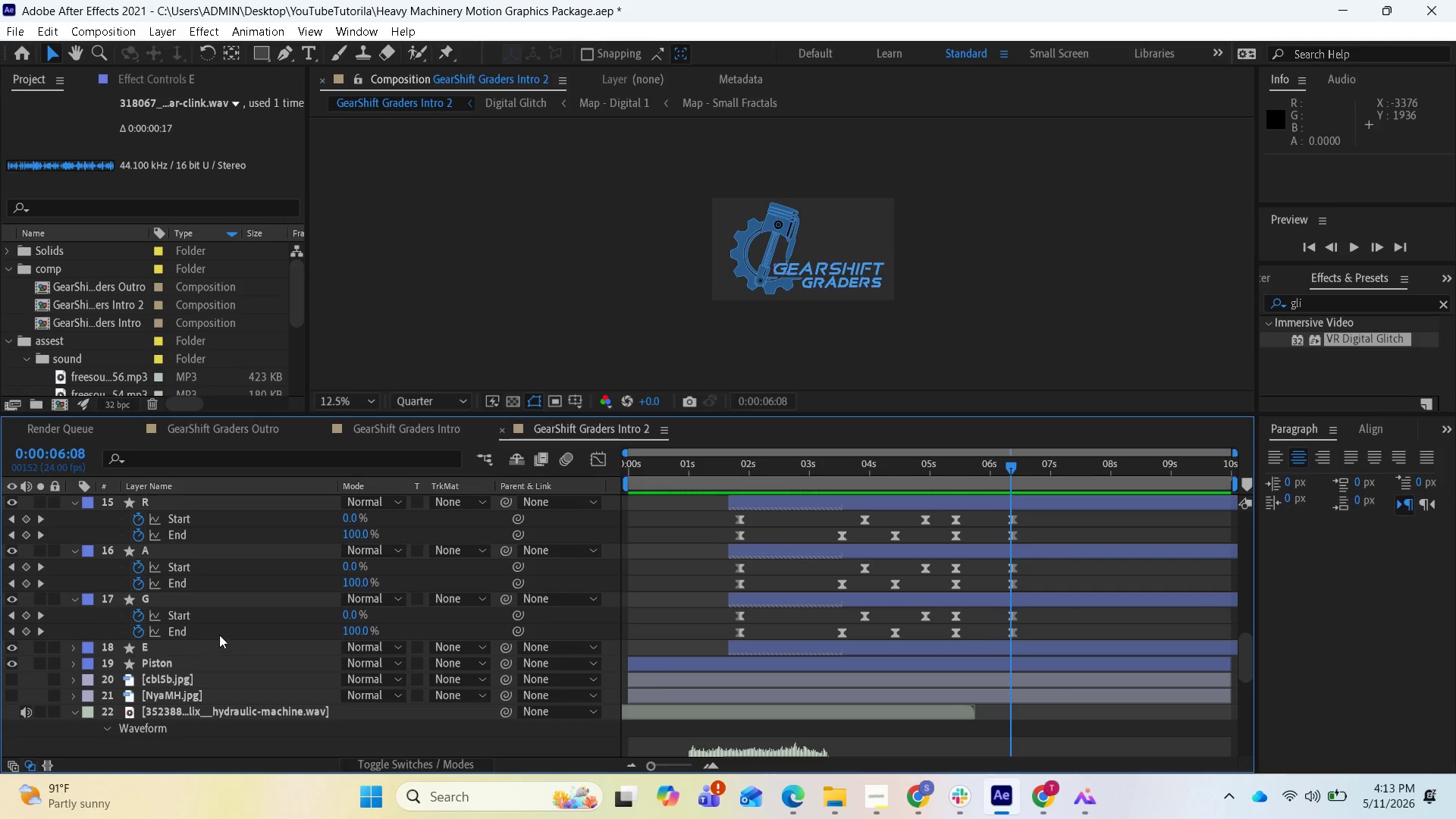 
scroll: coordinate [193, 540], scroll_direction: up, amount: 7.0
 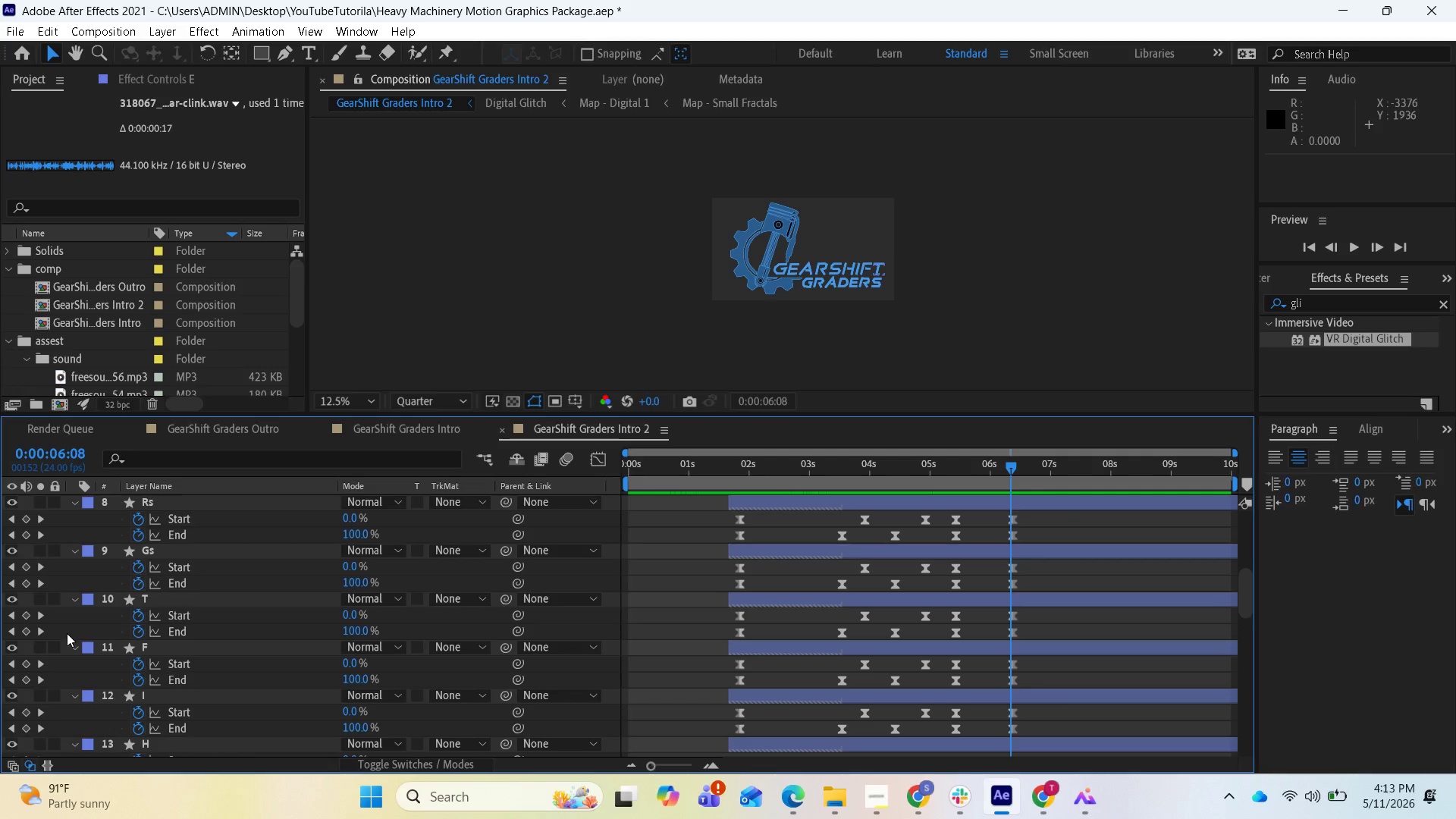 
scroll: coordinate [78, 720], scroll_direction: down, amount: 8.0
 